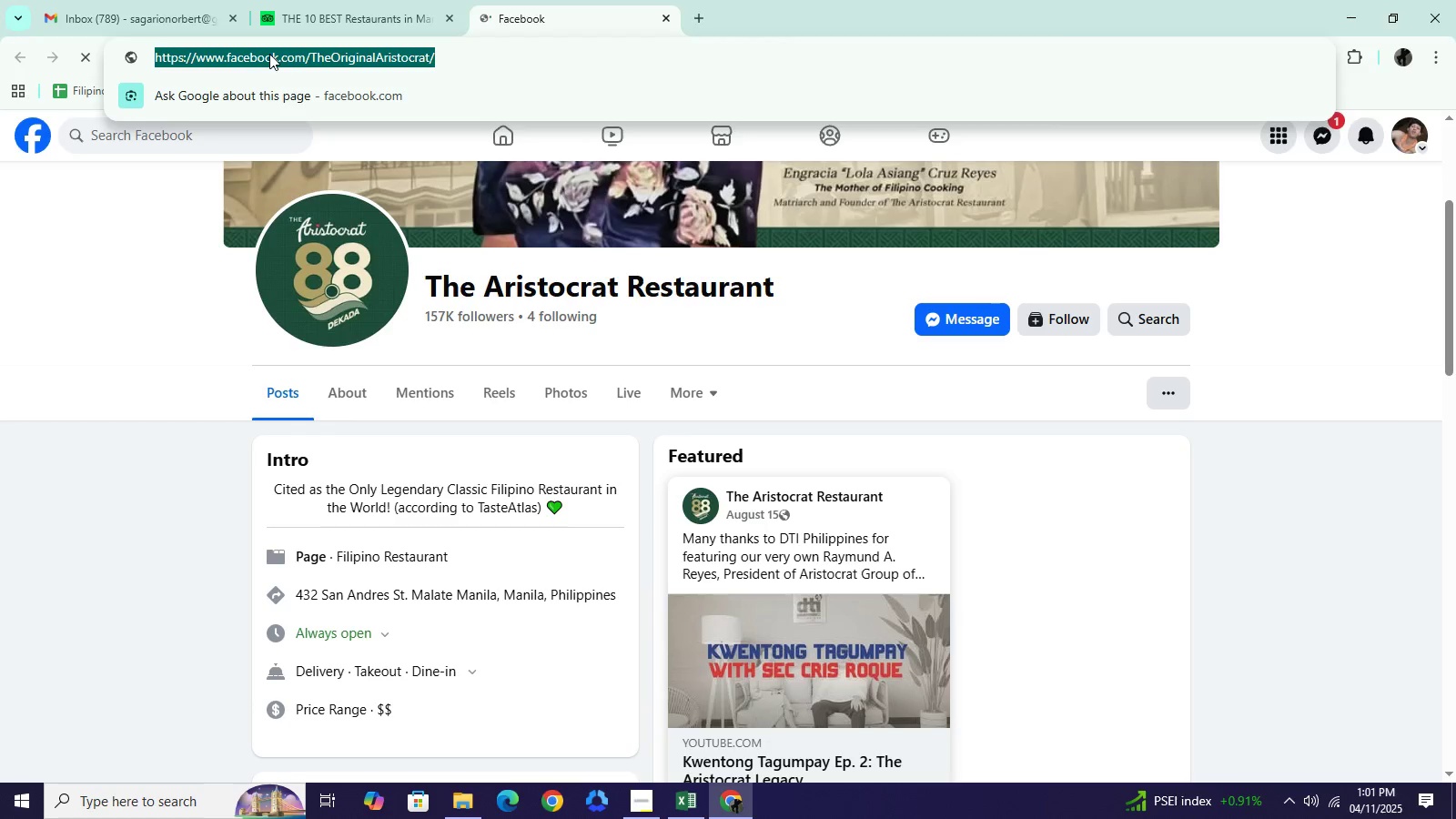 
key(Control+C)
 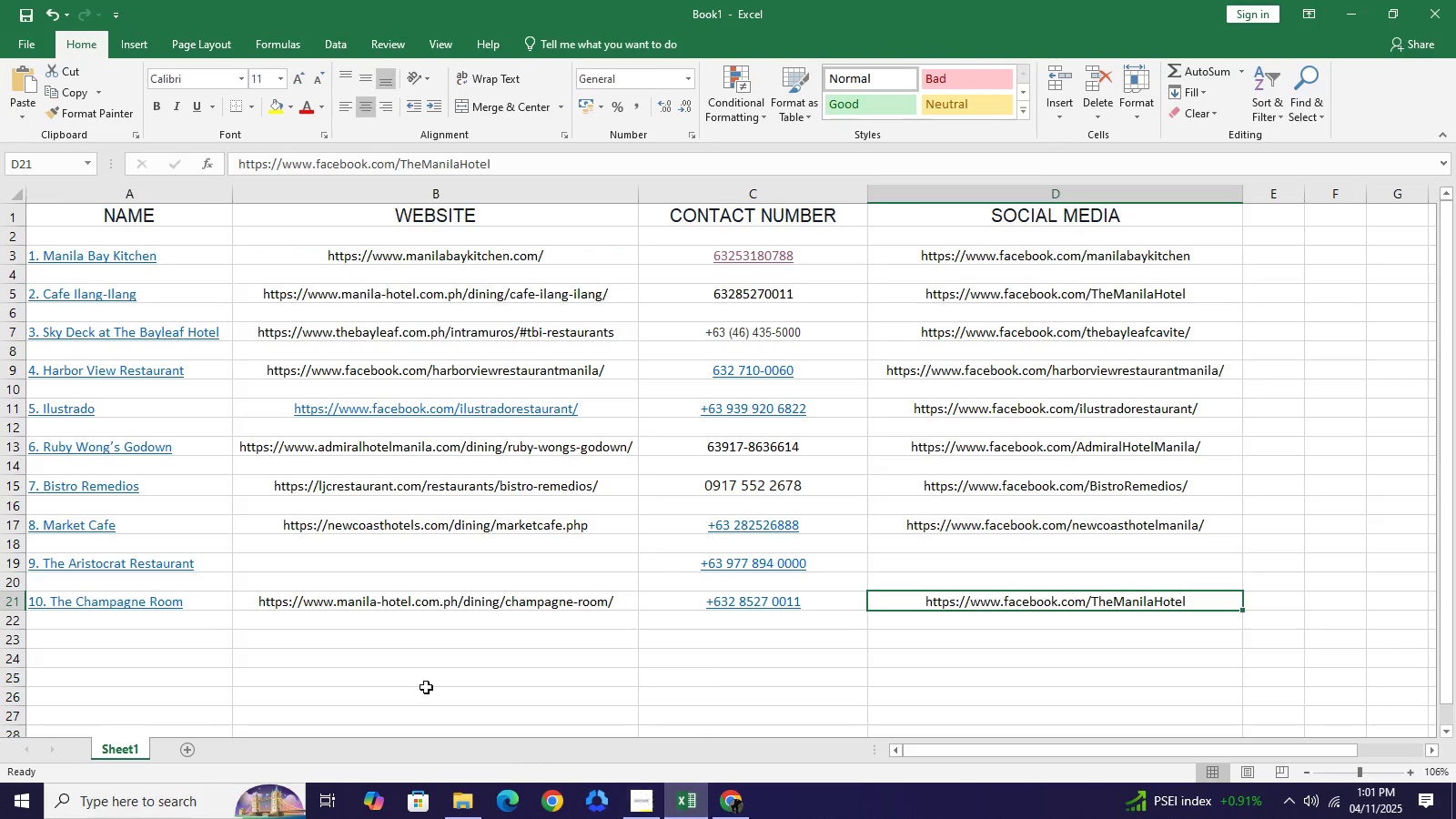 
left_click([359, 563])
 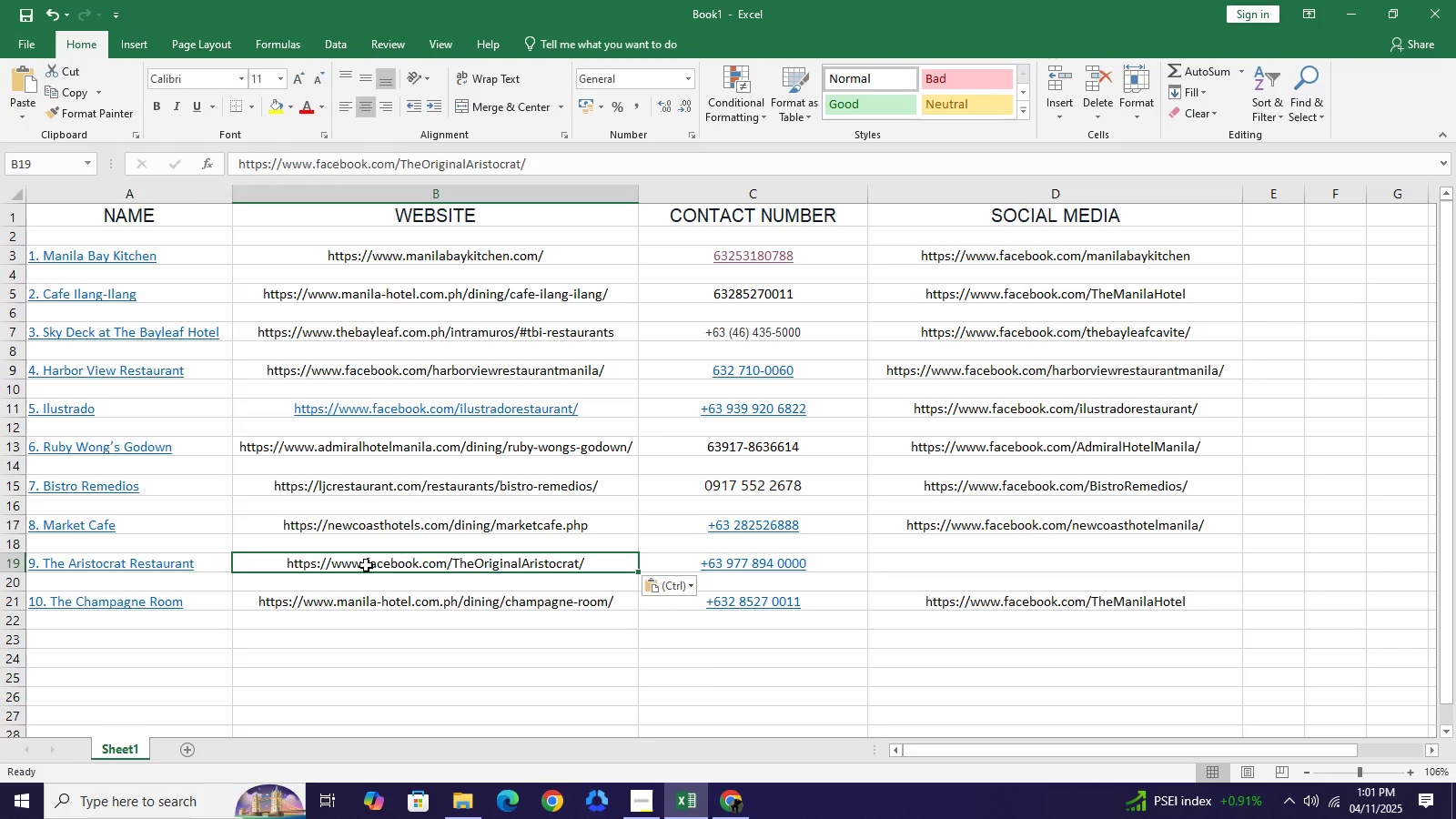 
key(Control+V)
 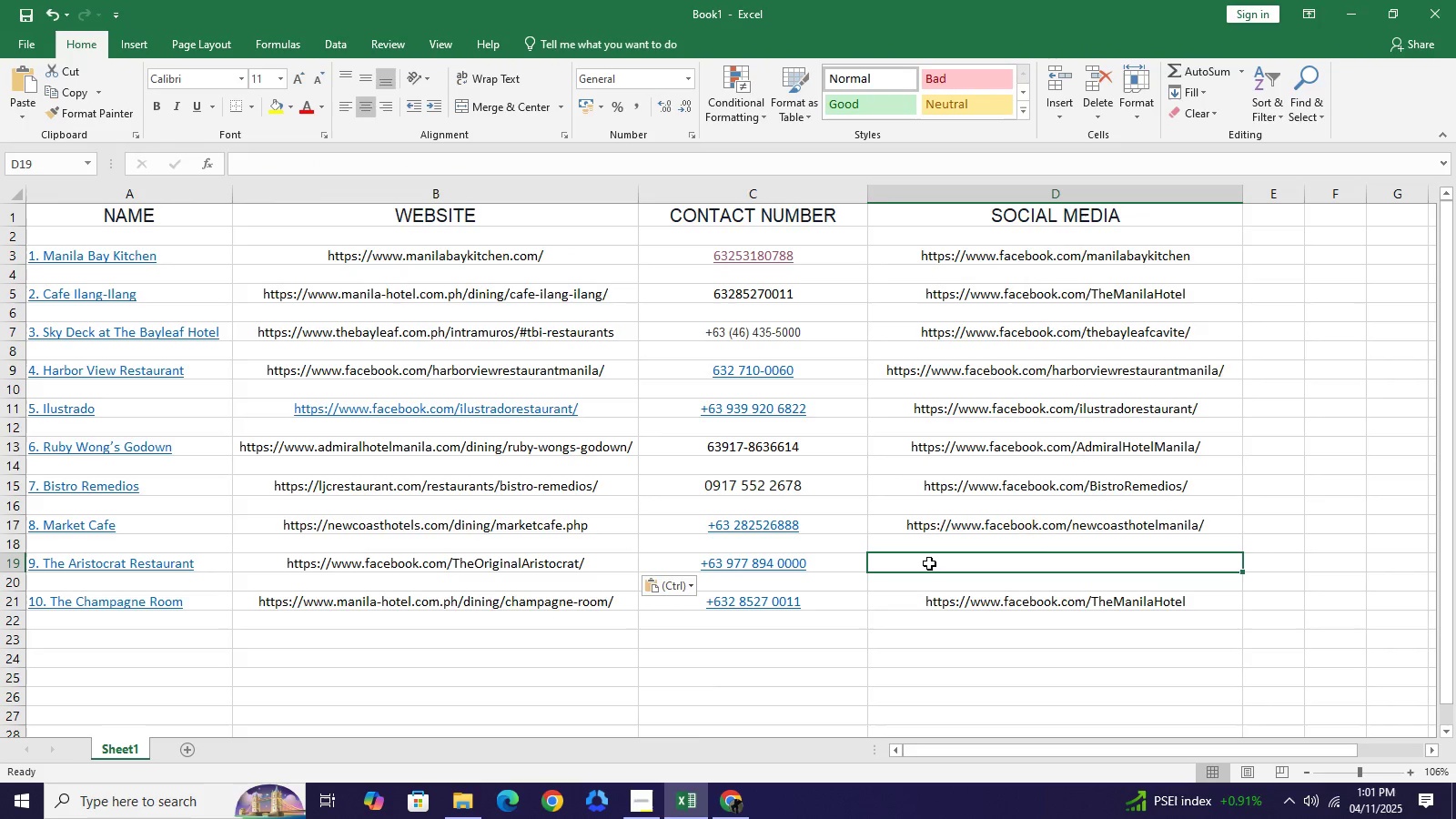 
left_click([929, 563])
 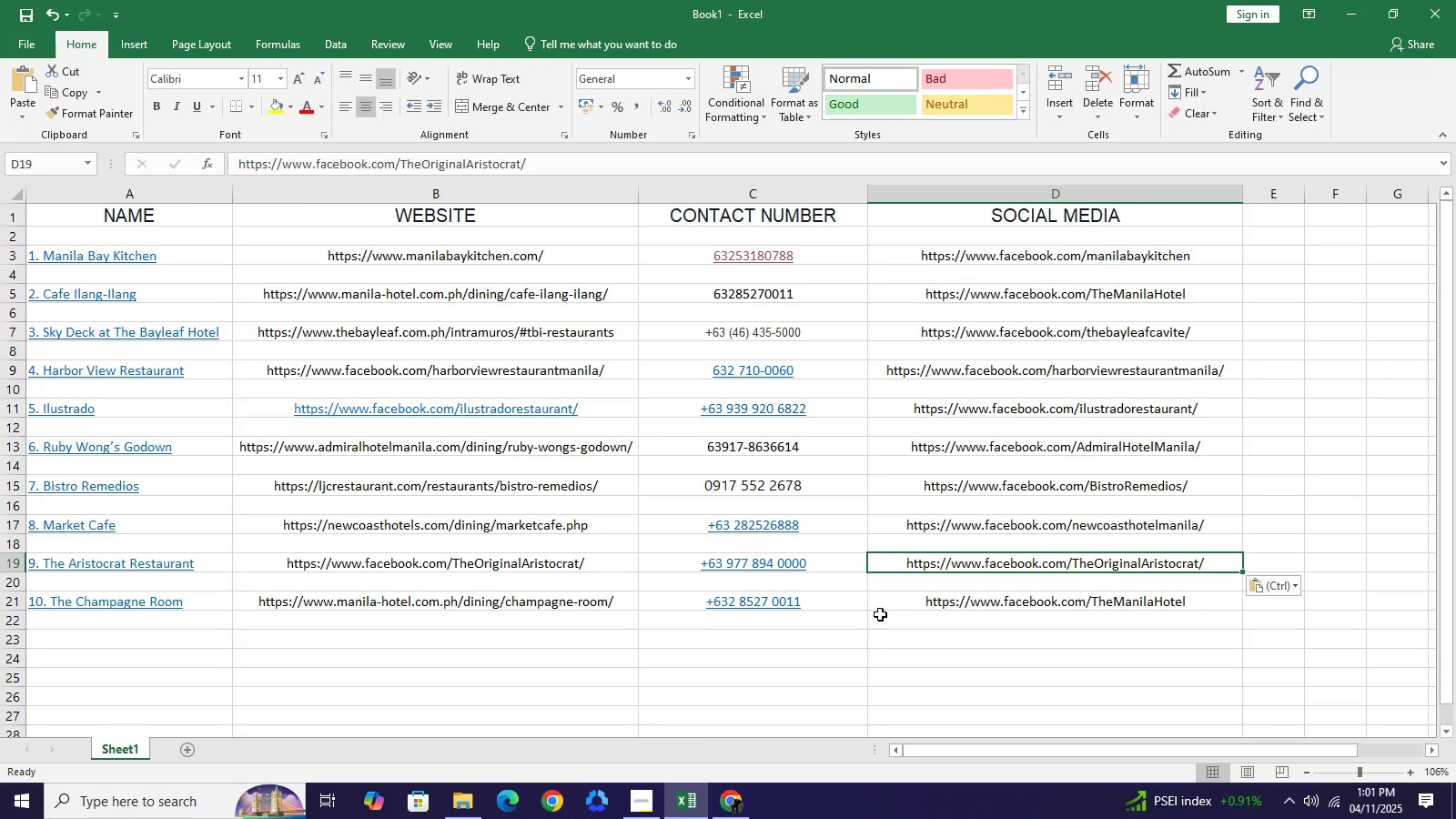 
key(Control+V)
 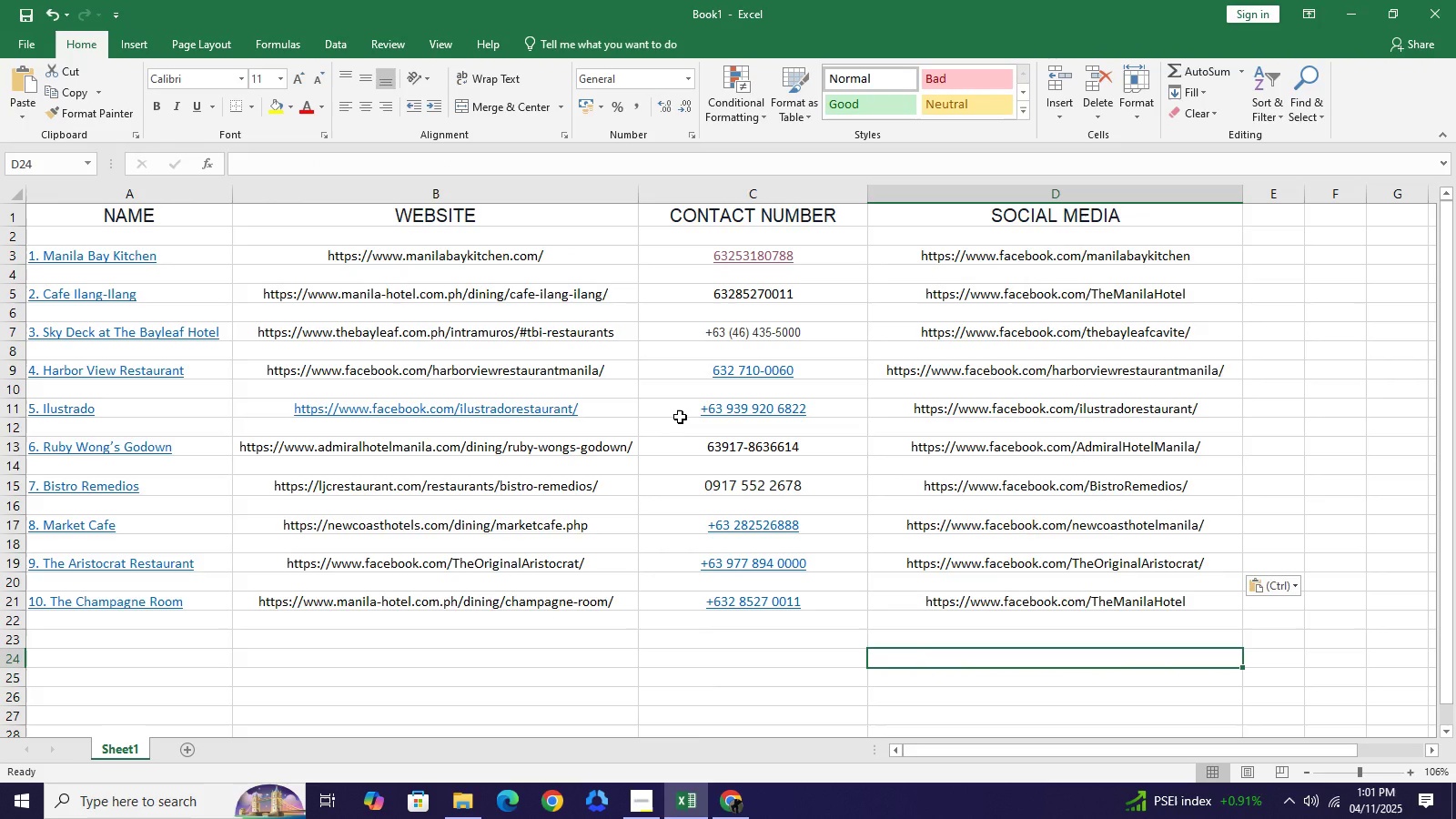 
scroll: coordinate [655, 411], scroll_direction: up, amount: 4.0
 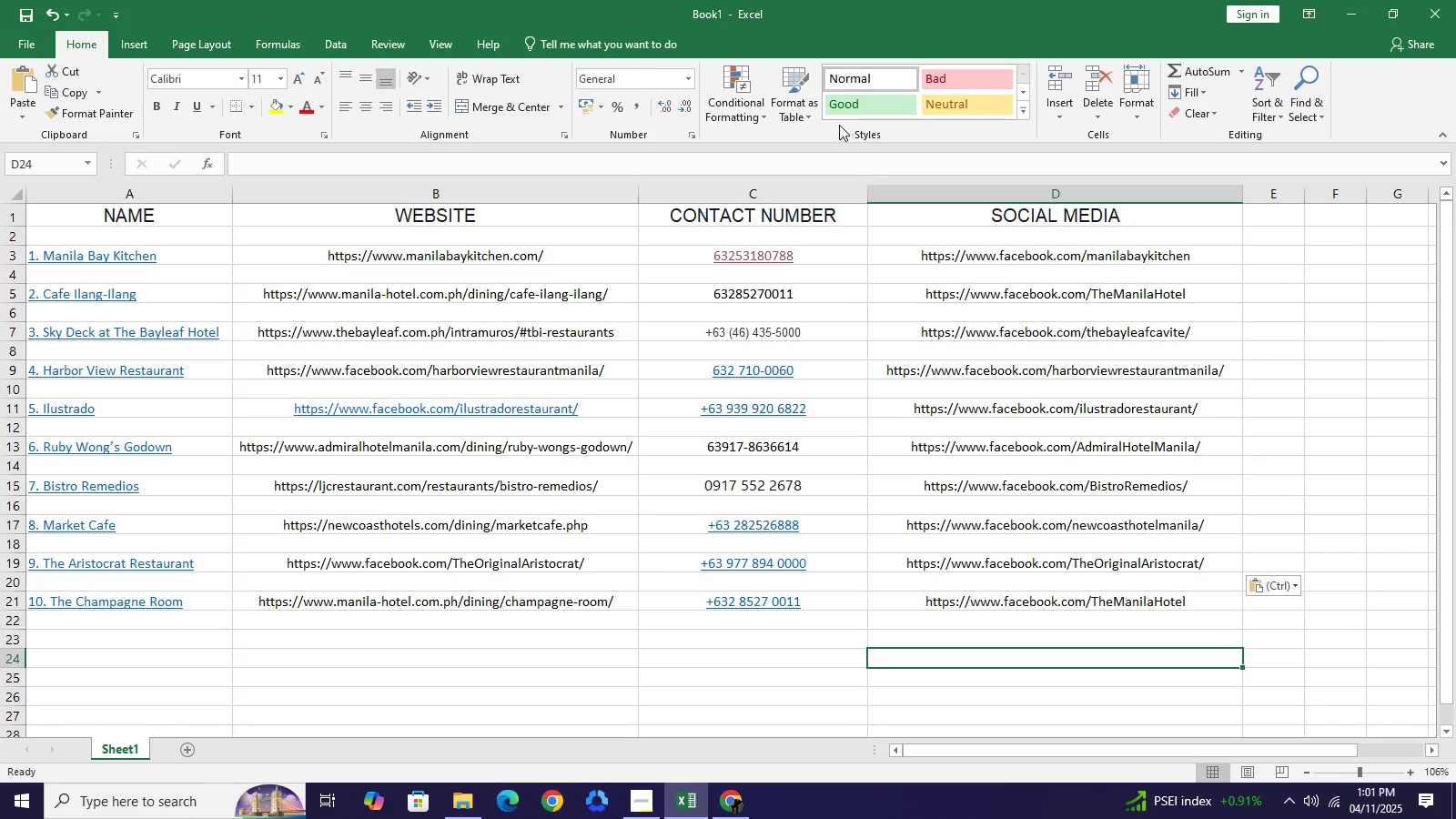 
left_click([814, 110])
 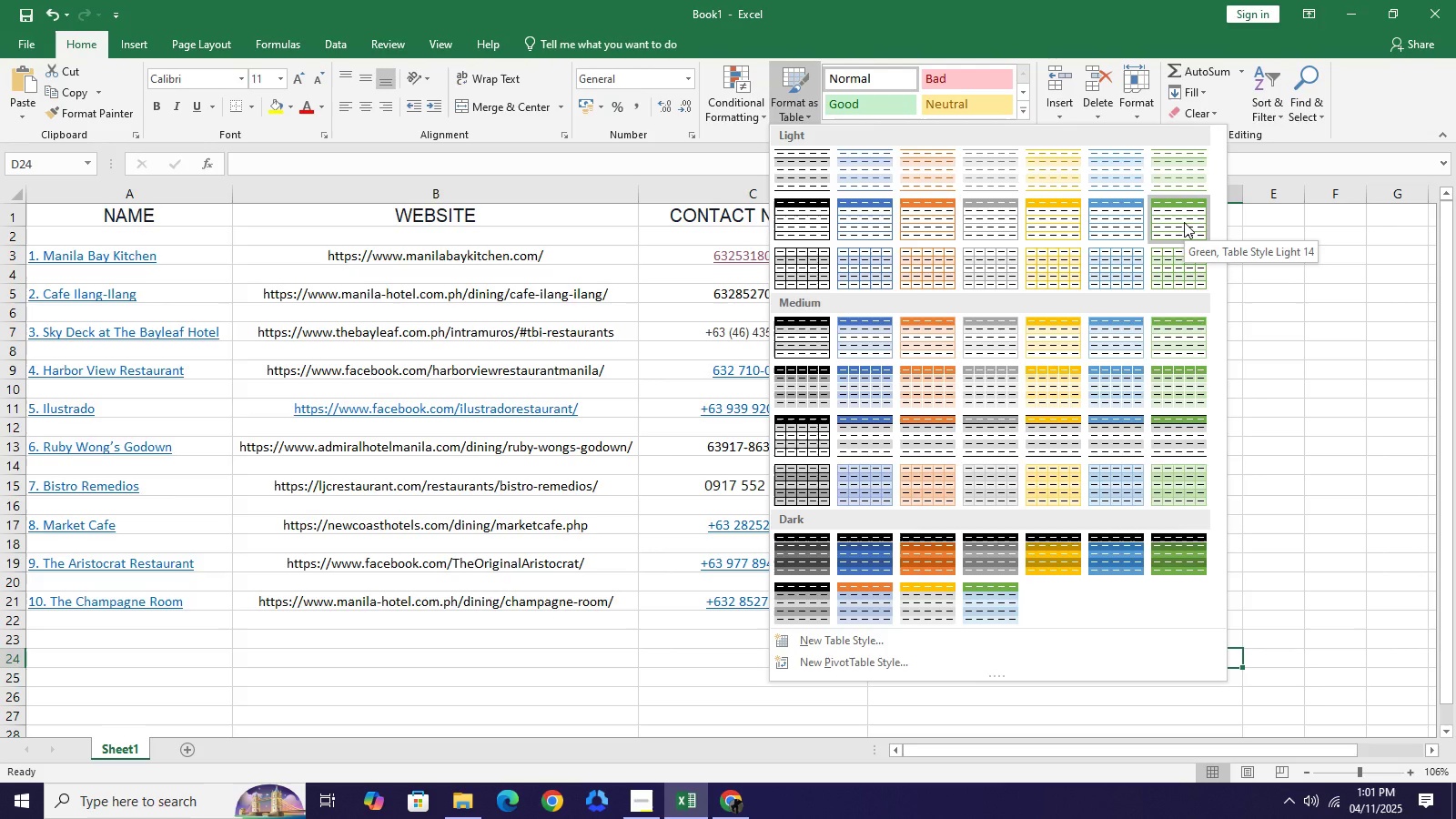 
wait(10.08)
 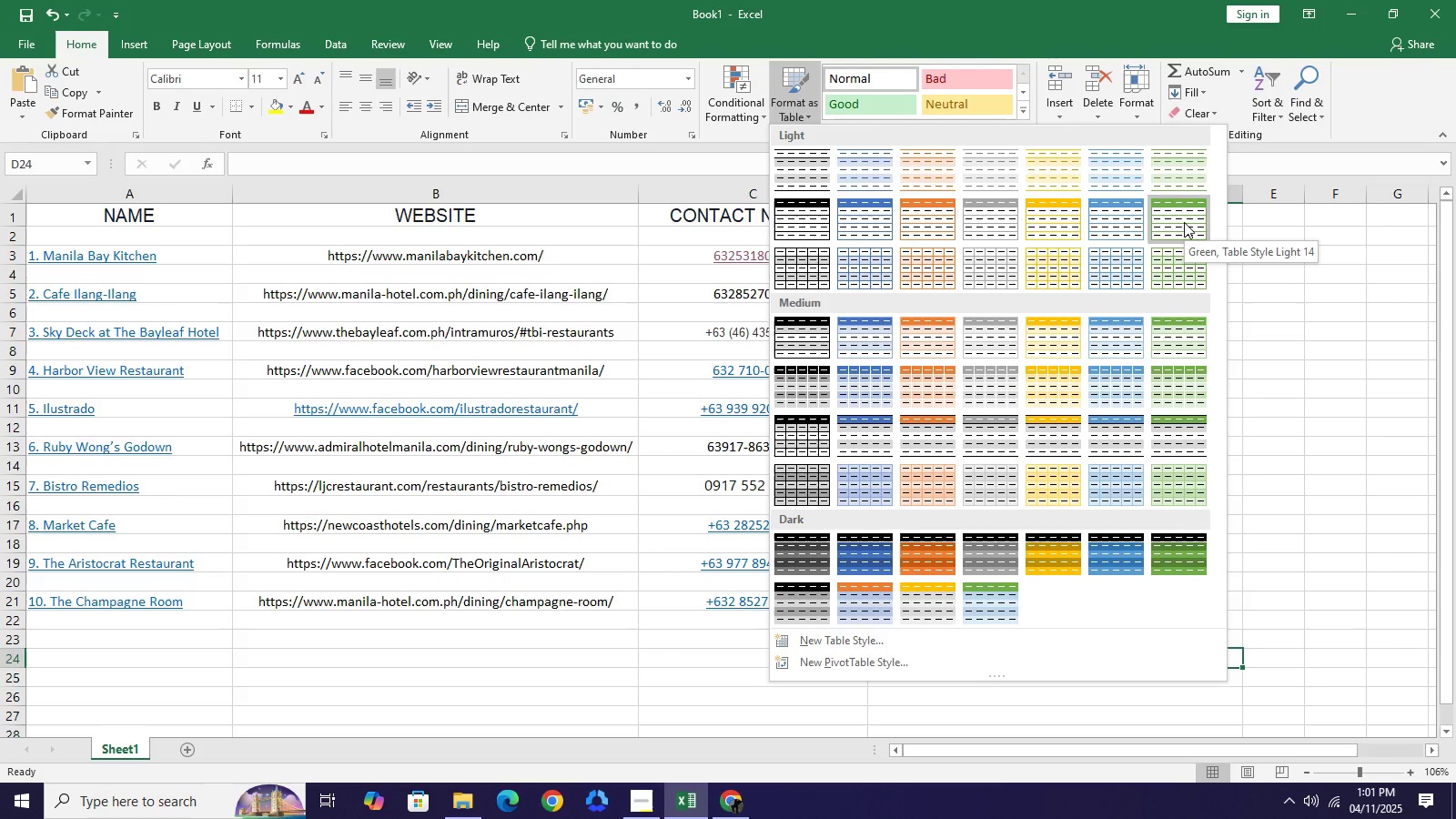 
left_click([807, 224])
 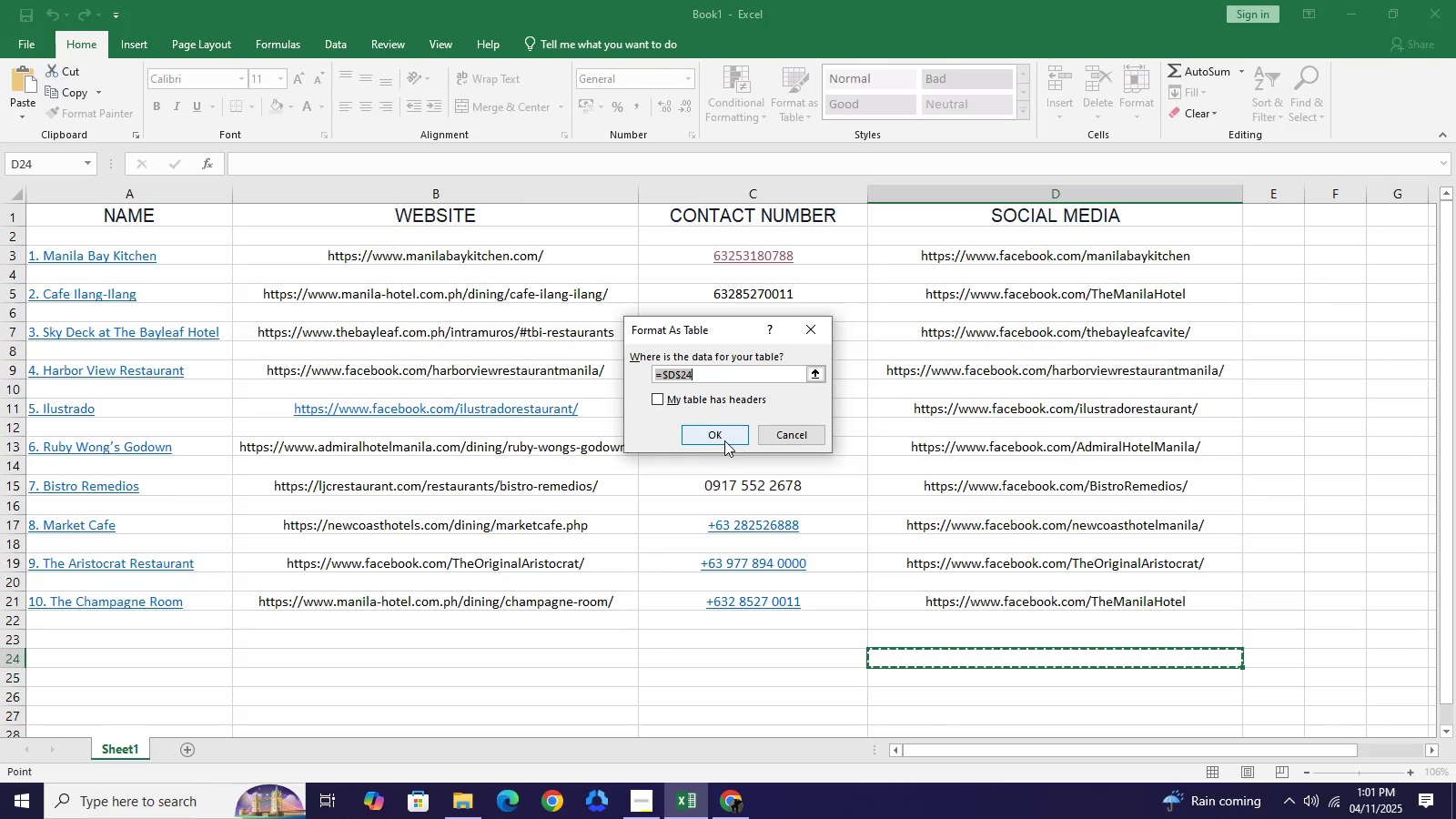 
left_click([724, 438])
 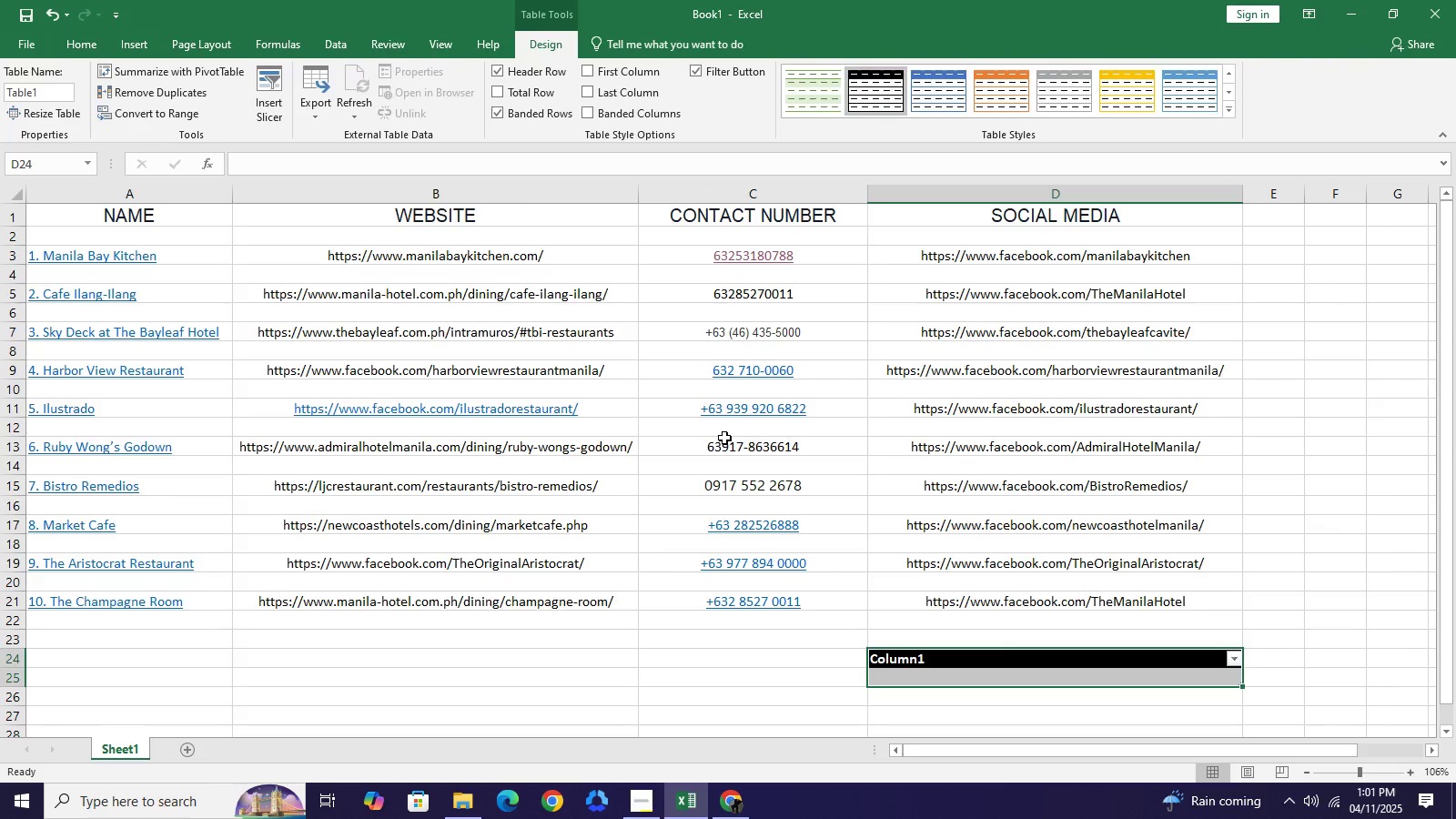 
key(Control+Z)
 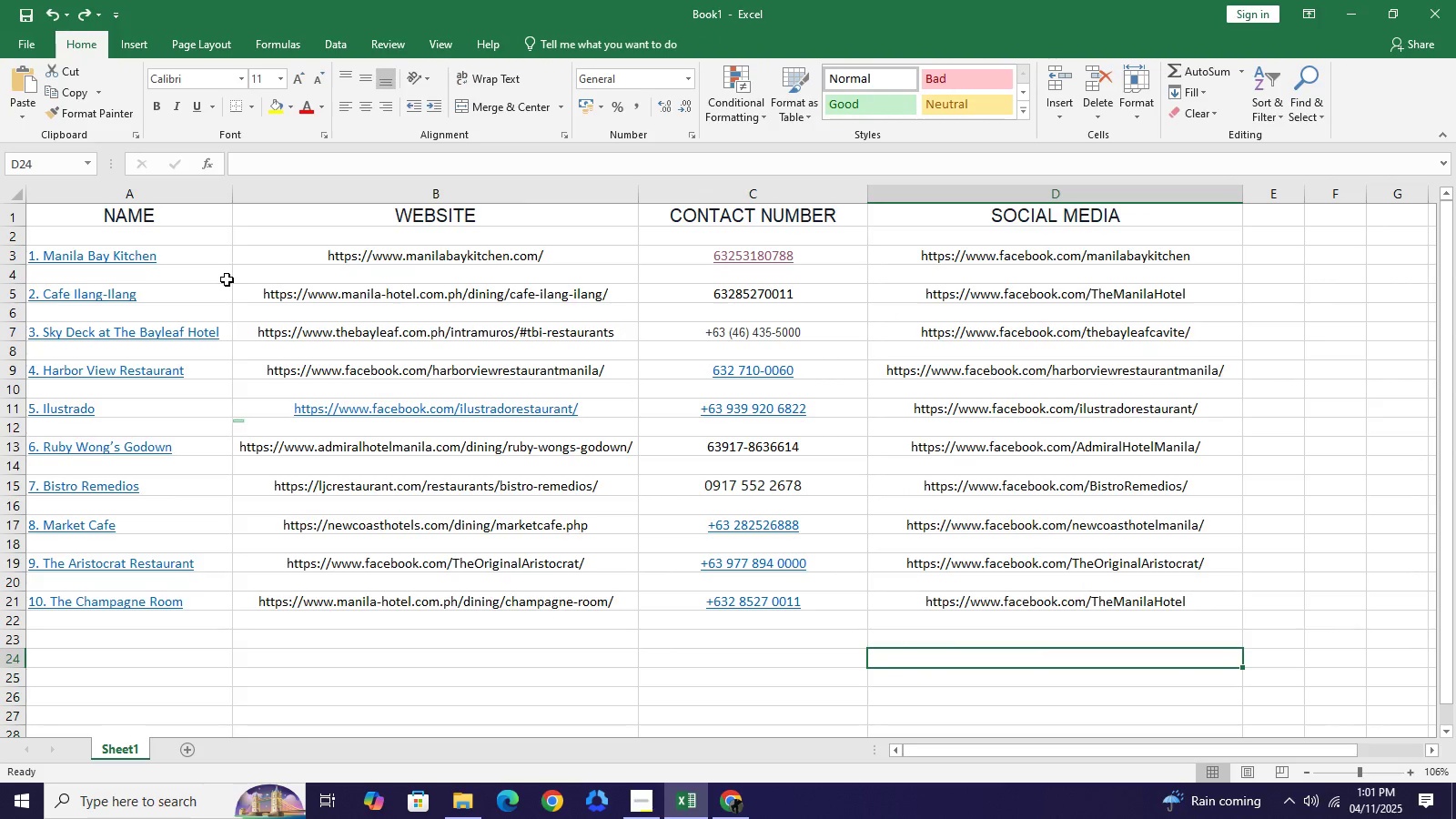 
scroll: coordinate [298, 306], scroll_direction: up, amount: 3.0
 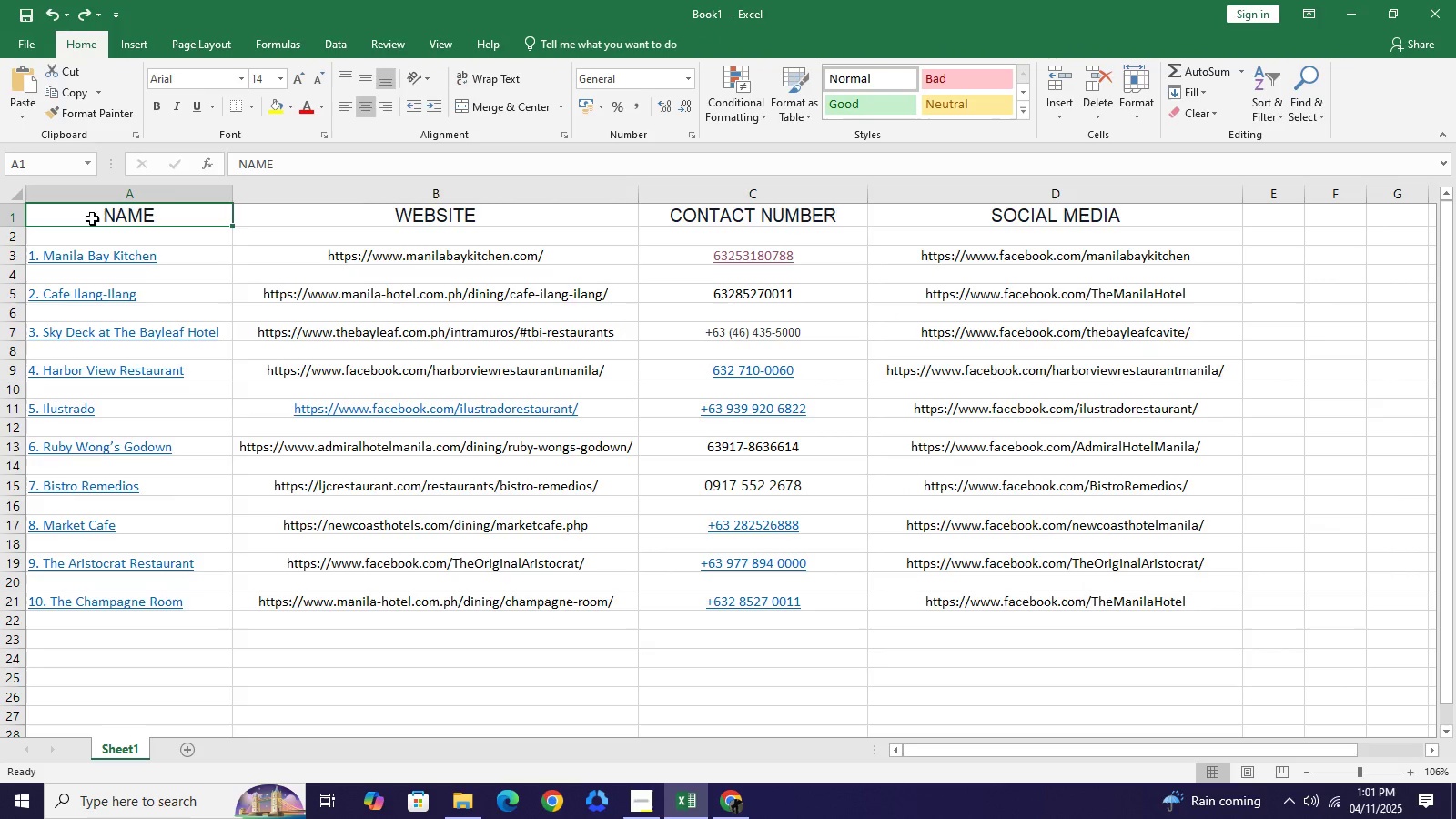 
left_click([104, 214])
 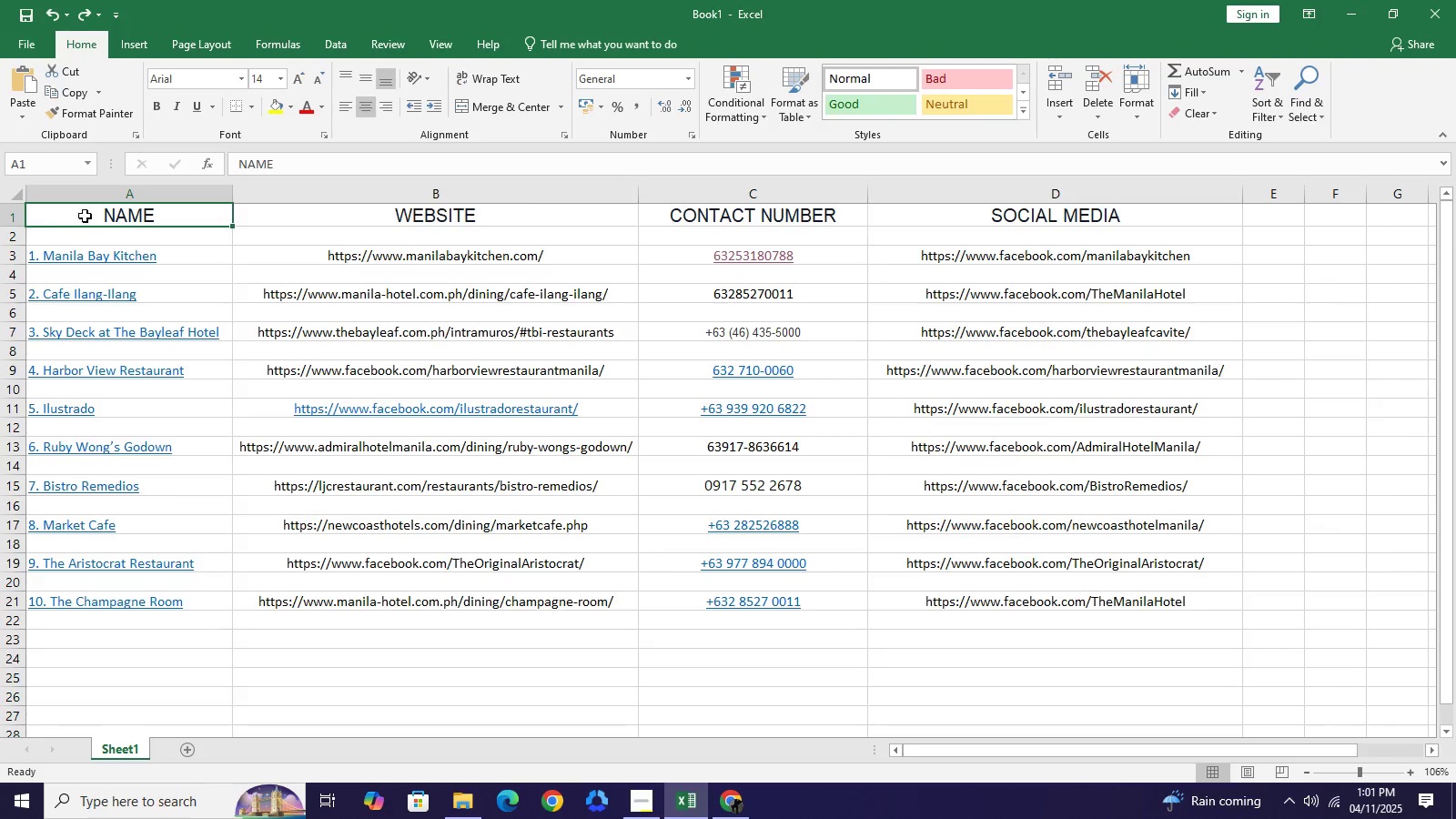 
left_click_drag(start_coordinate=[83, 215], to_coordinate=[1032, 202])
 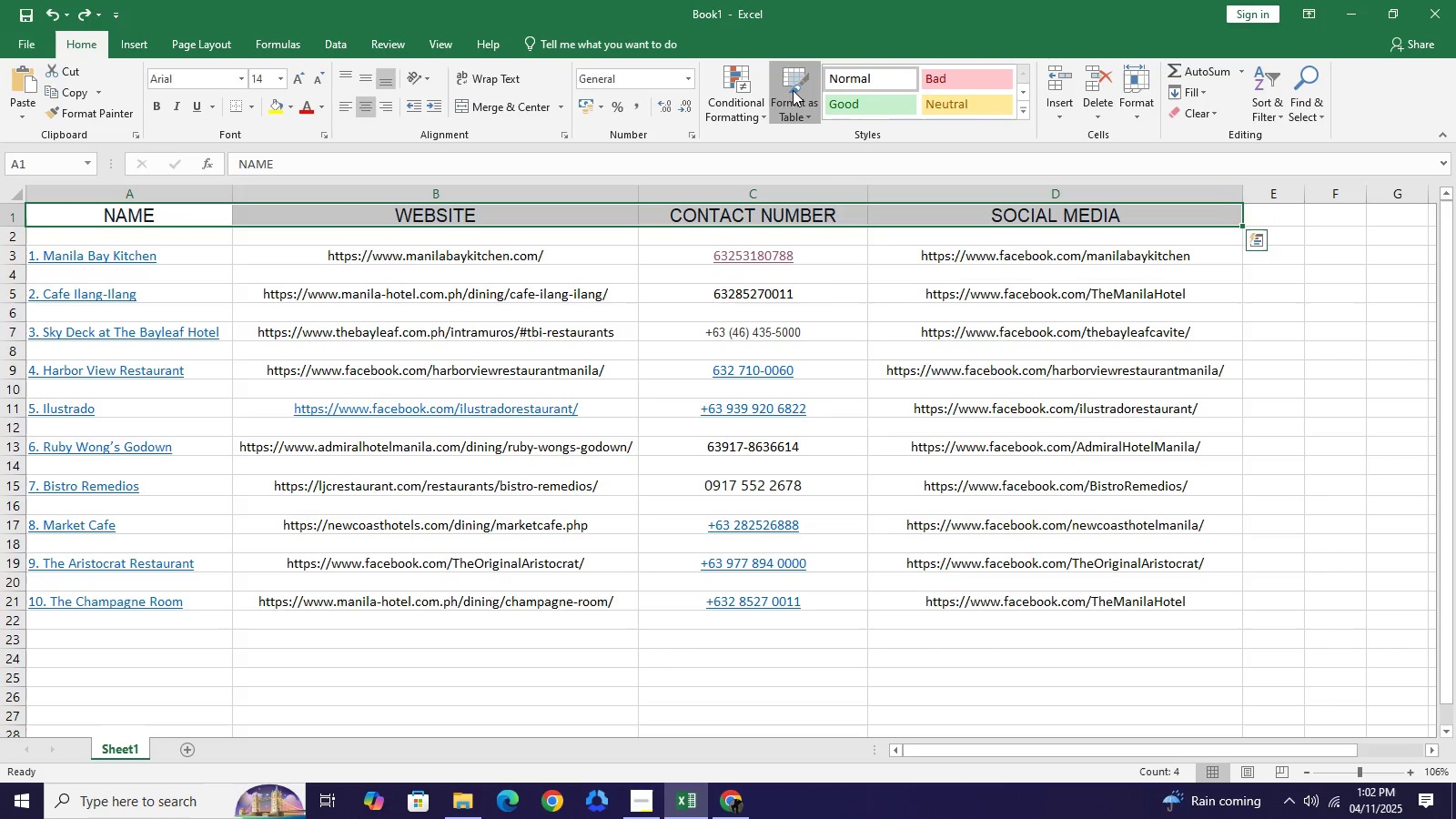 
mouse_move([797, 238])
 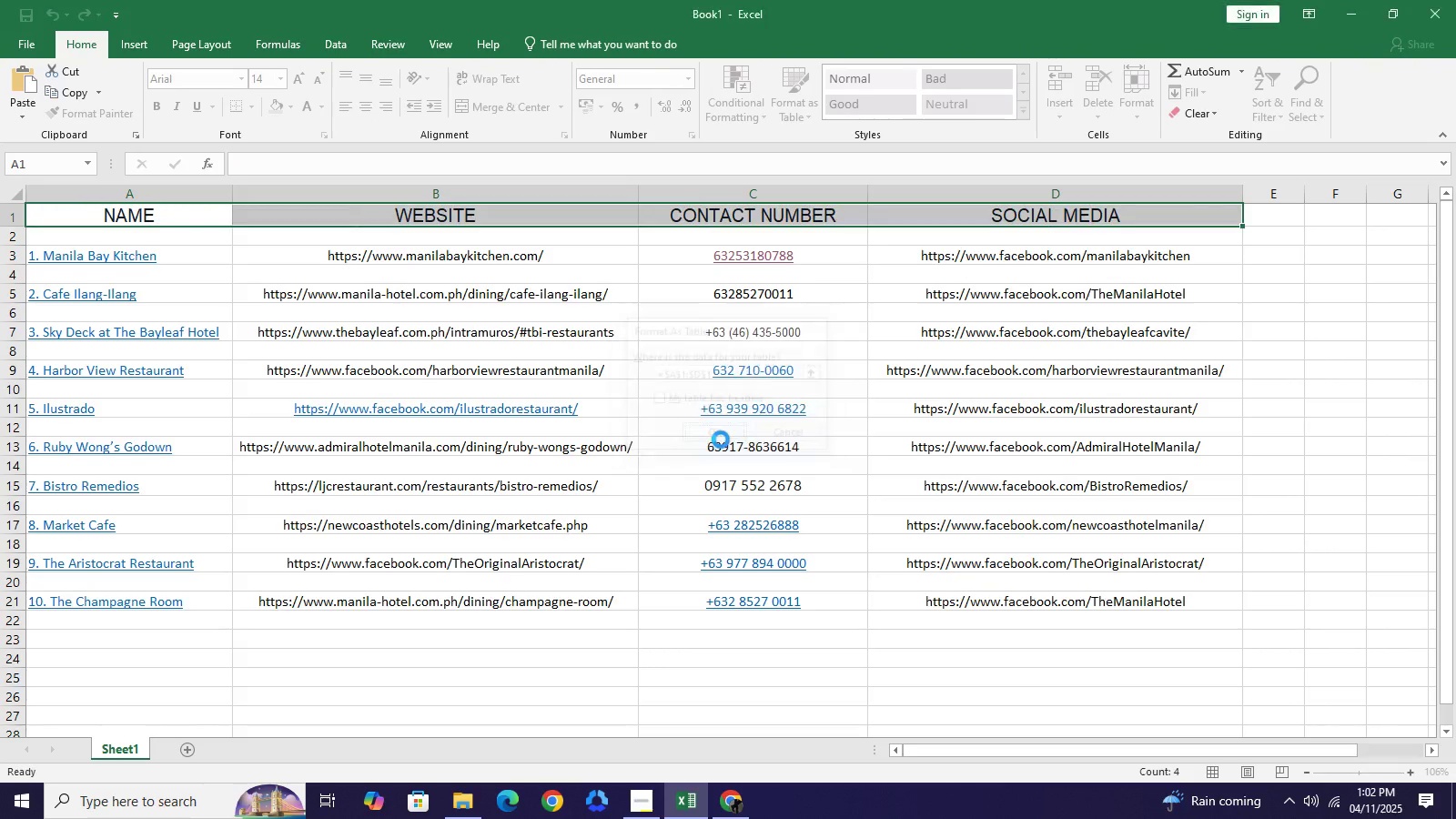 
left_click([721, 440])
 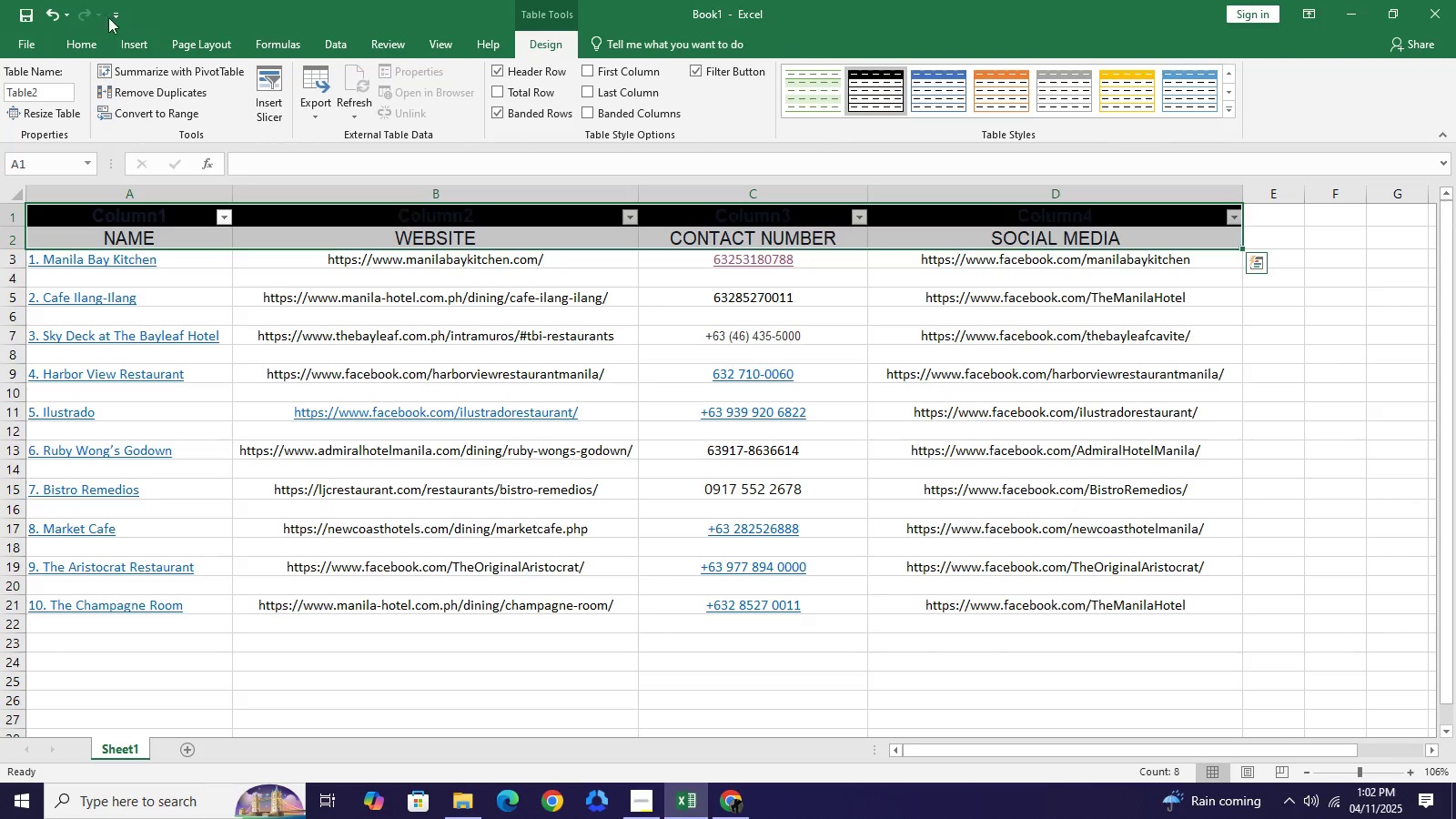 
left_click([57, 13])
 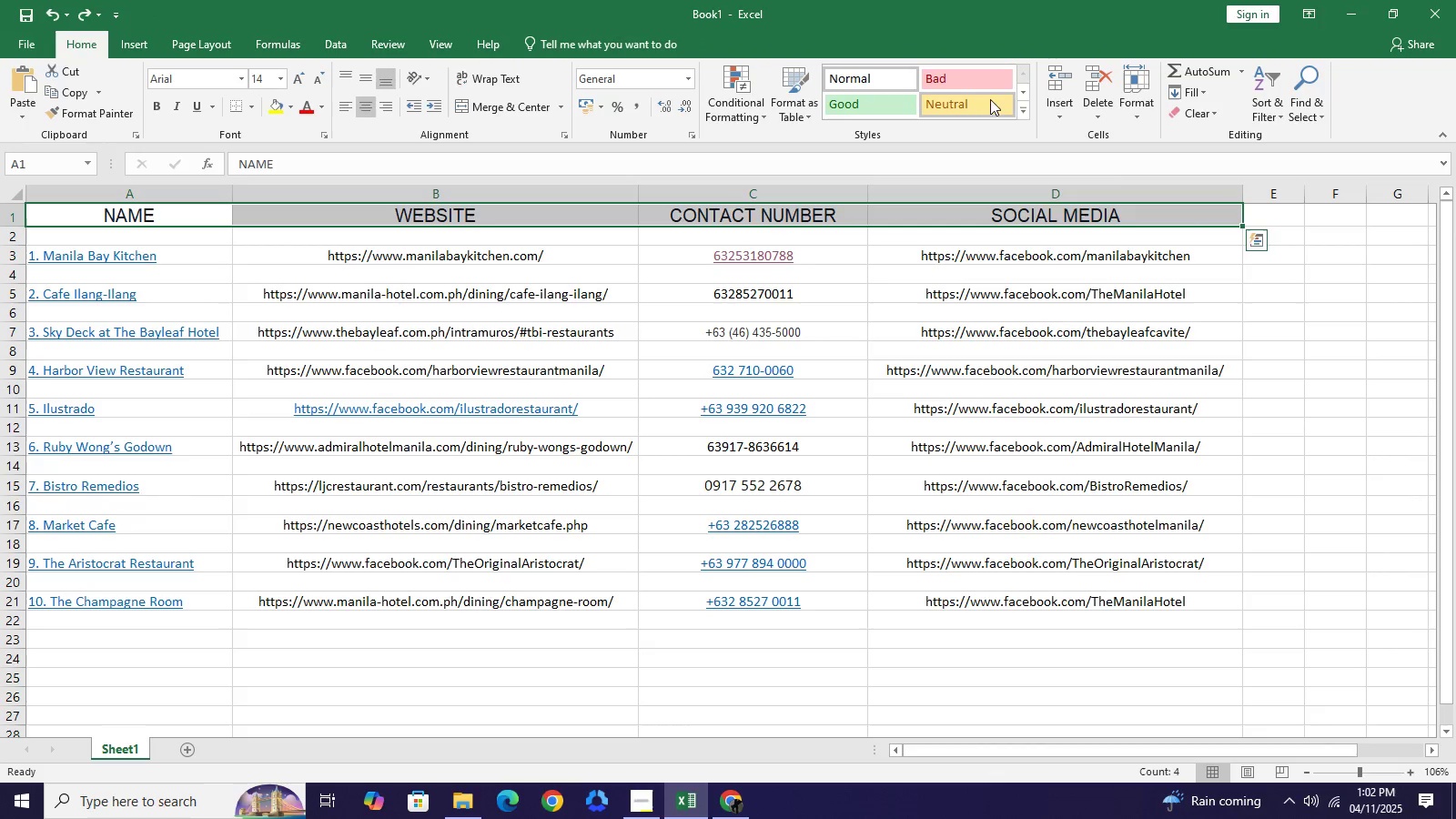 
left_click([1026, 119])
 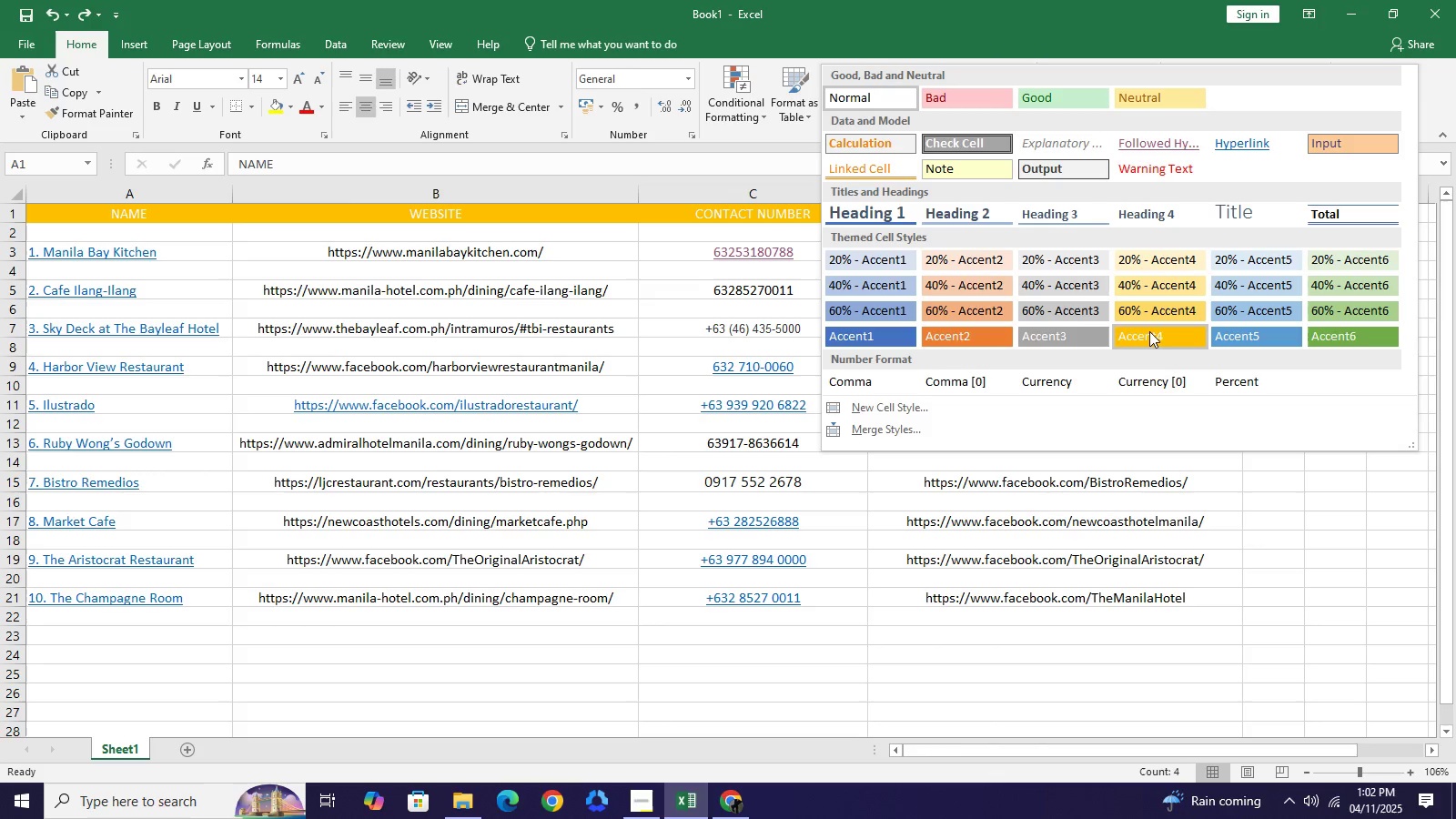 
wait(5.18)
 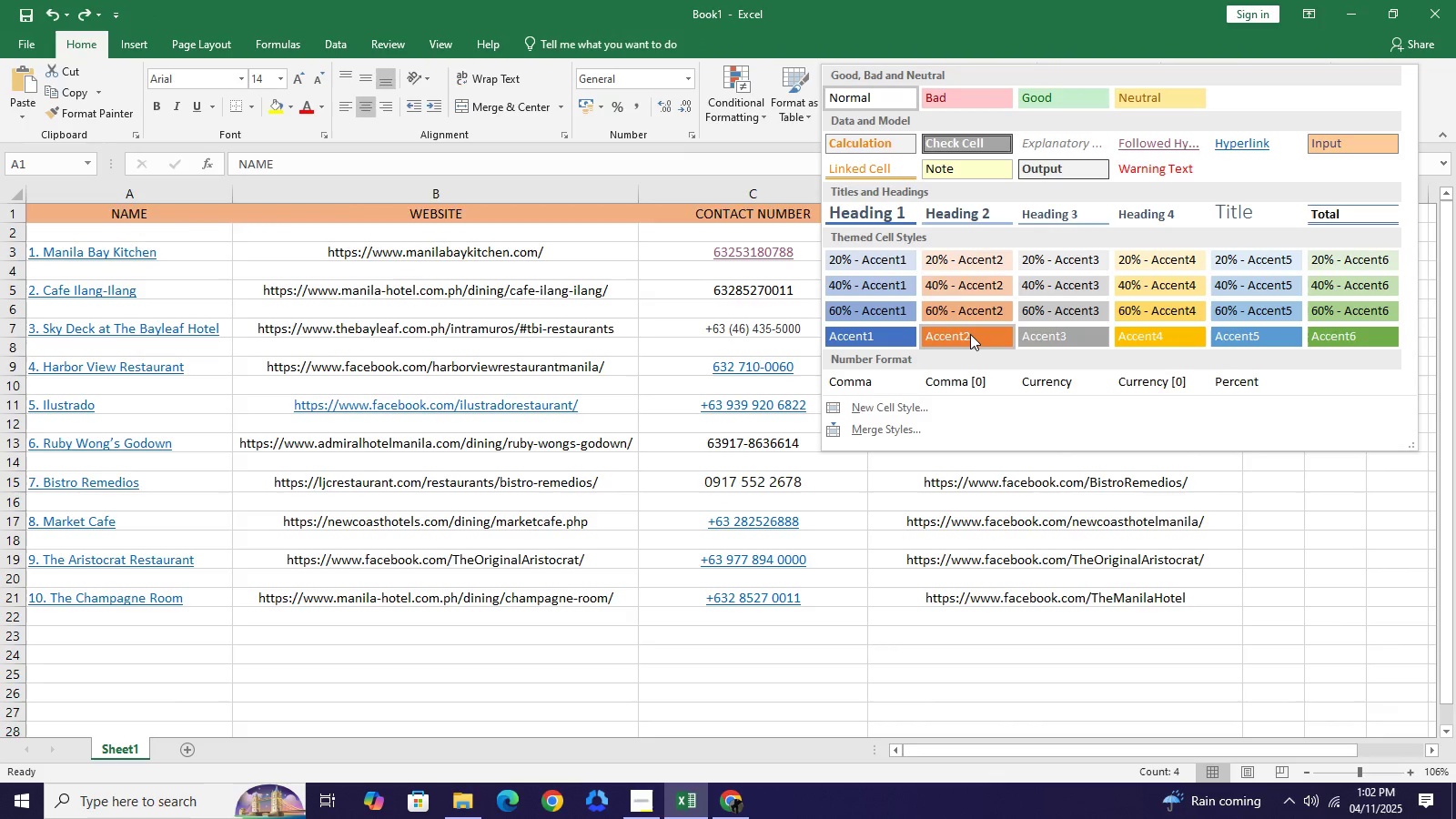 
mouse_move([1192, 329])
 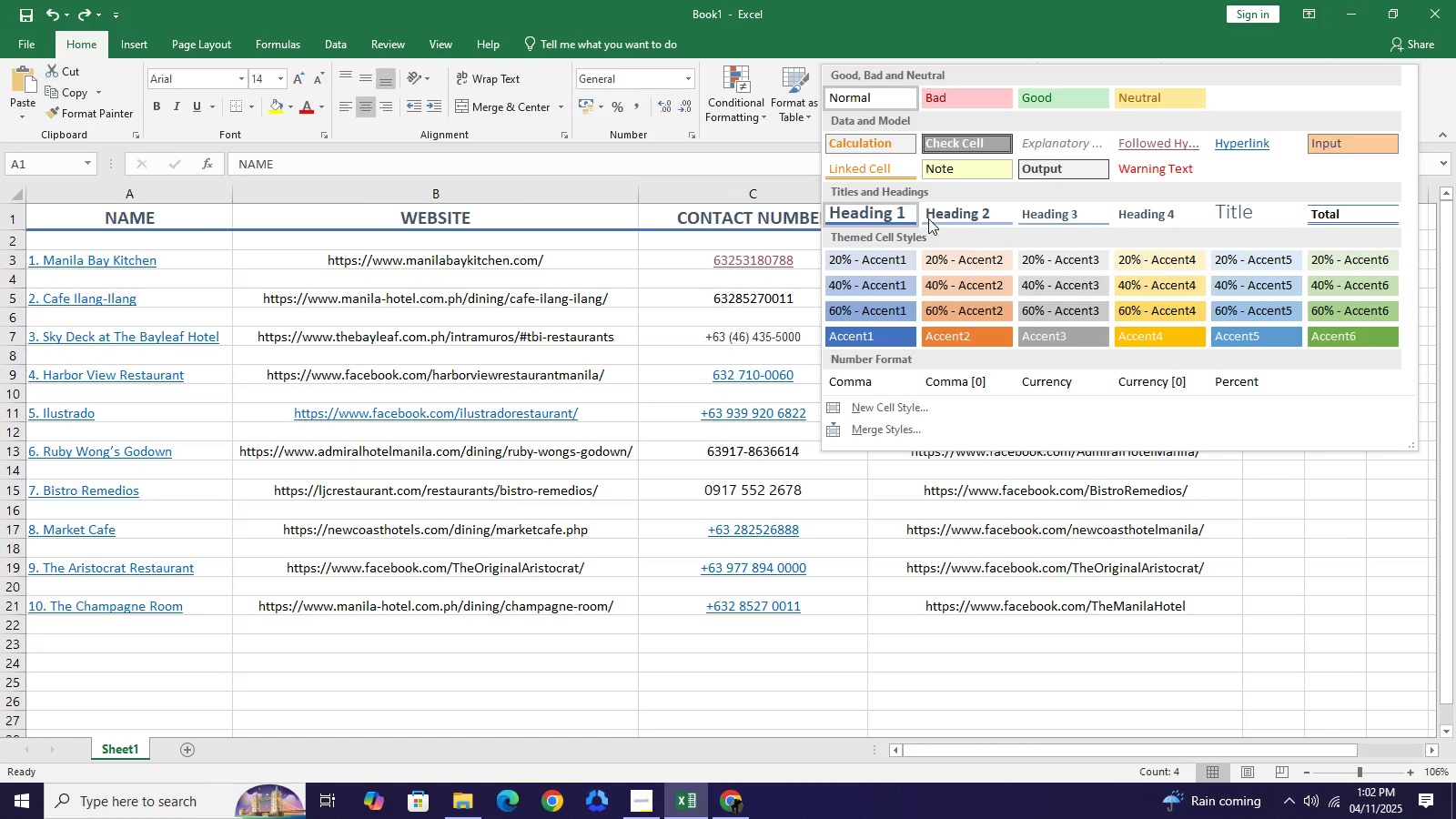 
wait(7.83)
 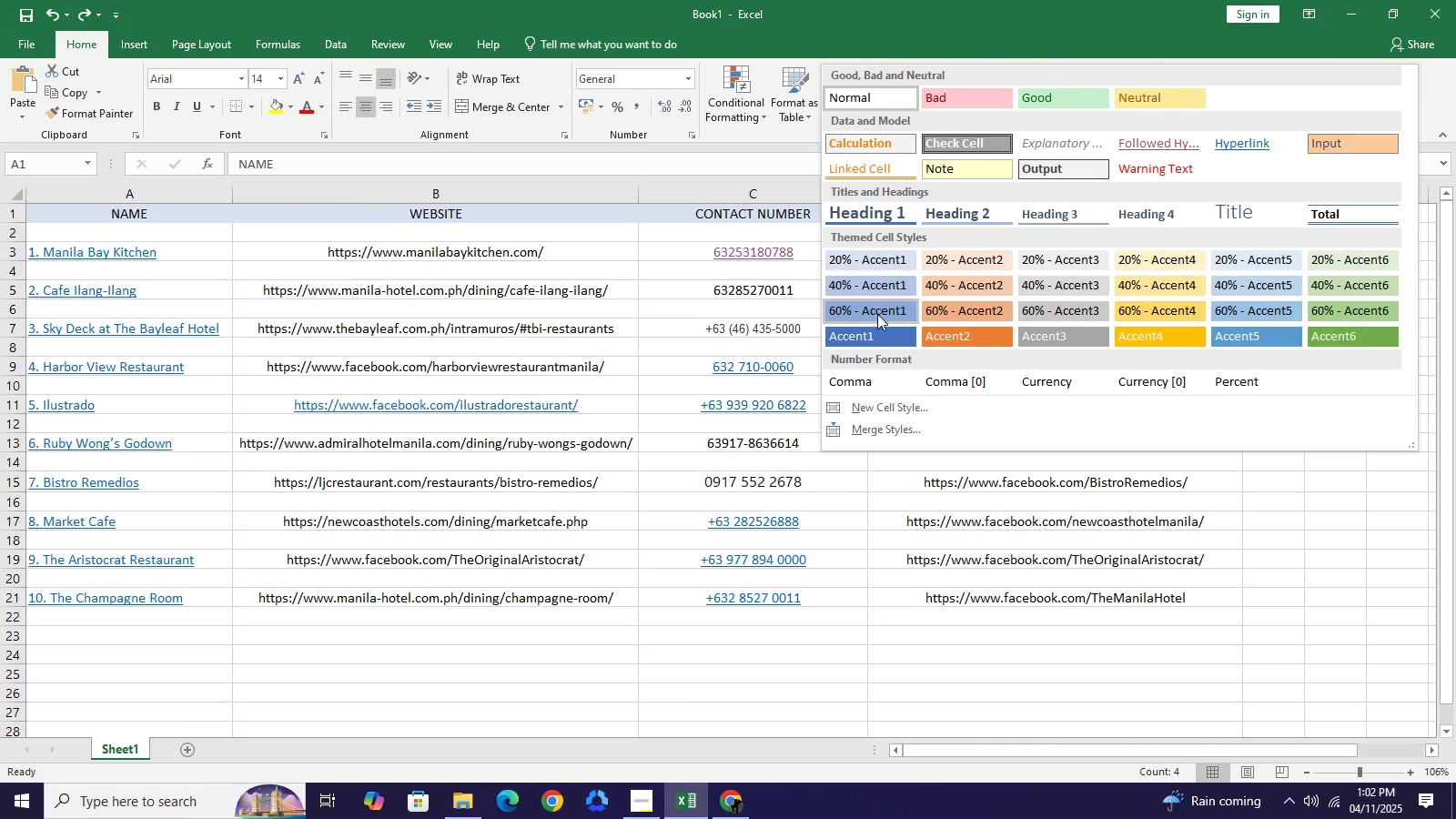 
left_click([897, 218])
 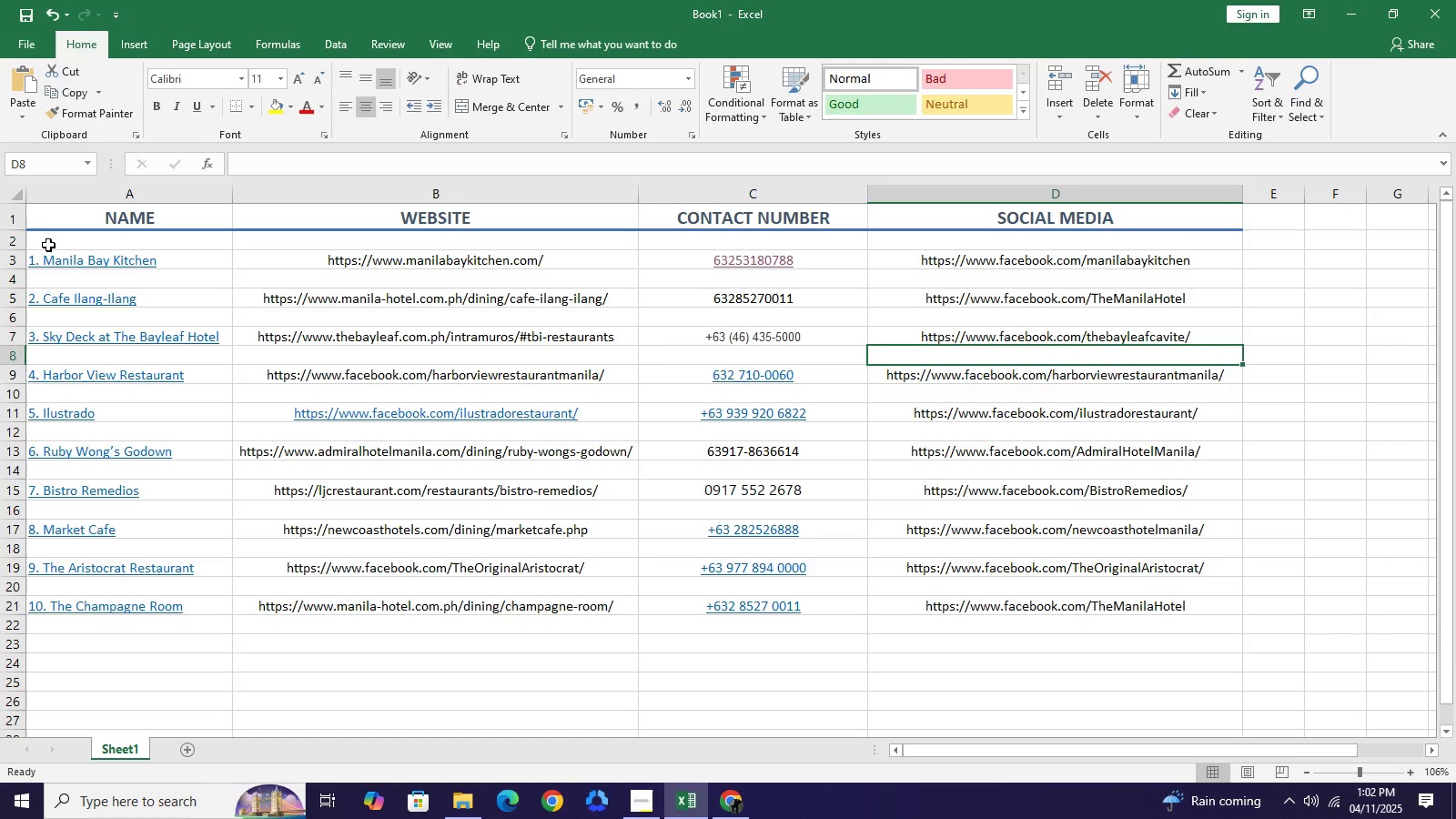 
left_click_drag(start_coordinate=[48, 245], to_coordinate=[1073, 604])
 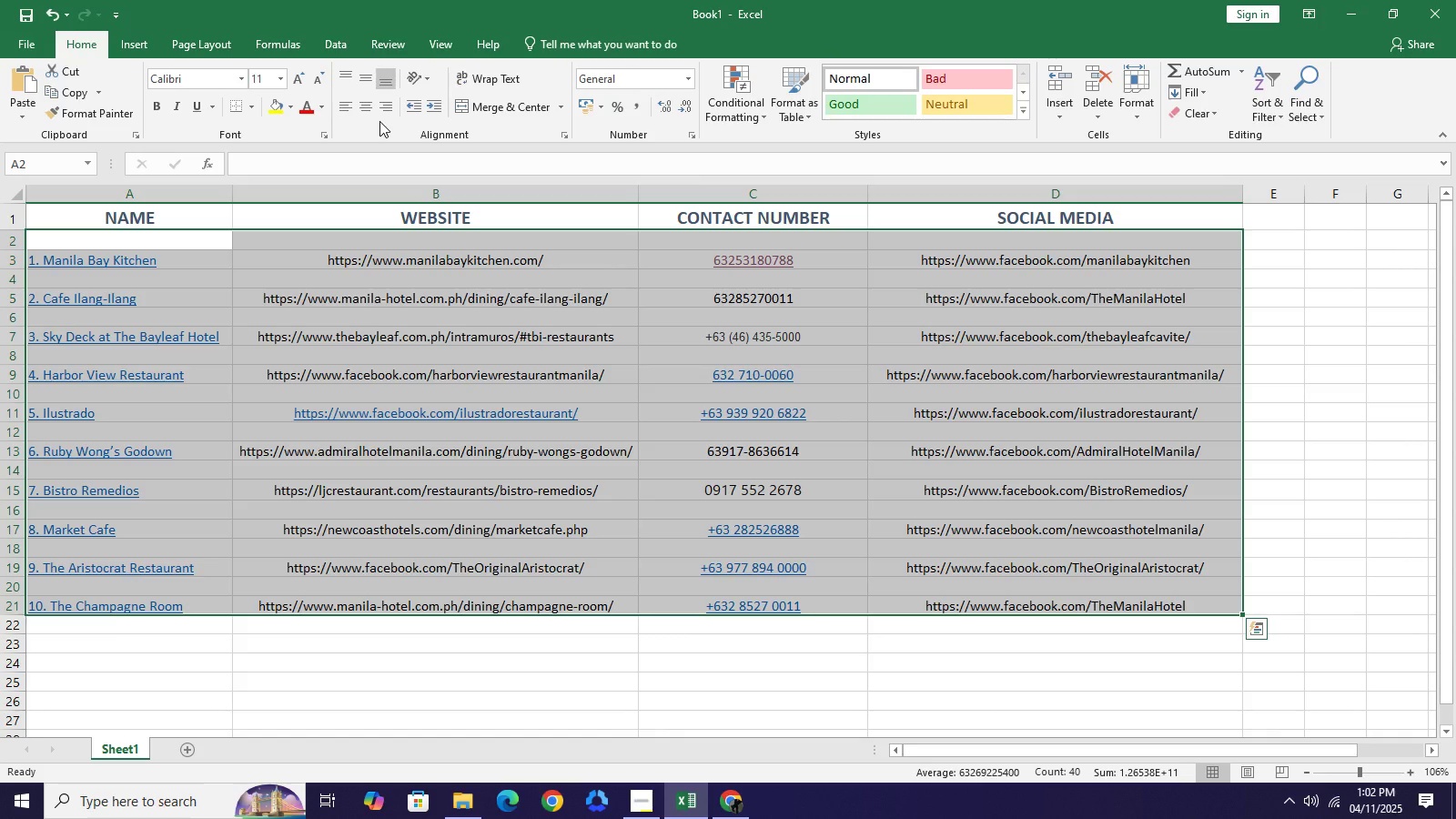 
wait(5.52)
 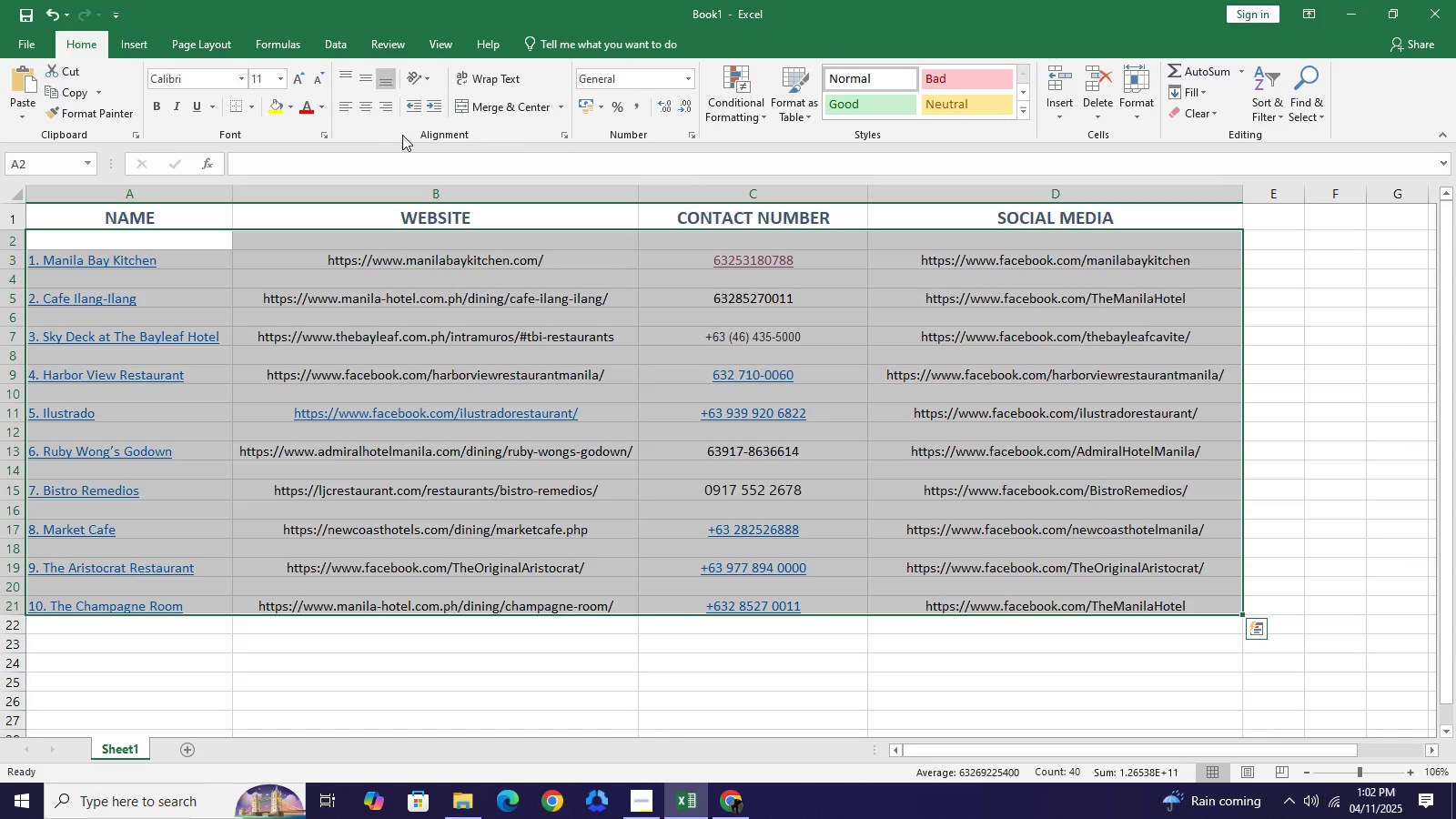 
left_click([341, 108])
 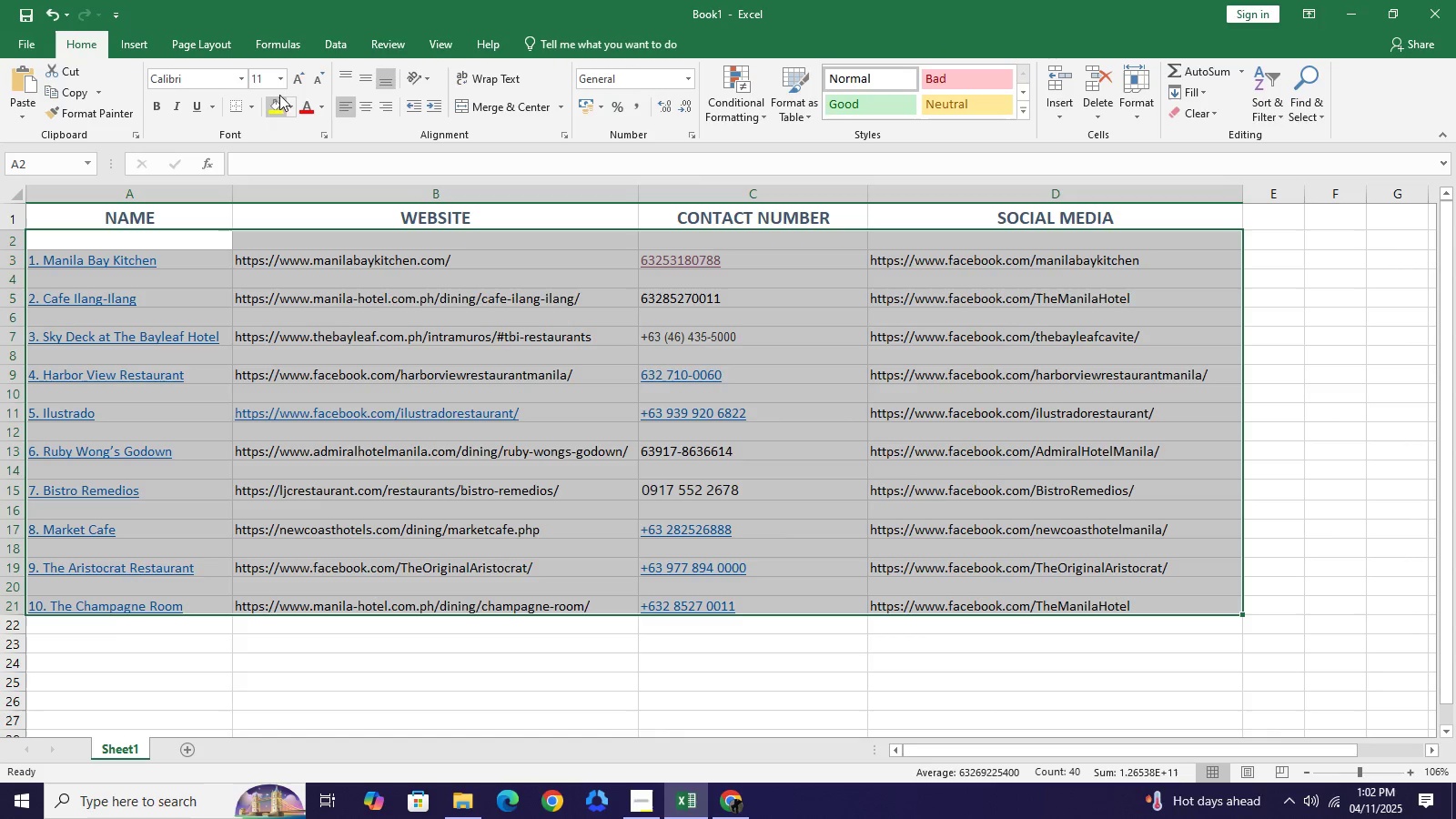 
left_click([290, 81])
 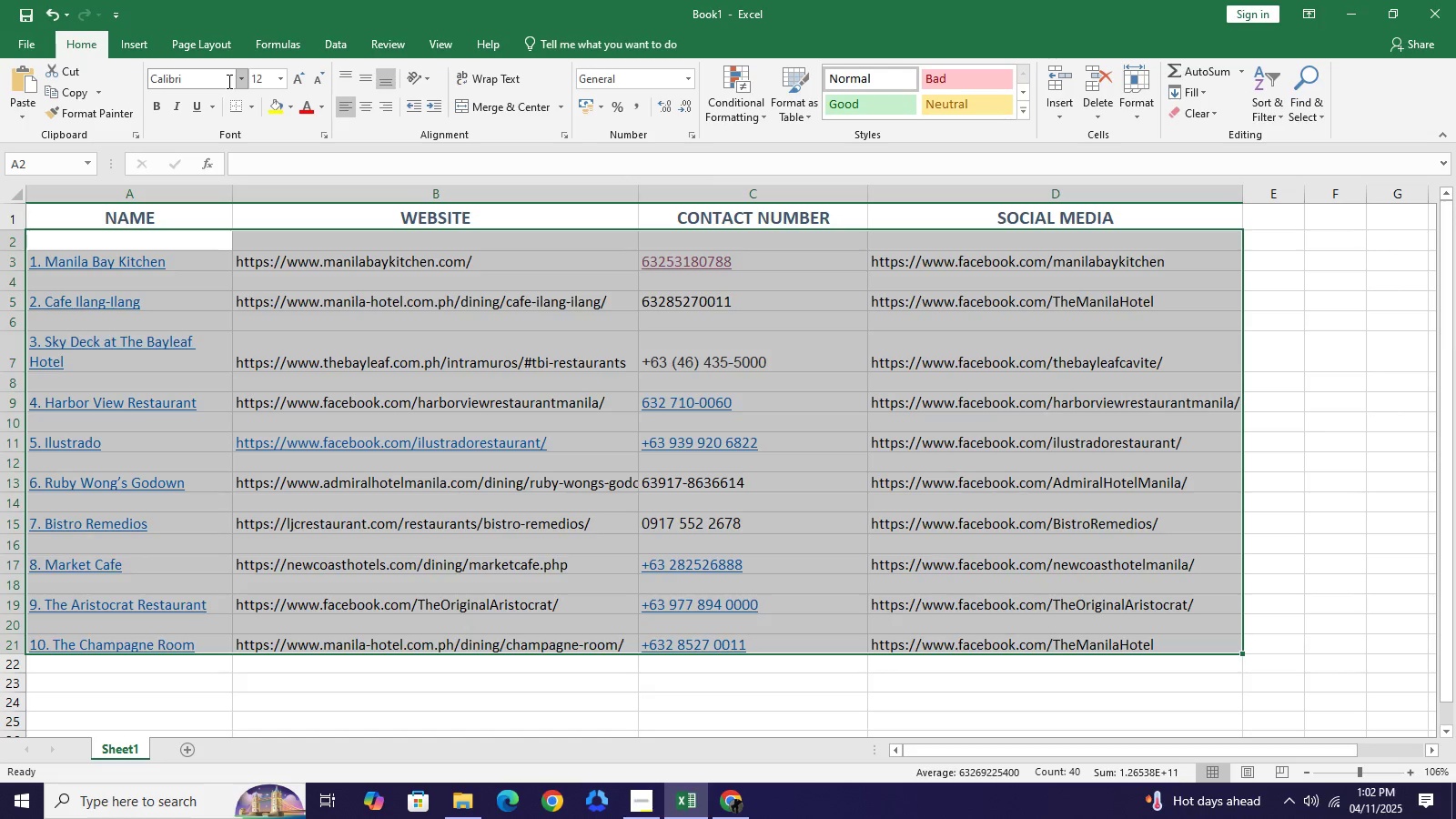 
left_click([226, 81])
 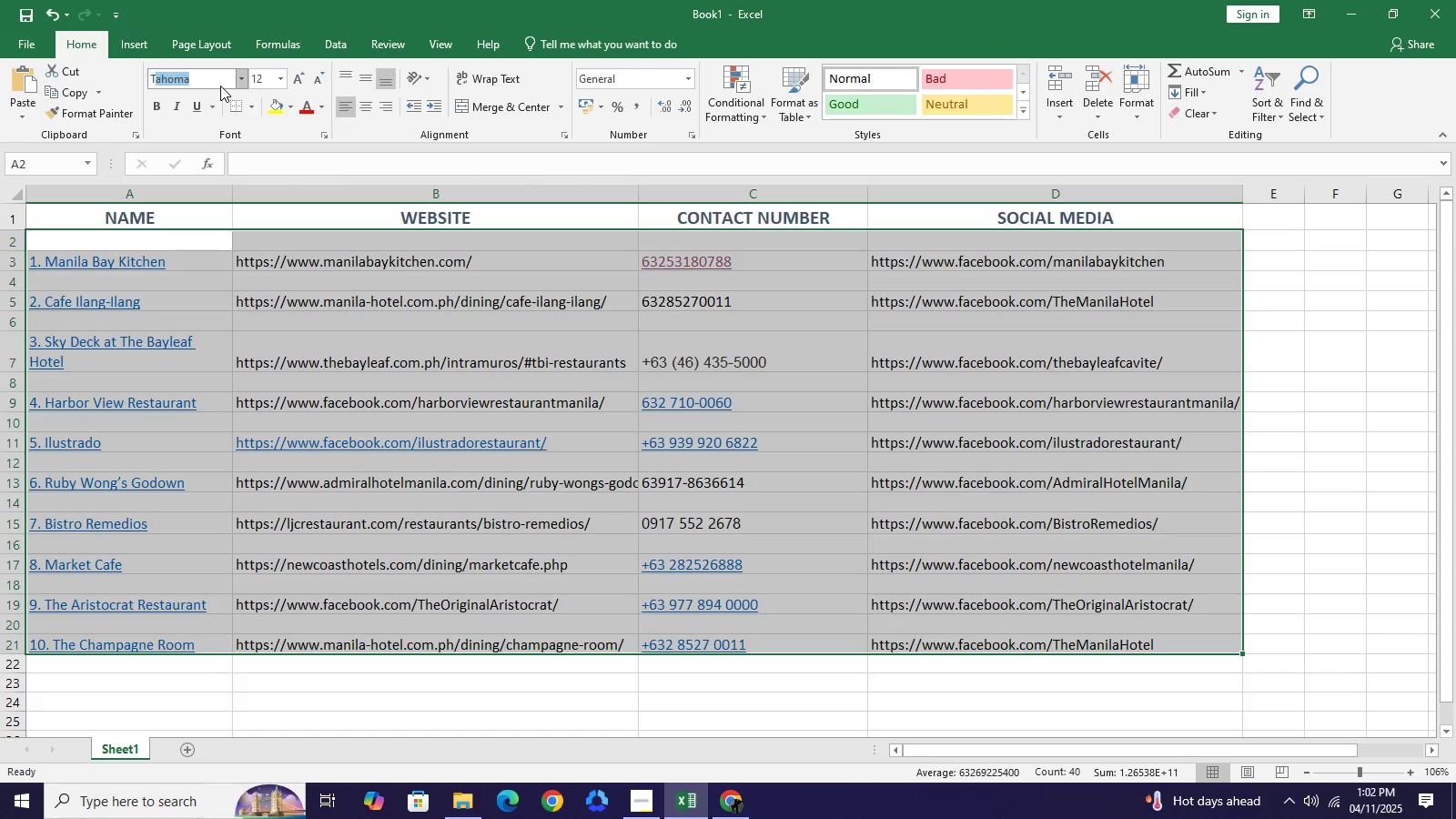 
type(TI)
 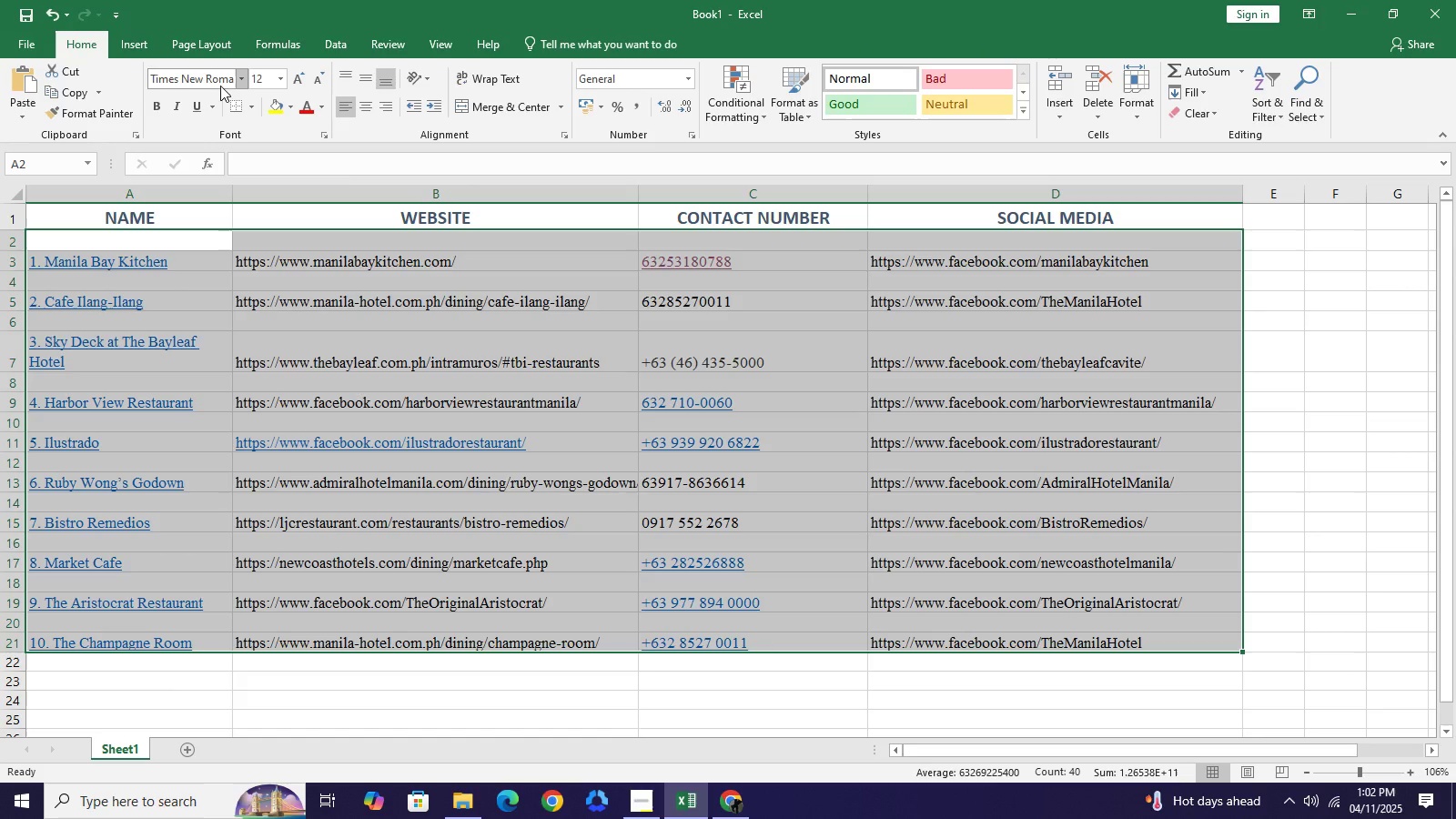 
key(Enter)
 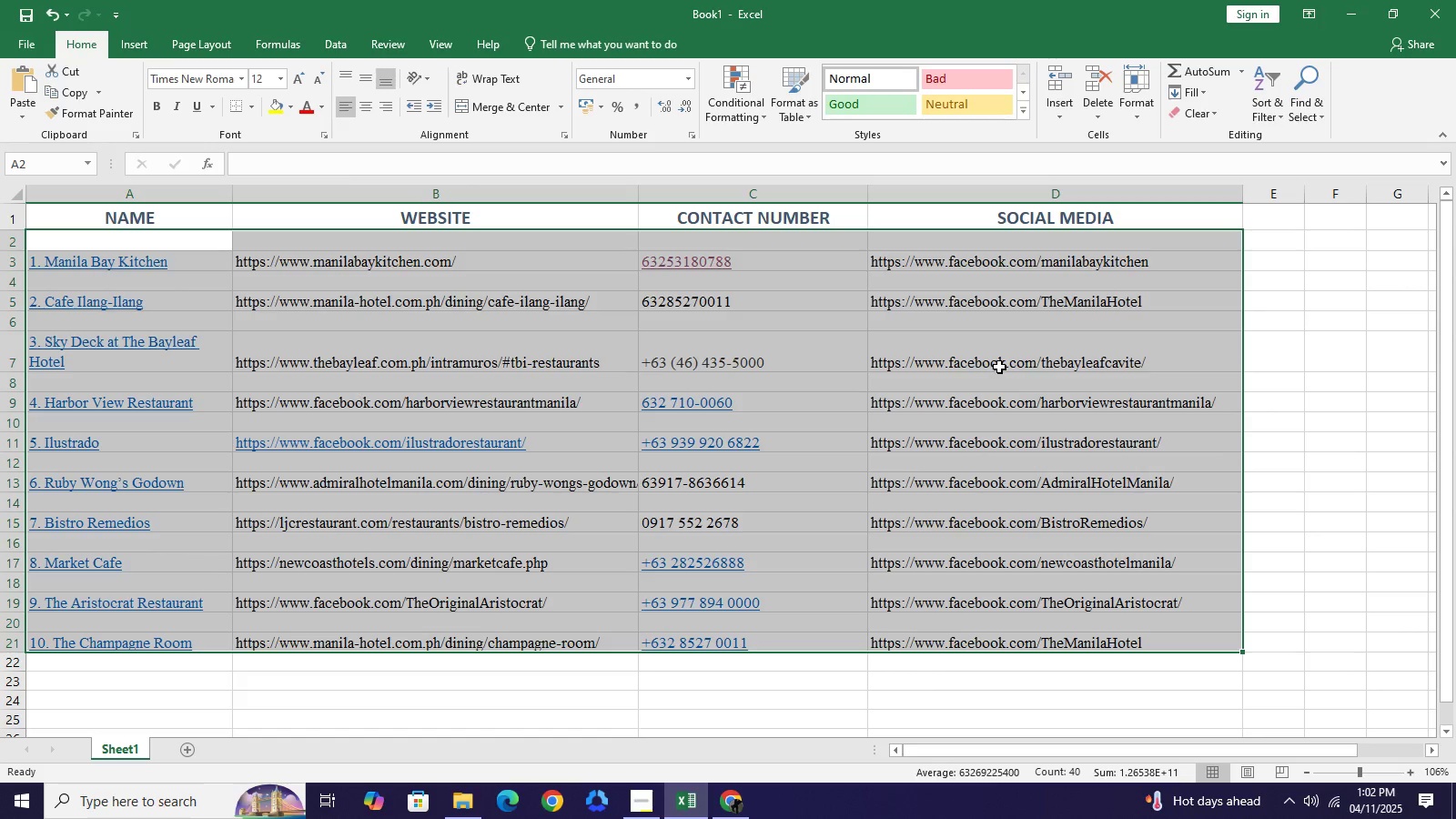 
left_click([999, 367])
 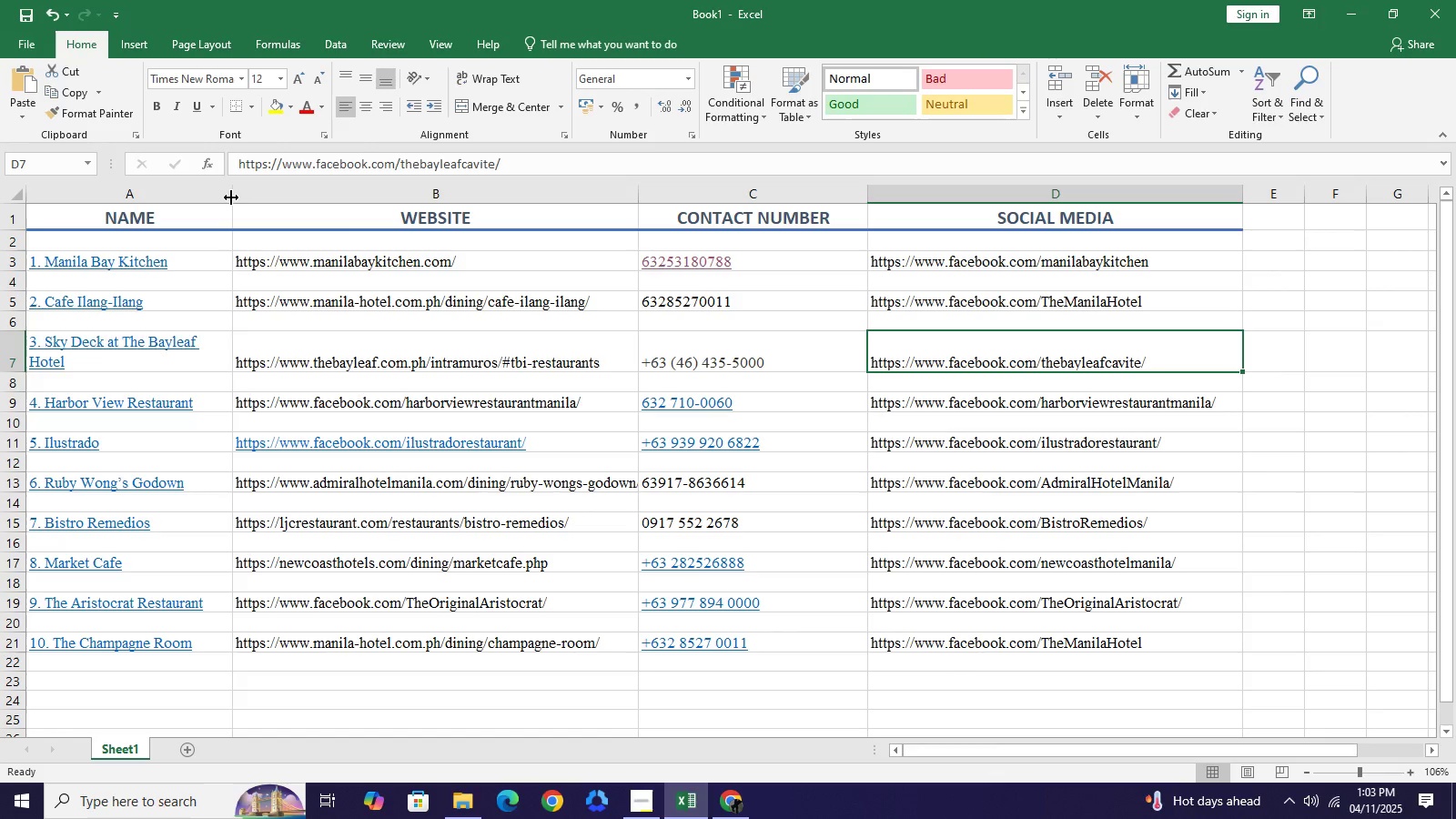 
left_click_drag(start_coordinate=[229, 194], to_coordinate=[298, 205])
 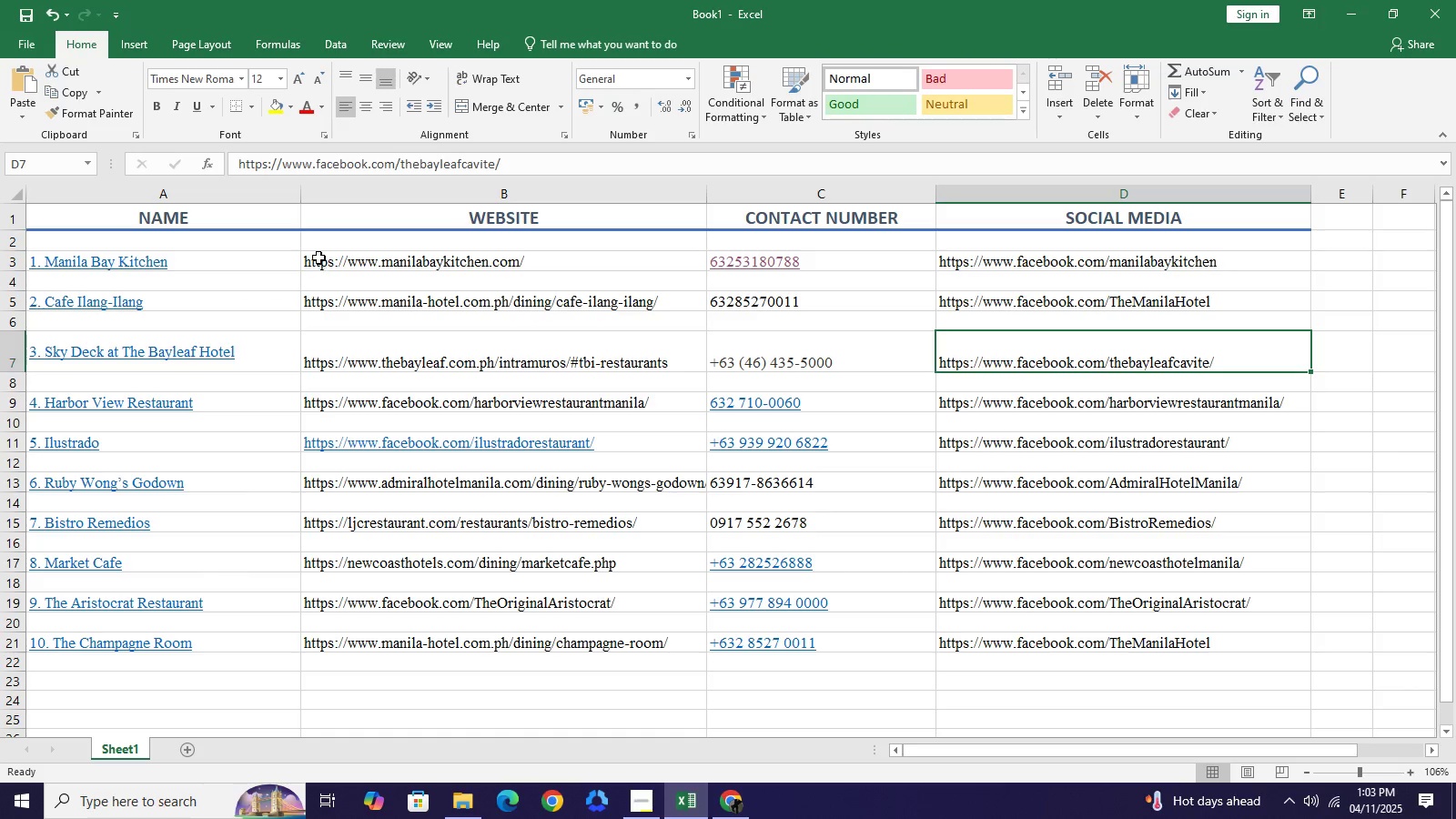 
left_click_drag(start_coordinate=[311, 246], to_coordinate=[457, 639])
 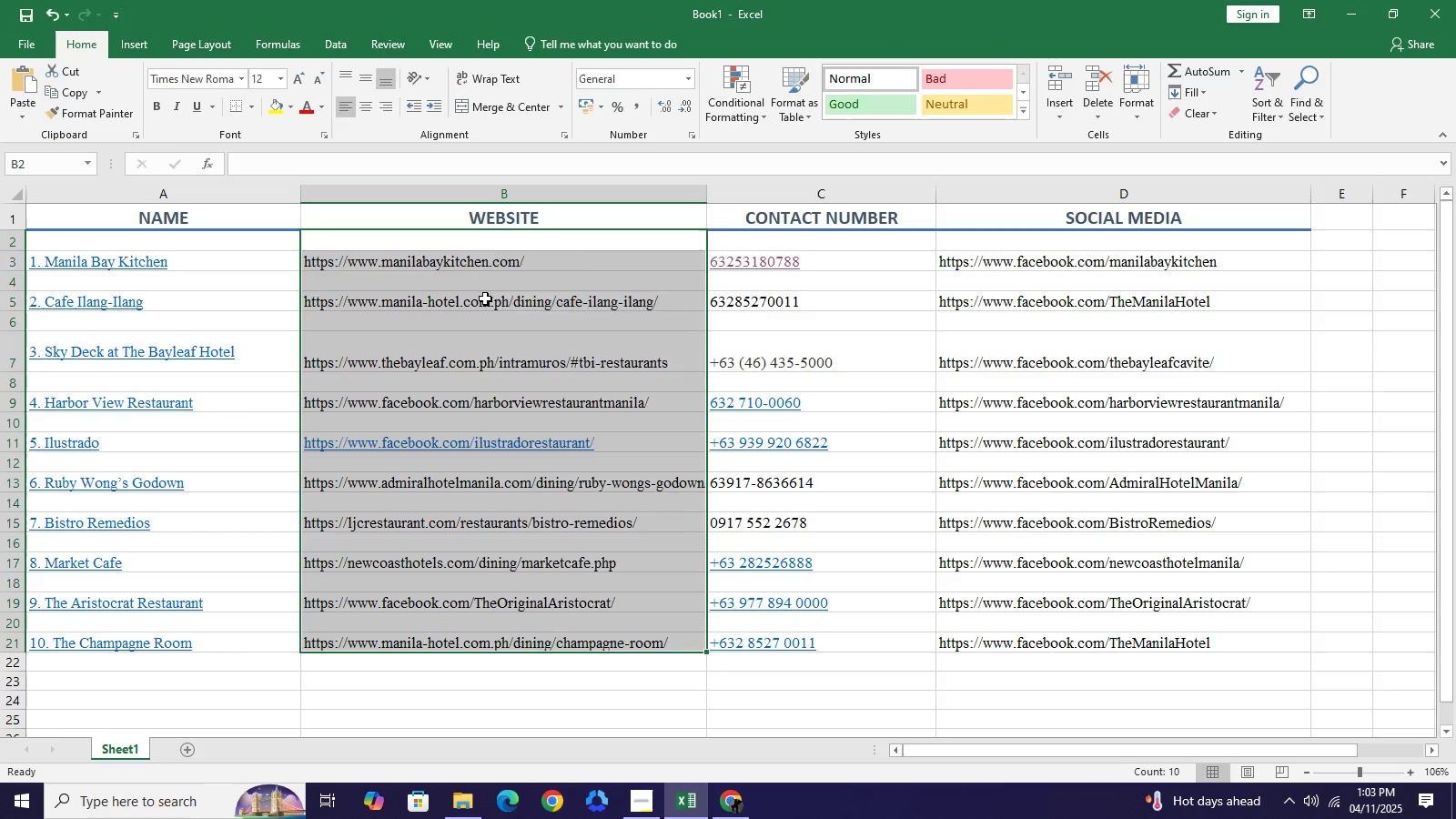 
right_click([485, 298])
 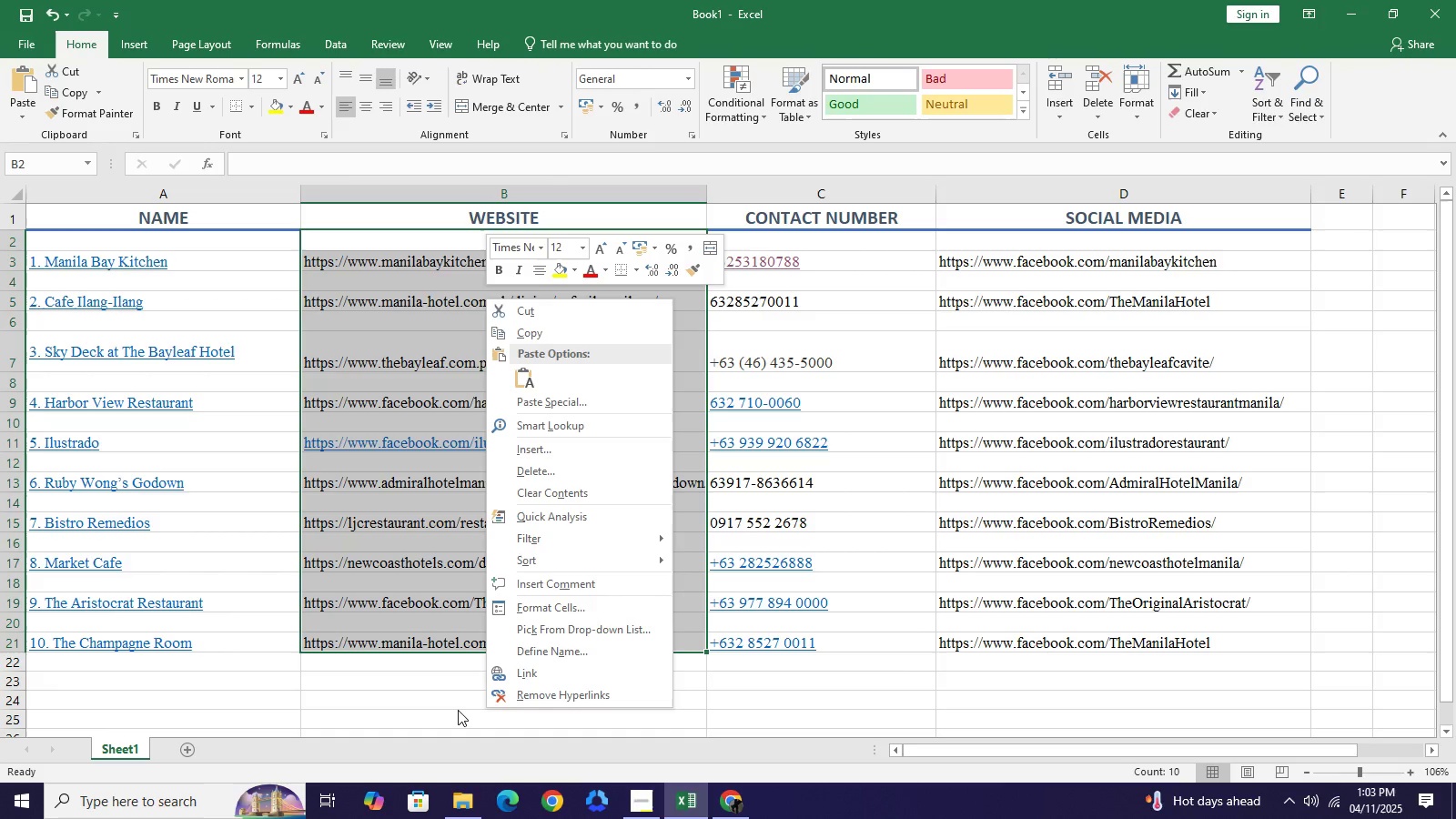 
wait(9.75)
 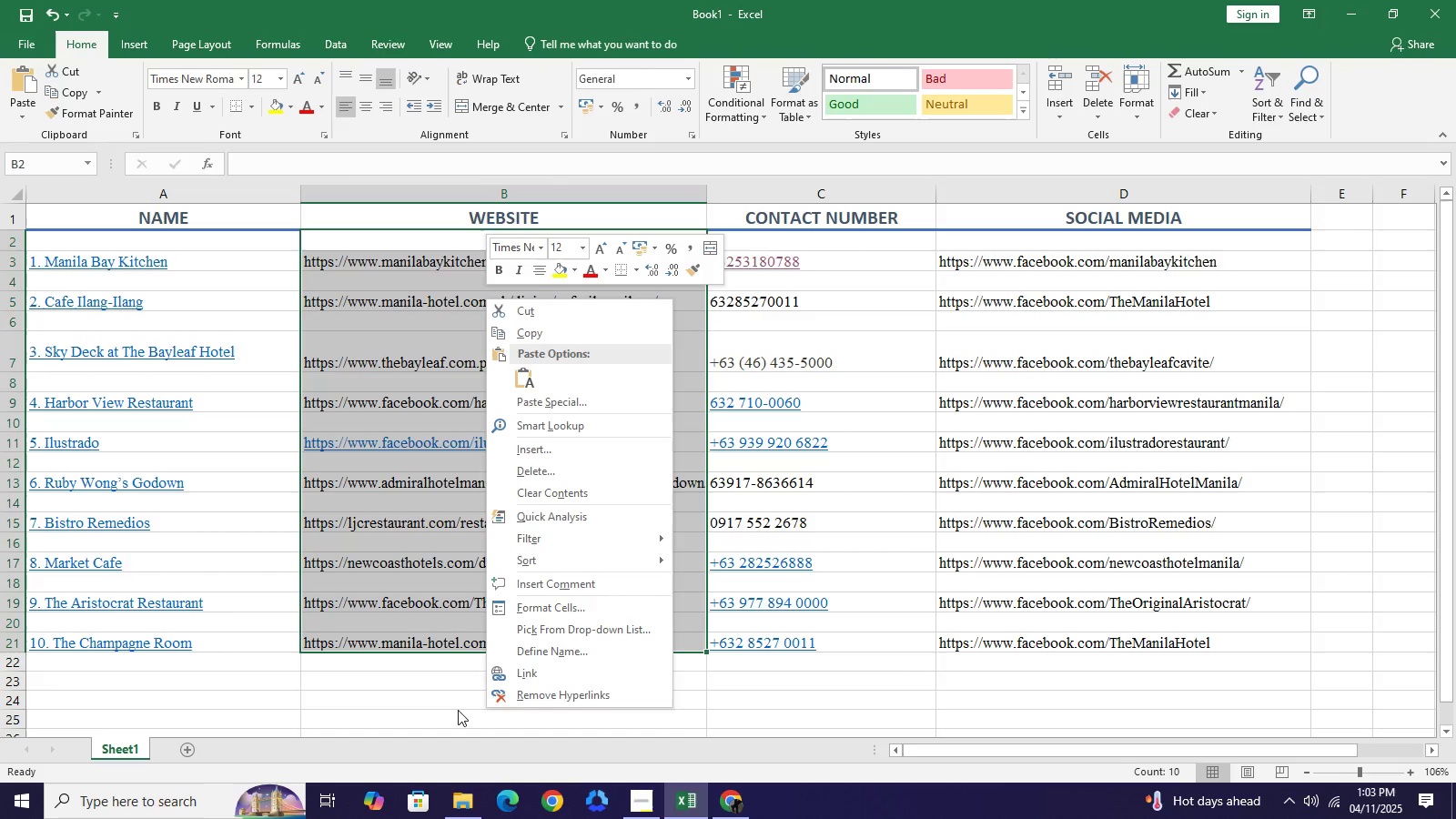 
left_click([510, 698])
 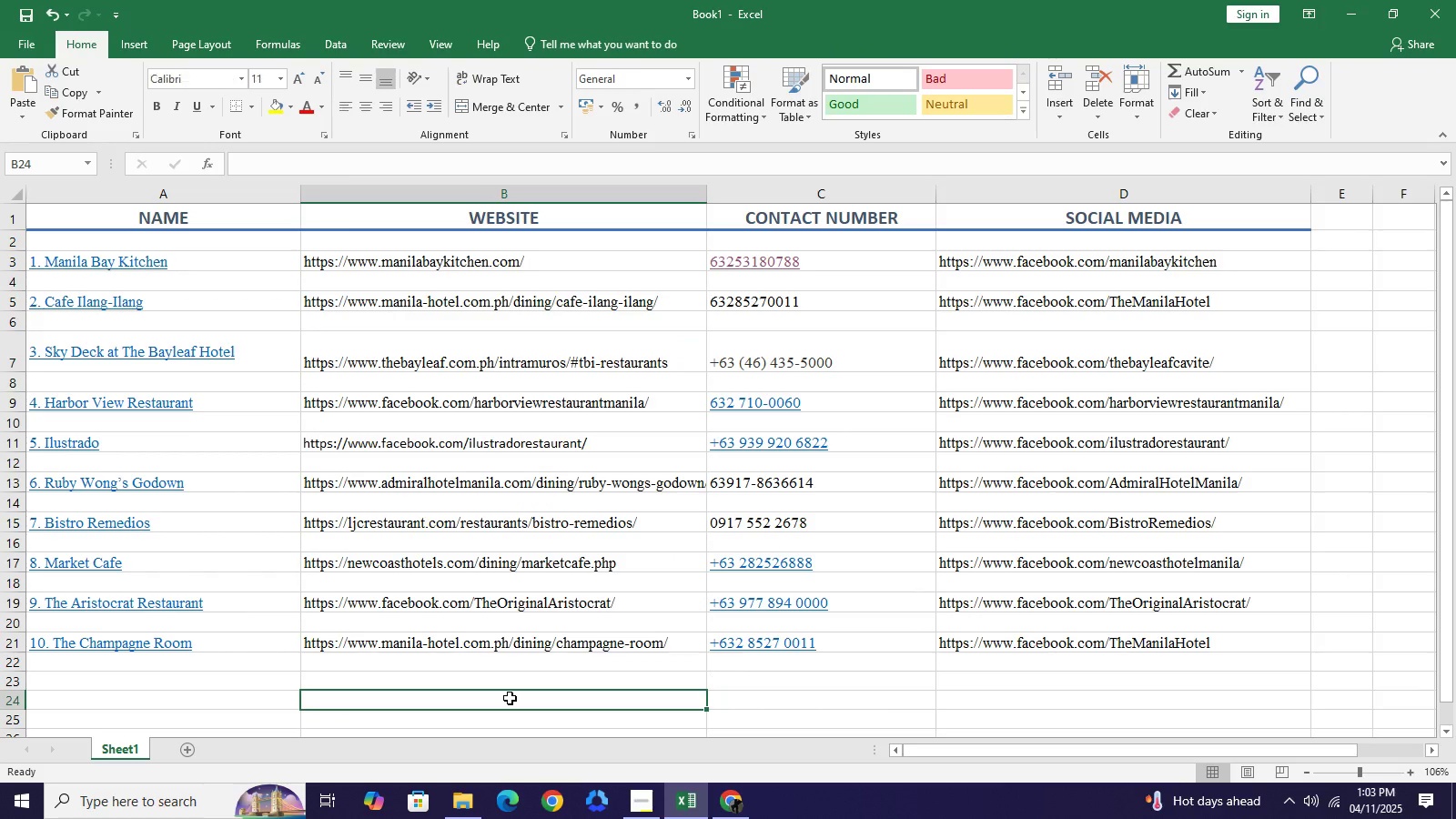 
left_click([510, 698])
 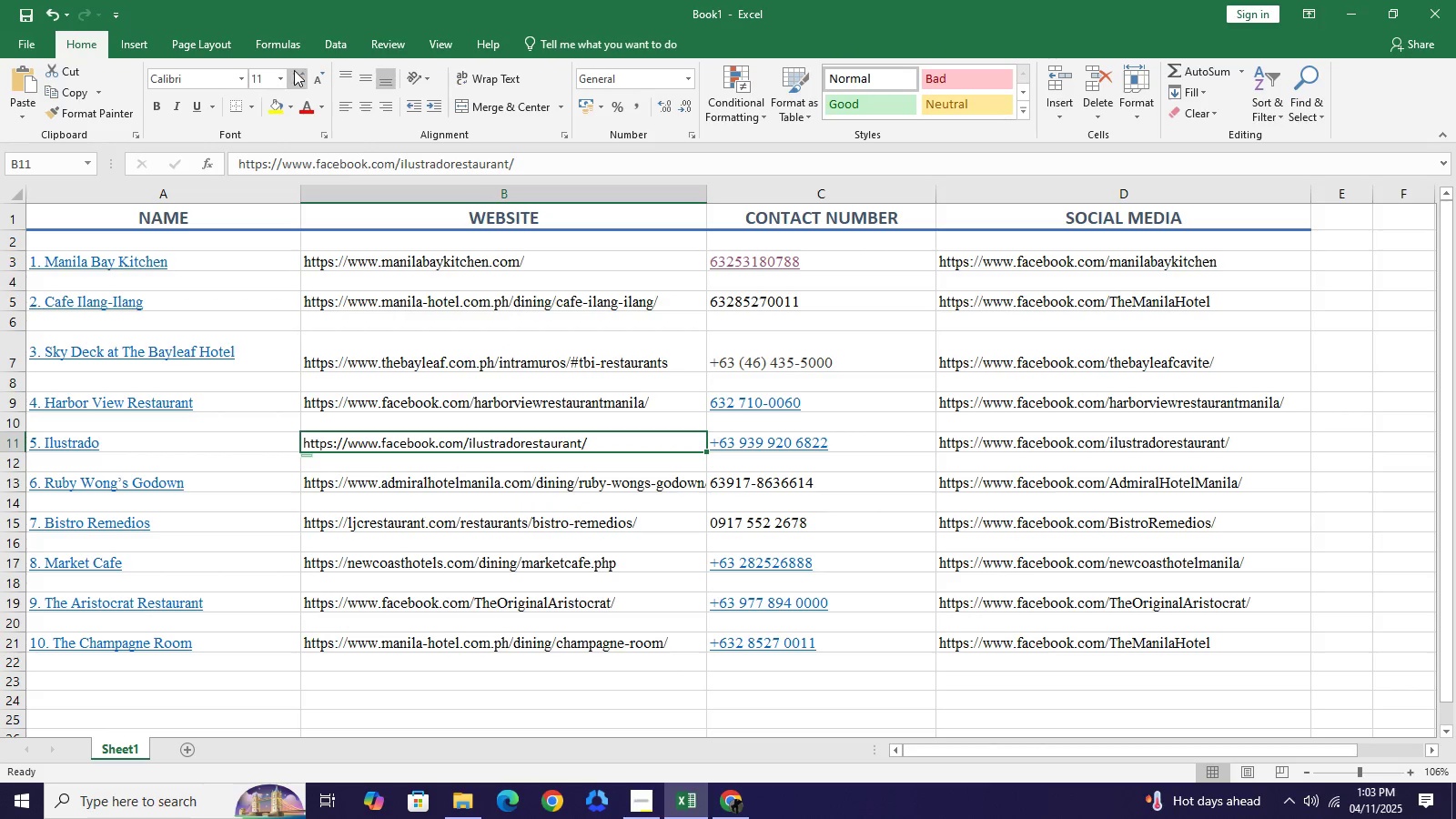 
left_click([294, 70])
 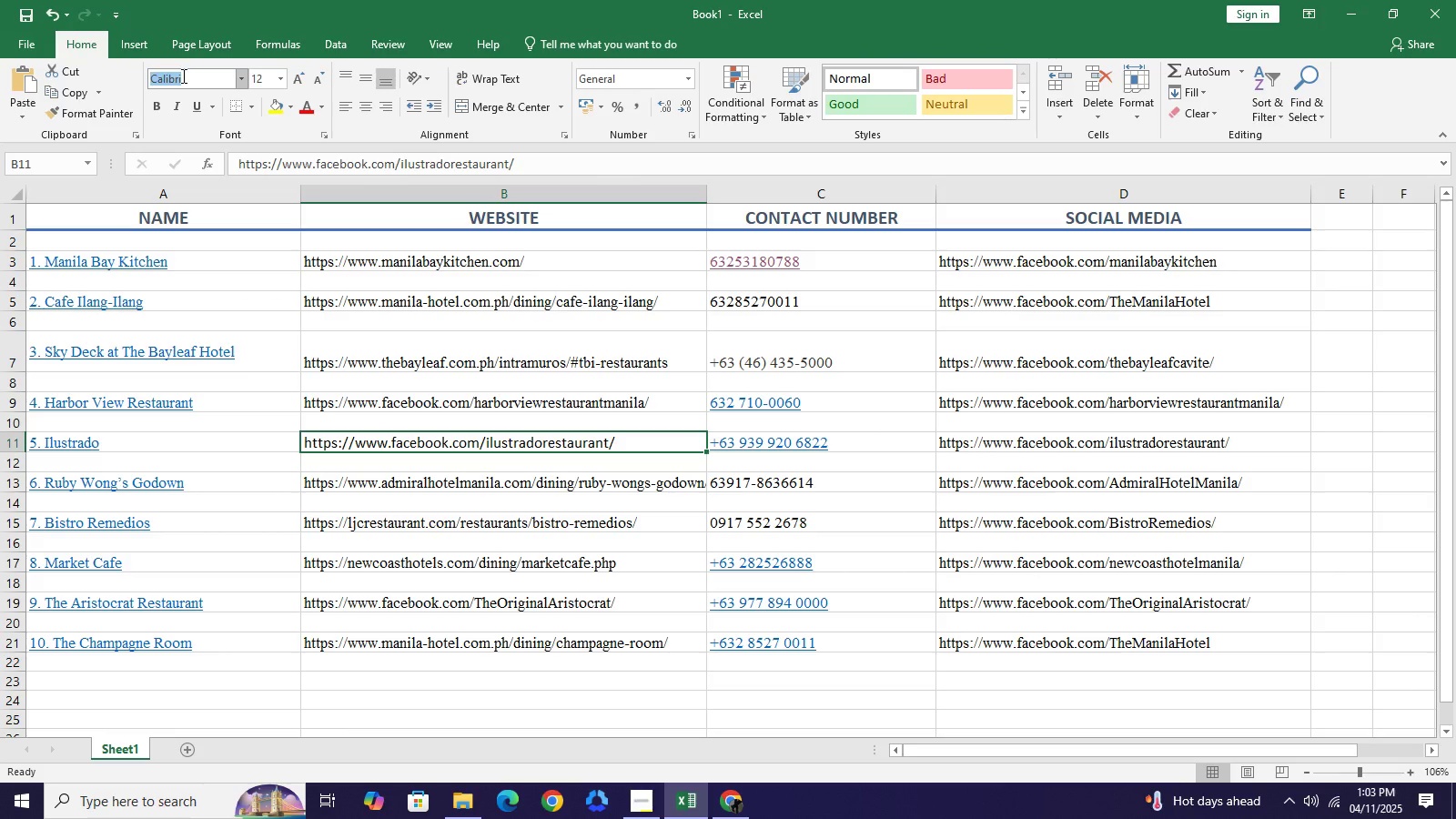 
key(T)
 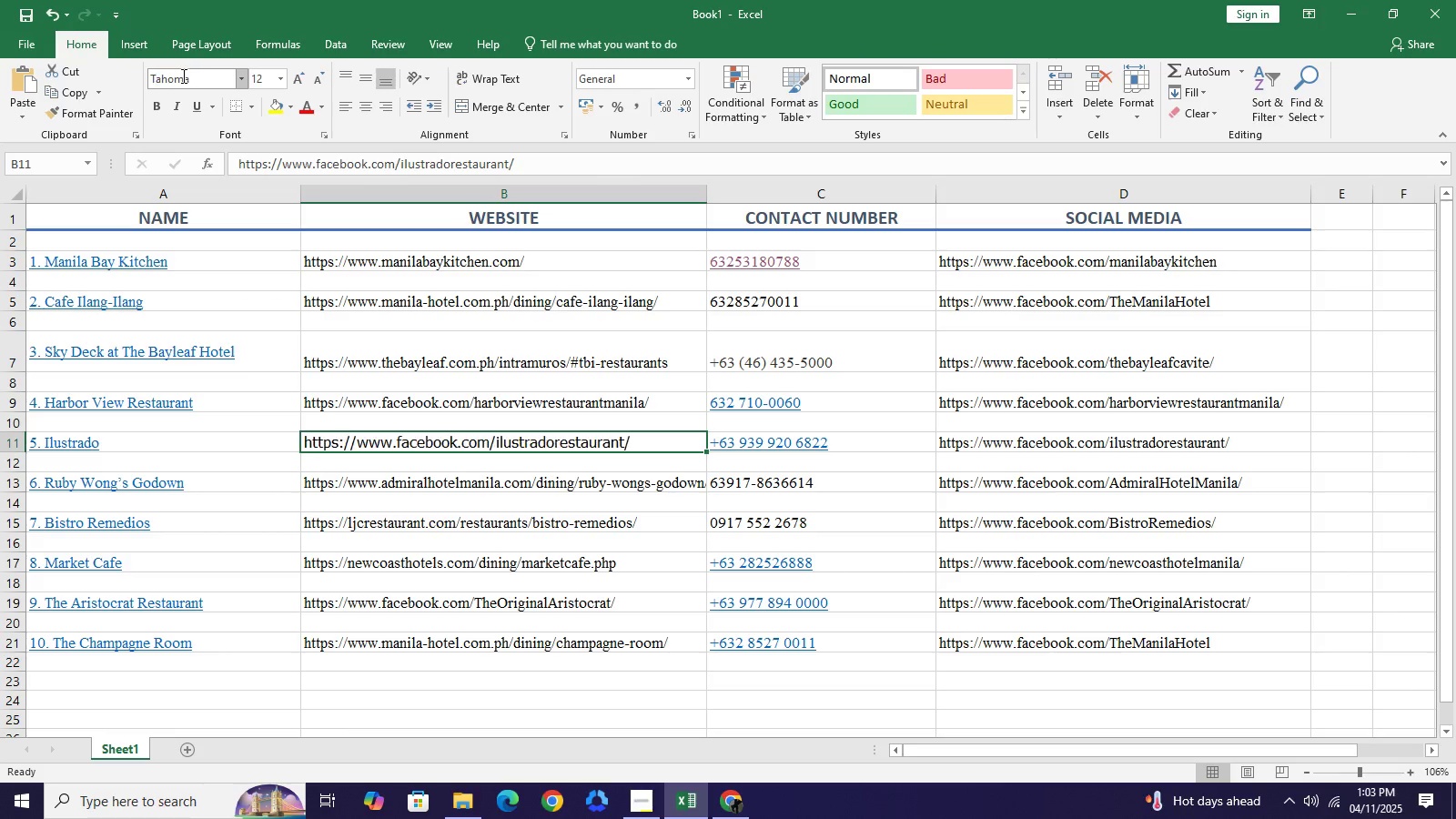 
hold_key(key=NumpadEnter, duration=0.33)
 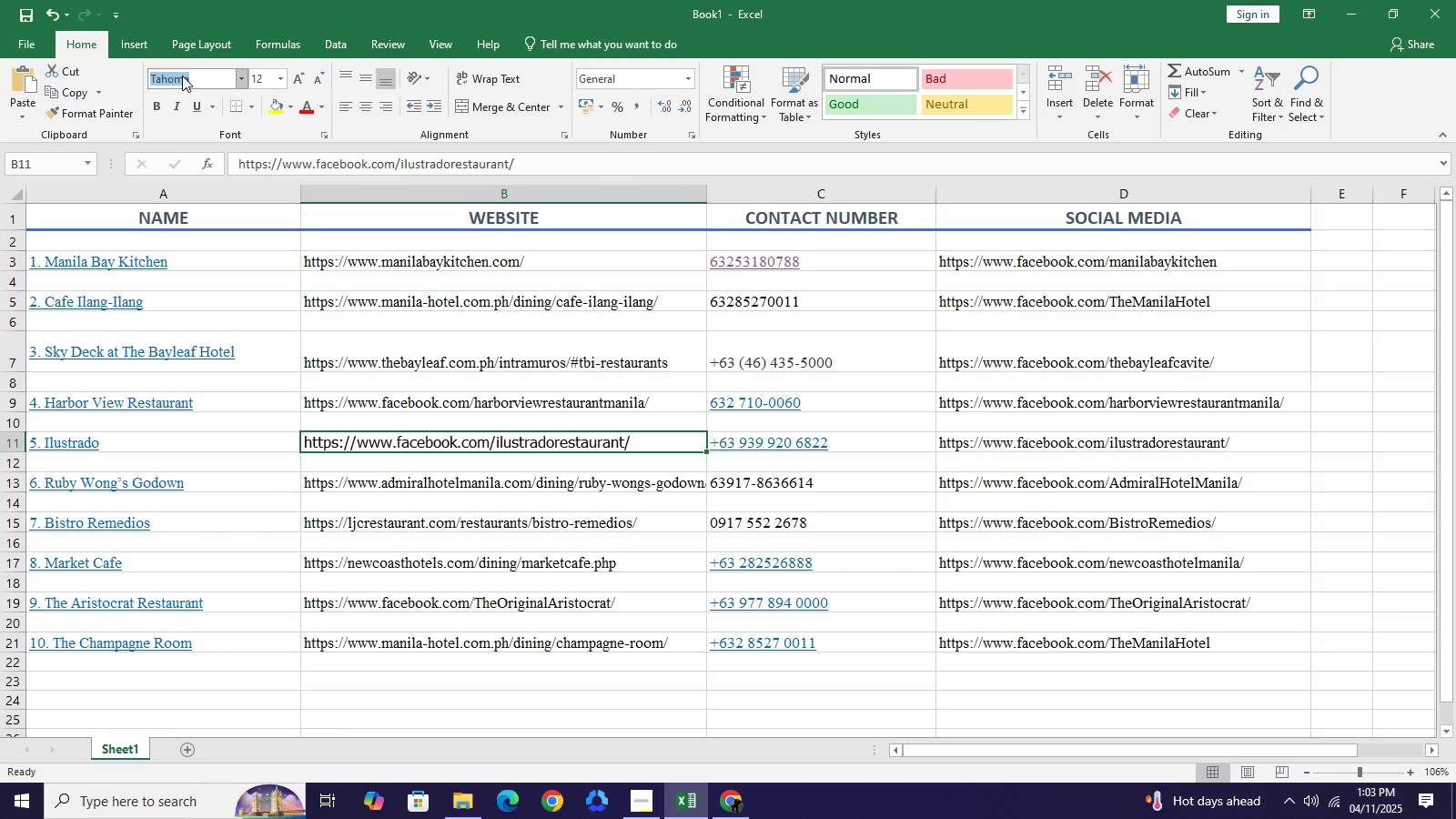 
left_click([182, 76])
 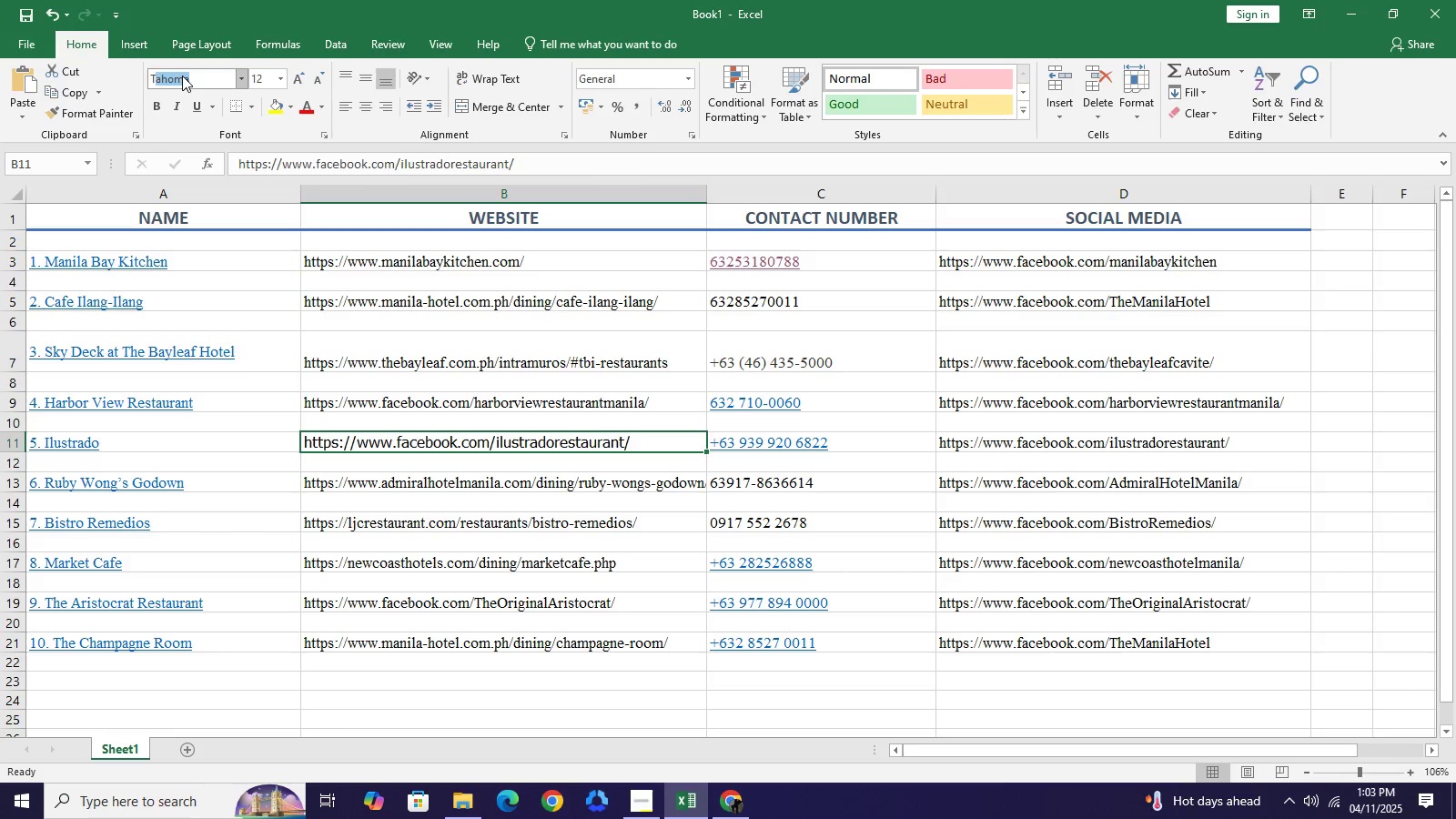 
type(TI)
key(NumpadEnter)
 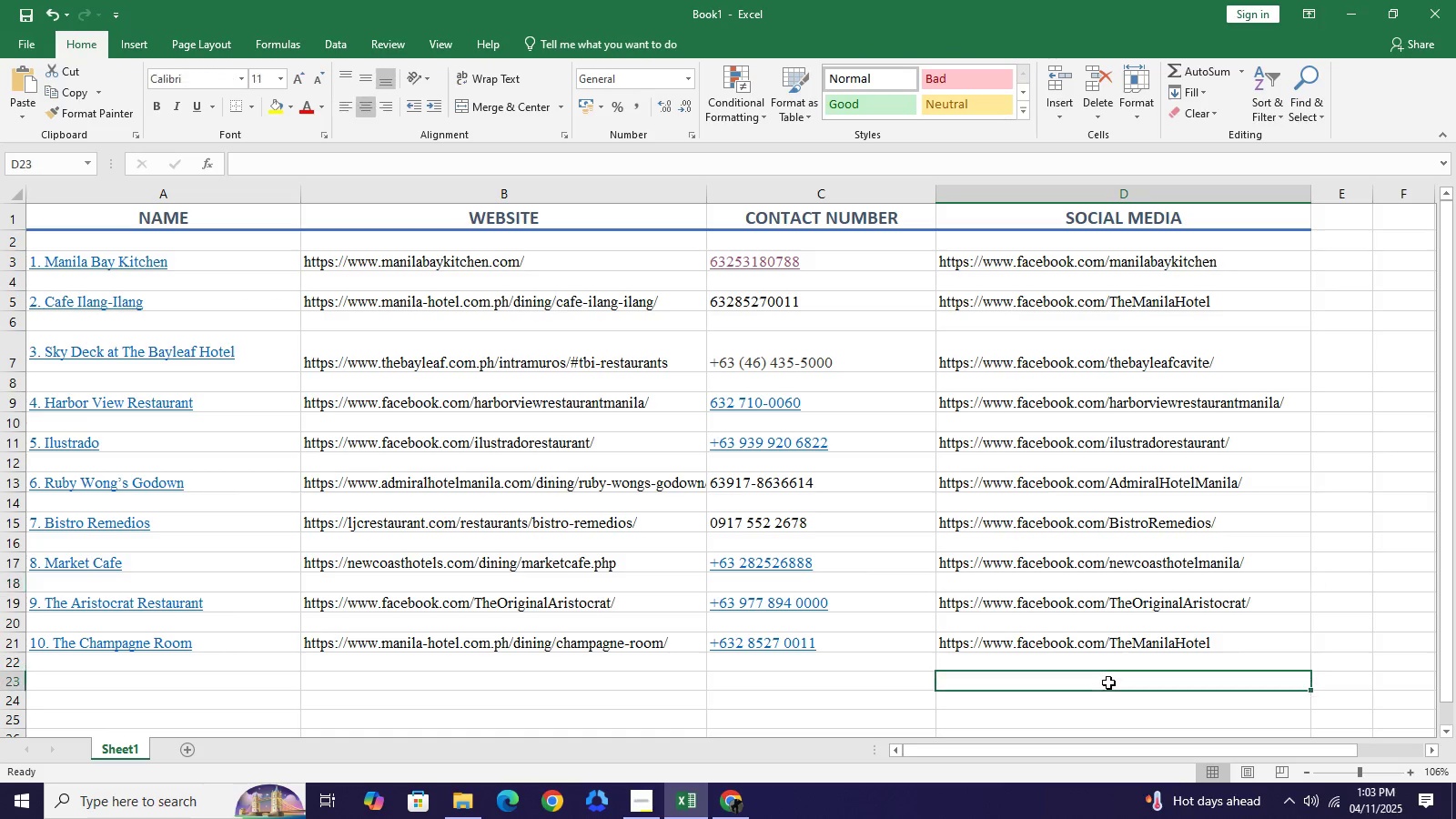 
scroll: coordinate [1032, 521], scroll_direction: up, amount: 2.0
 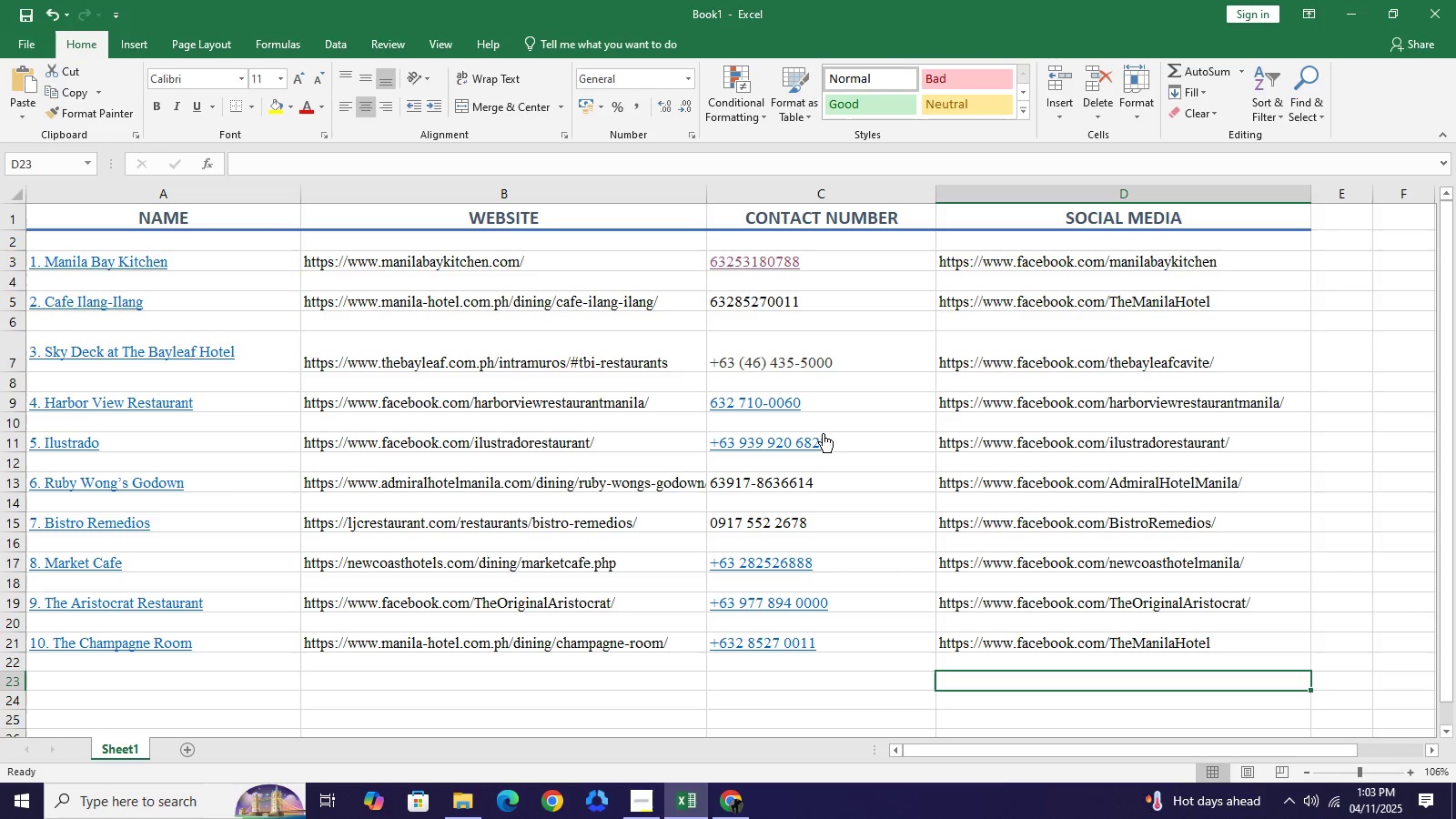 
mouse_move([708, 817])
 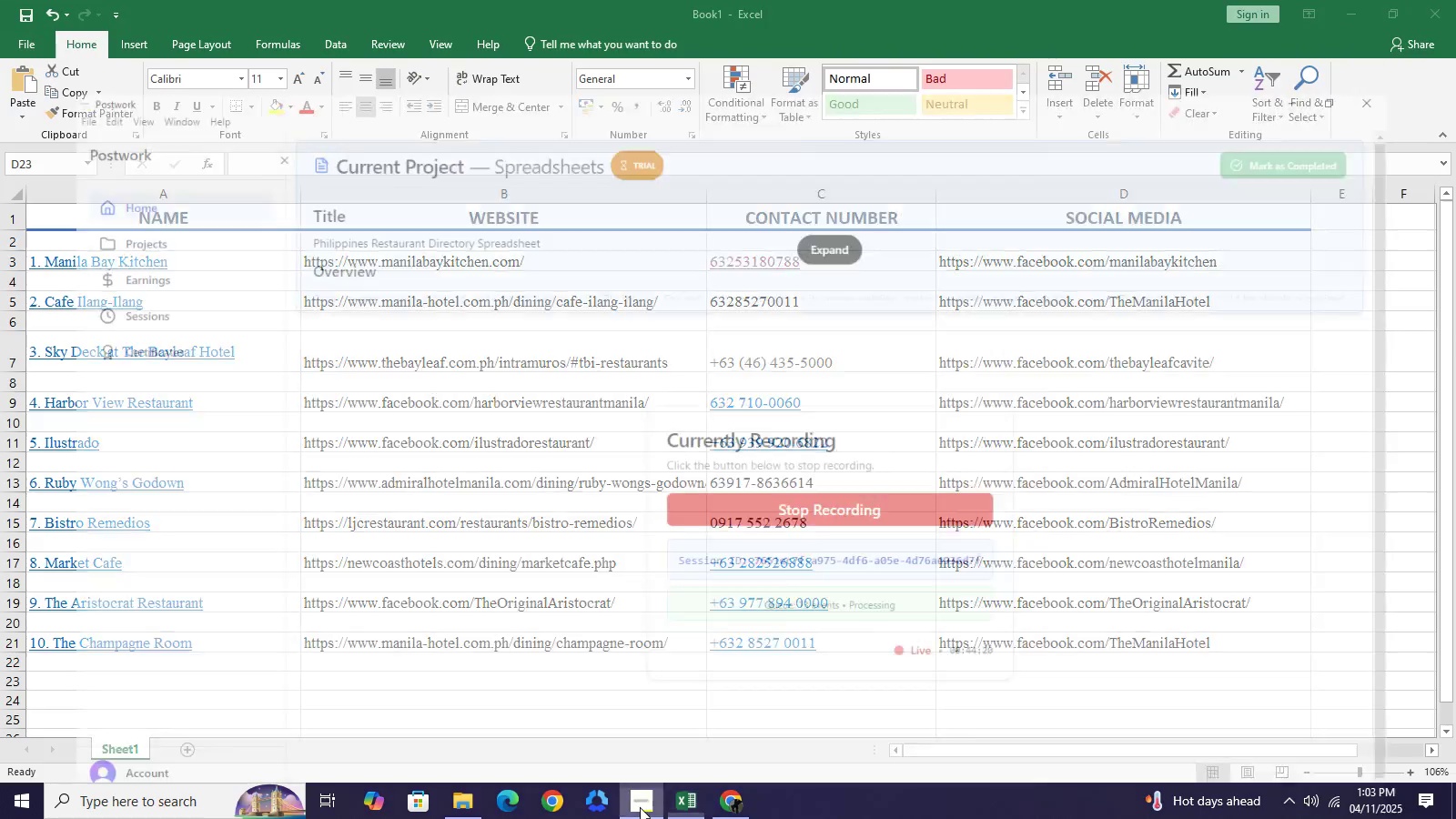 
left_click([640, 806])
 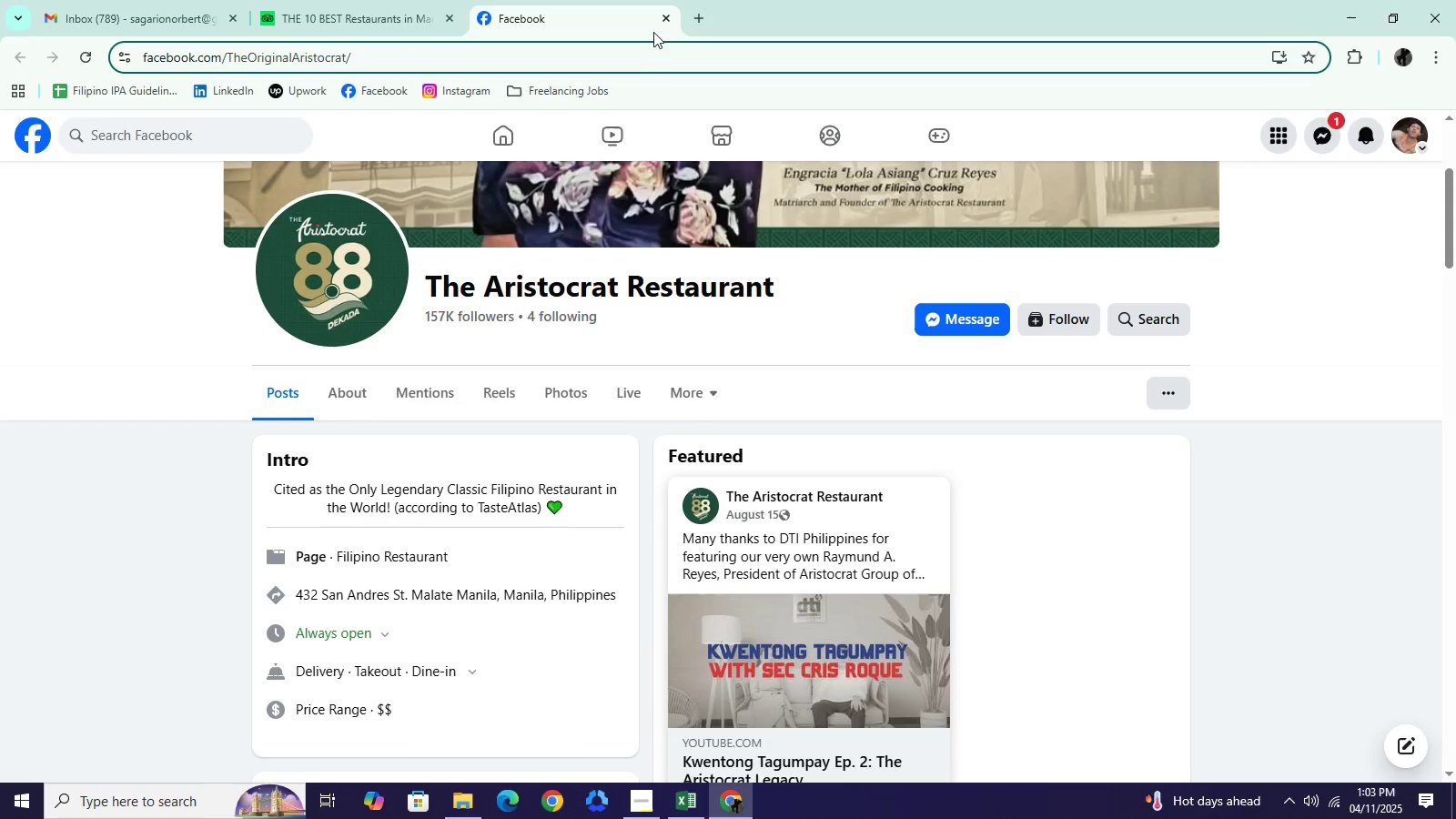 
left_click([662, 24])
 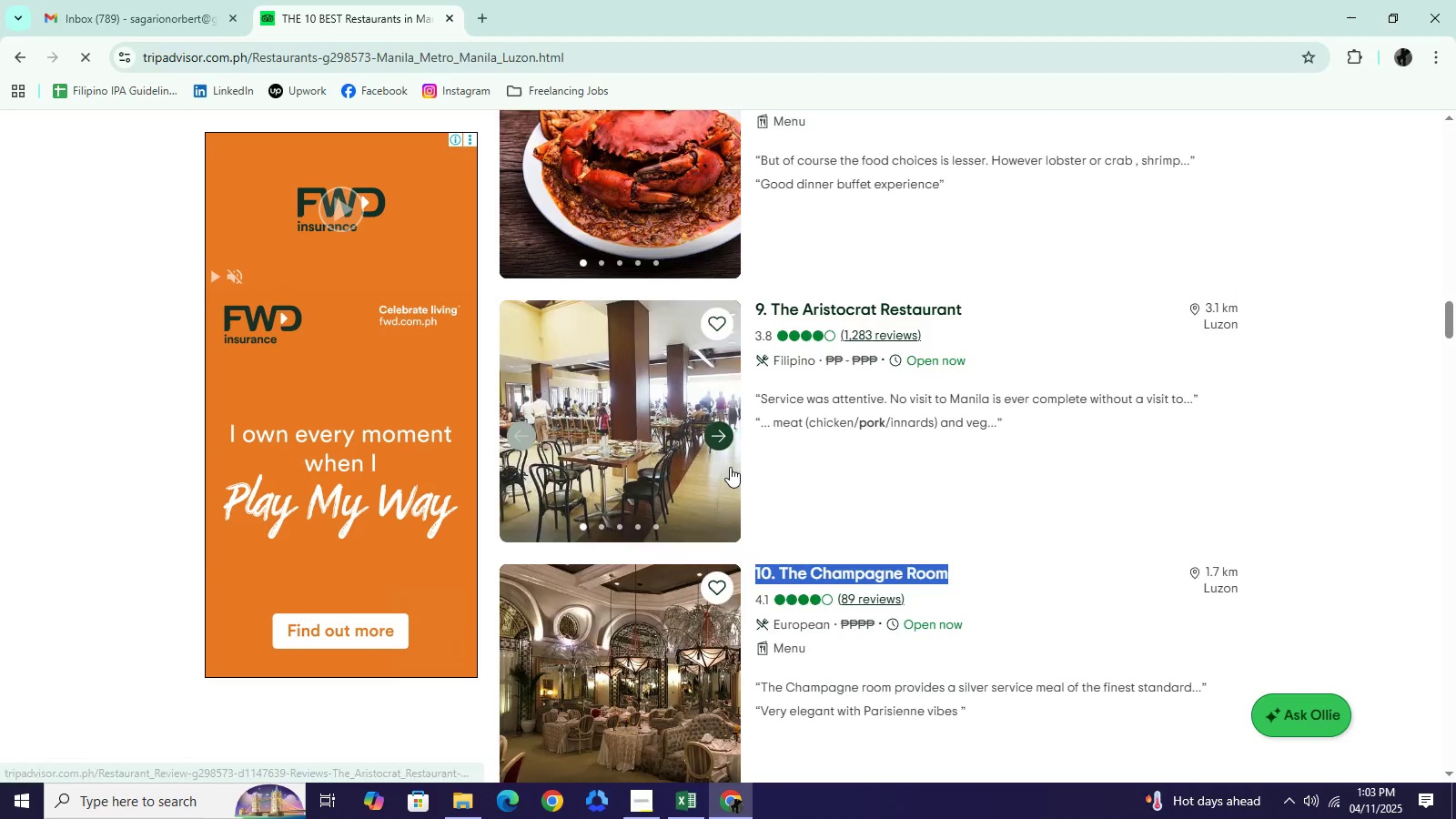 
scroll: coordinate [733, 480], scroll_direction: up, amount: 32.0
 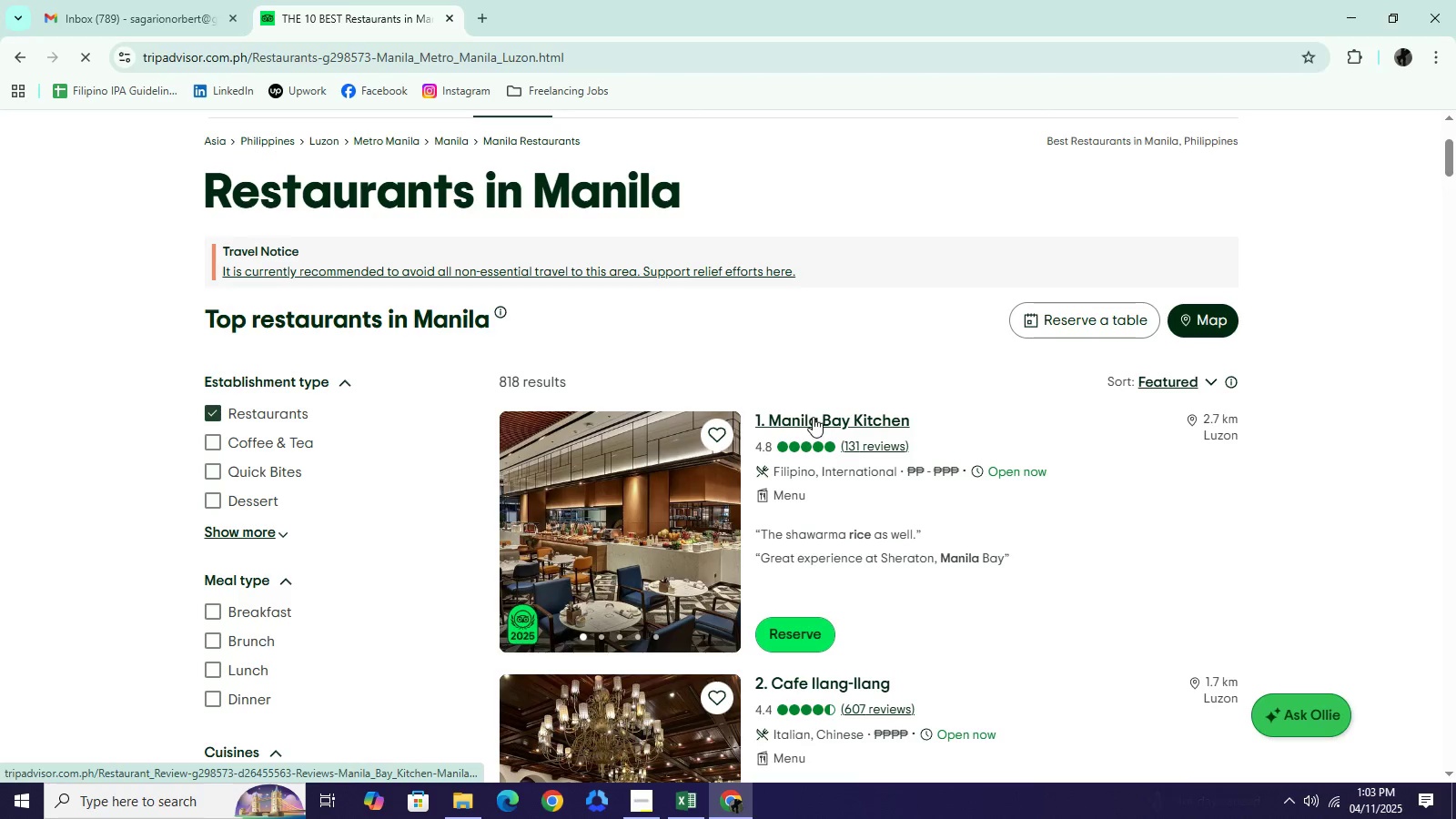 
left_click([813, 417])
 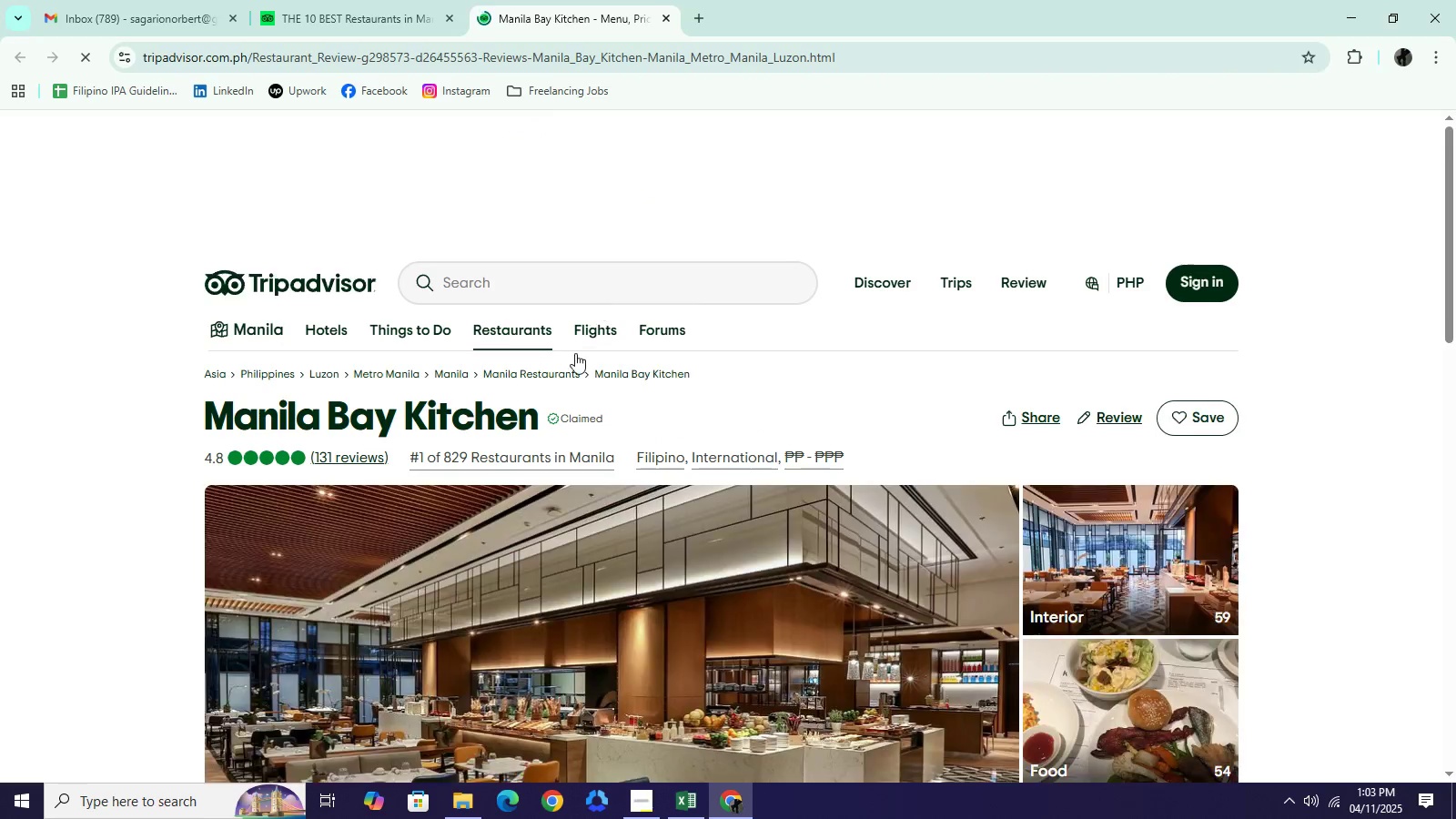 
scroll: coordinate [544, 492], scroll_direction: down, amount: 7.0
 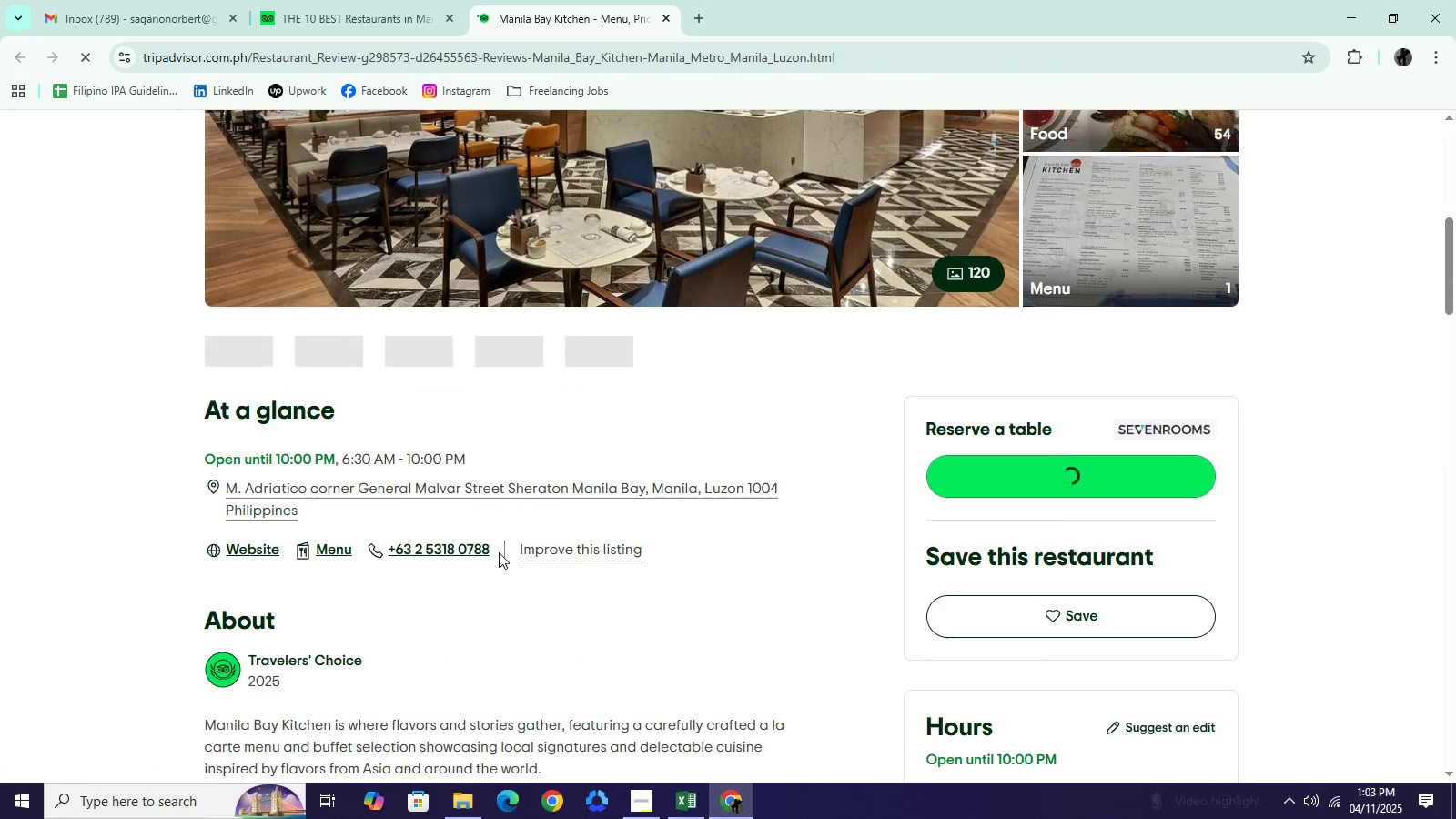 
left_click_drag(start_coordinate=[499, 552], to_coordinate=[389, 552])
 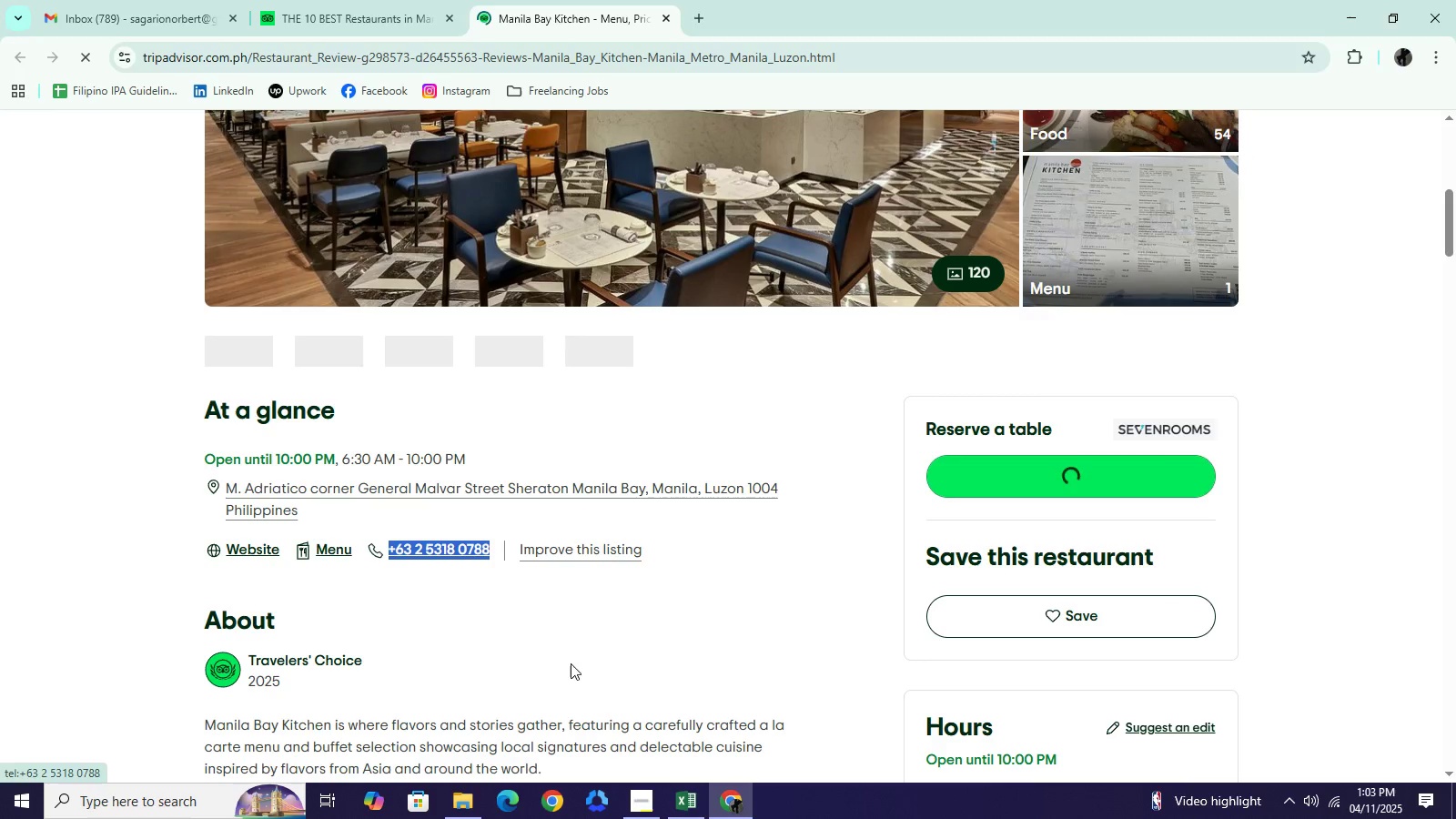 
key(Control+C)
 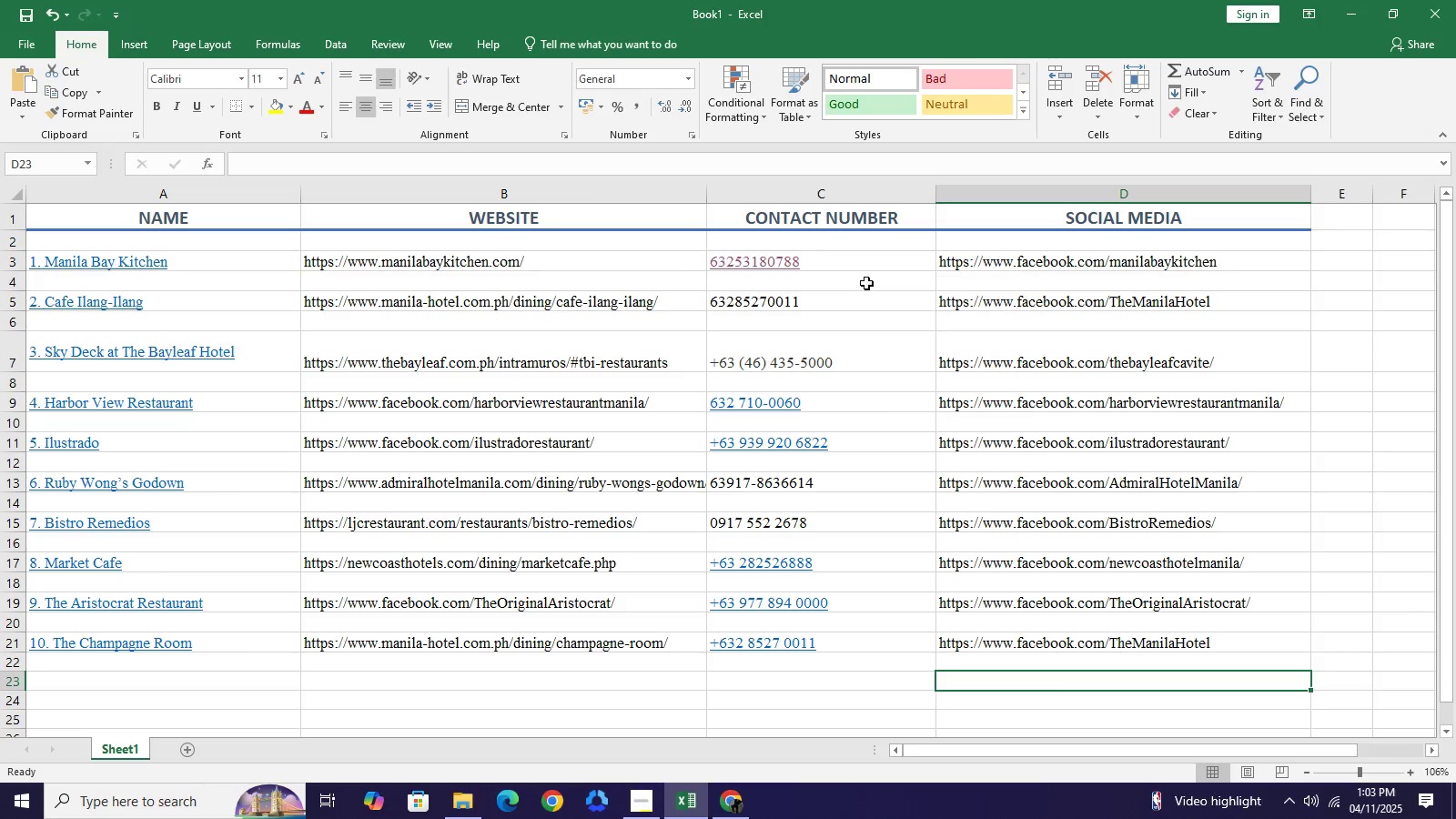 
wait(5.5)
 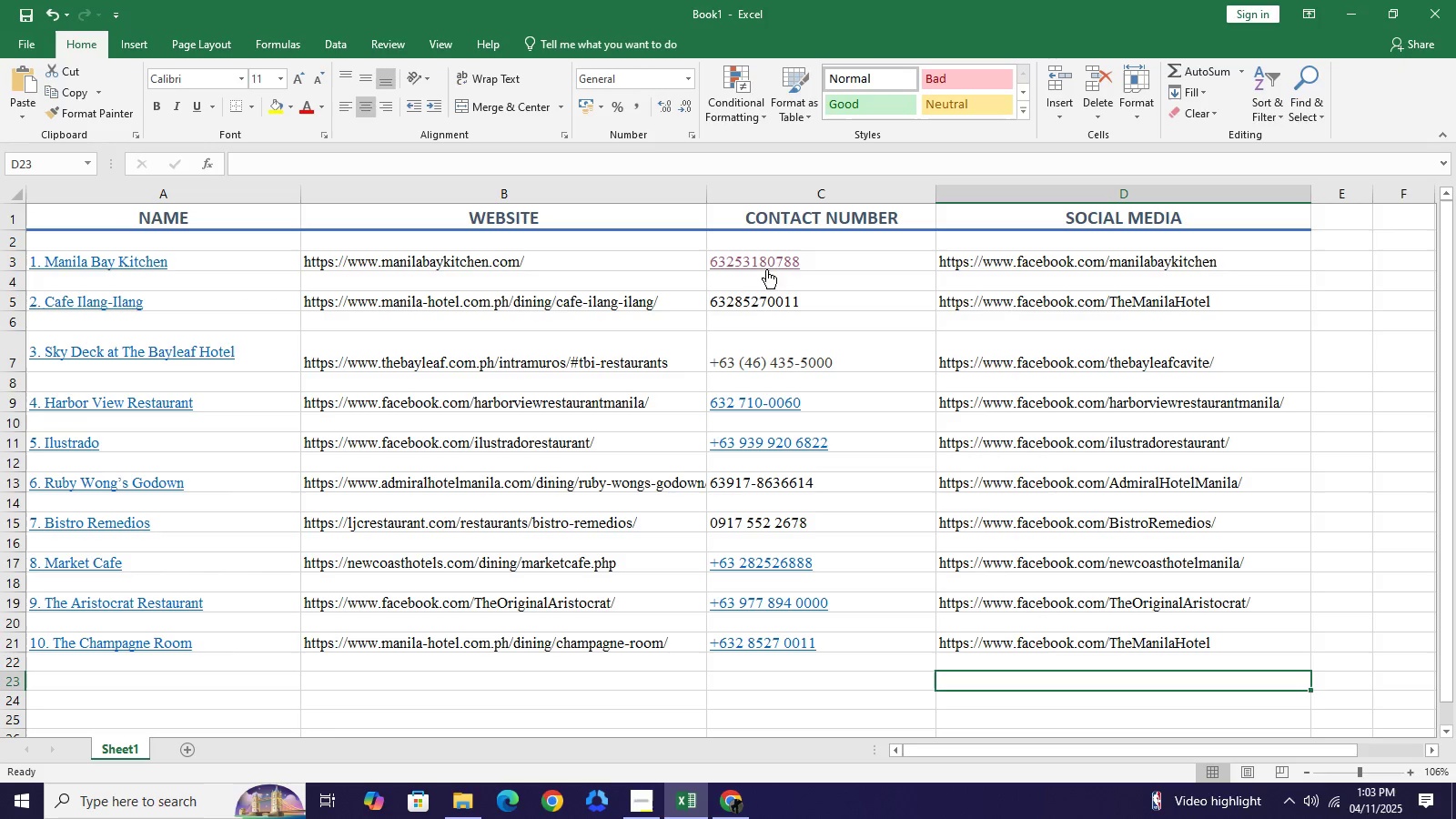 
left_click_drag(start_coordinate=[720, 242], to_coordinate=[820, 641])
 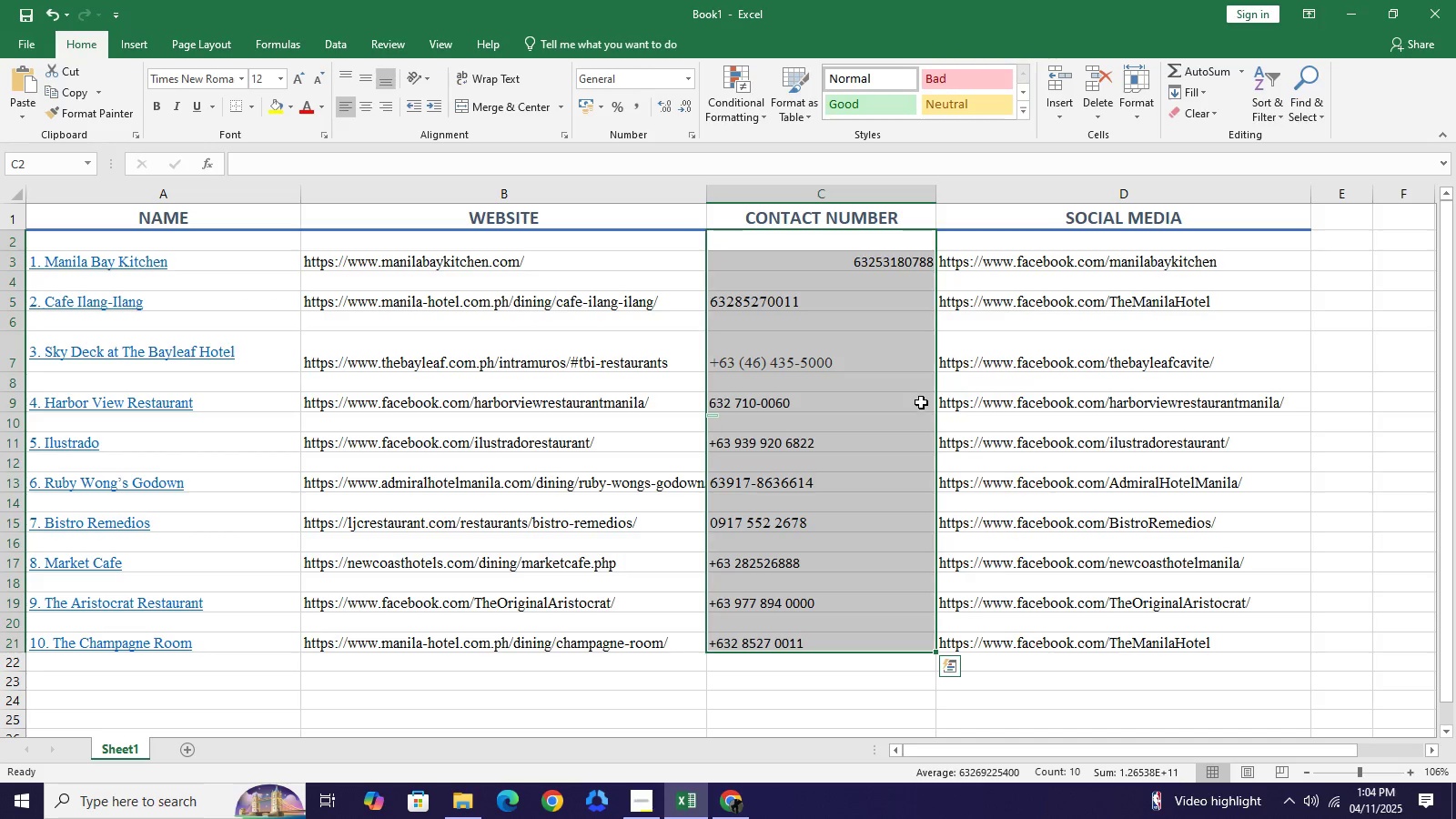 
left_click([832, 268])
 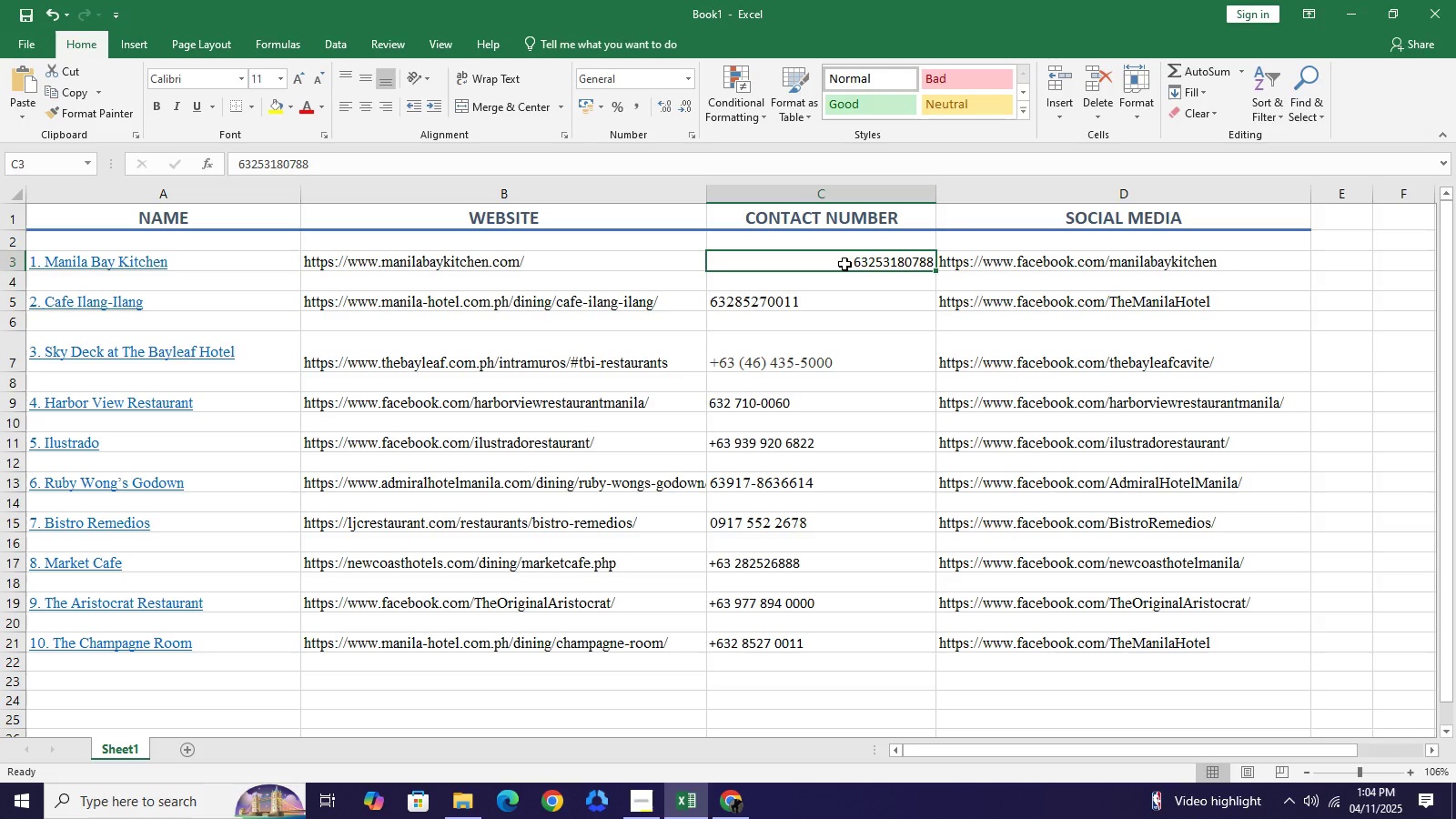 
key(Control+V)
 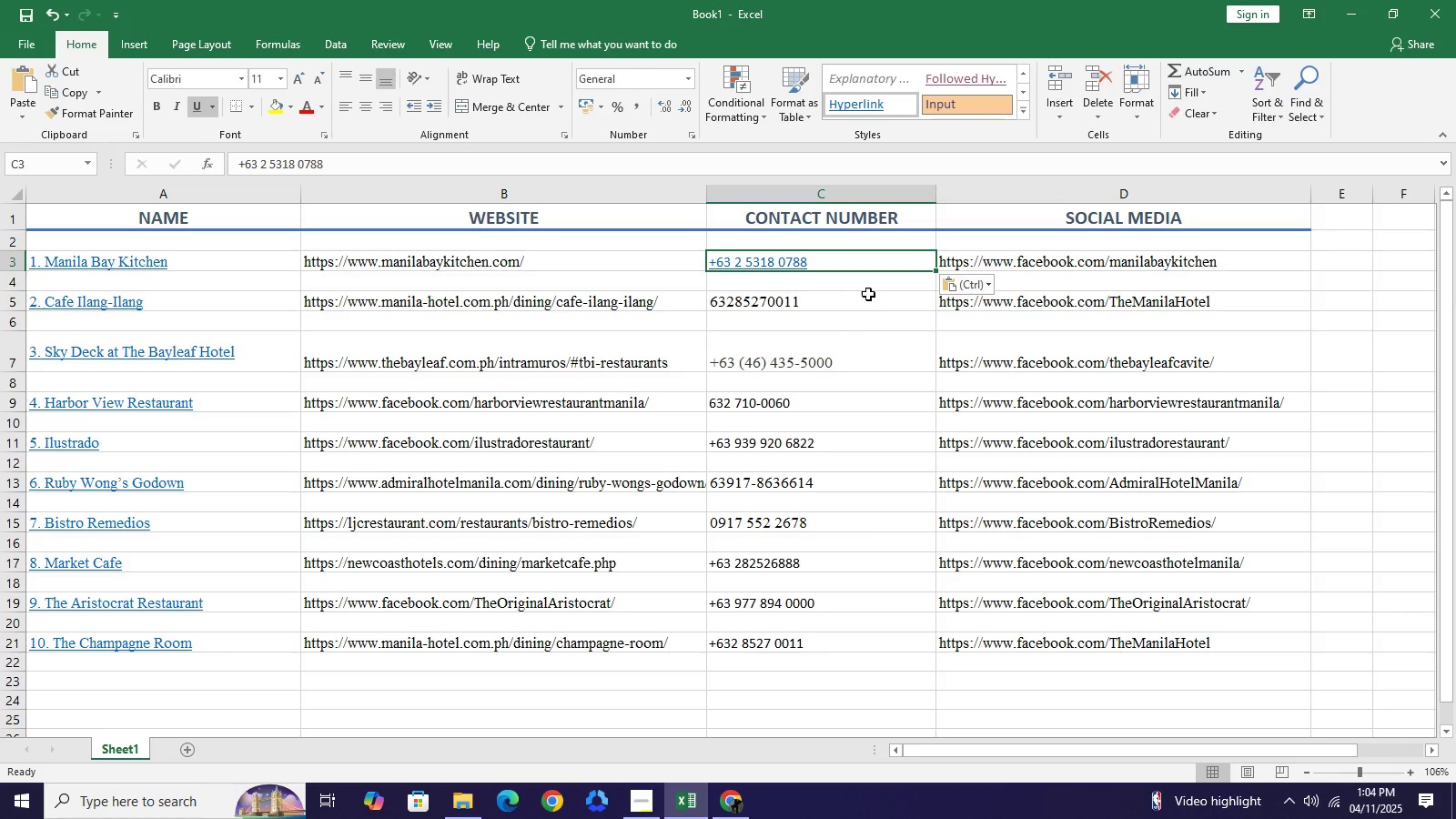 
left_click([865, 300])
 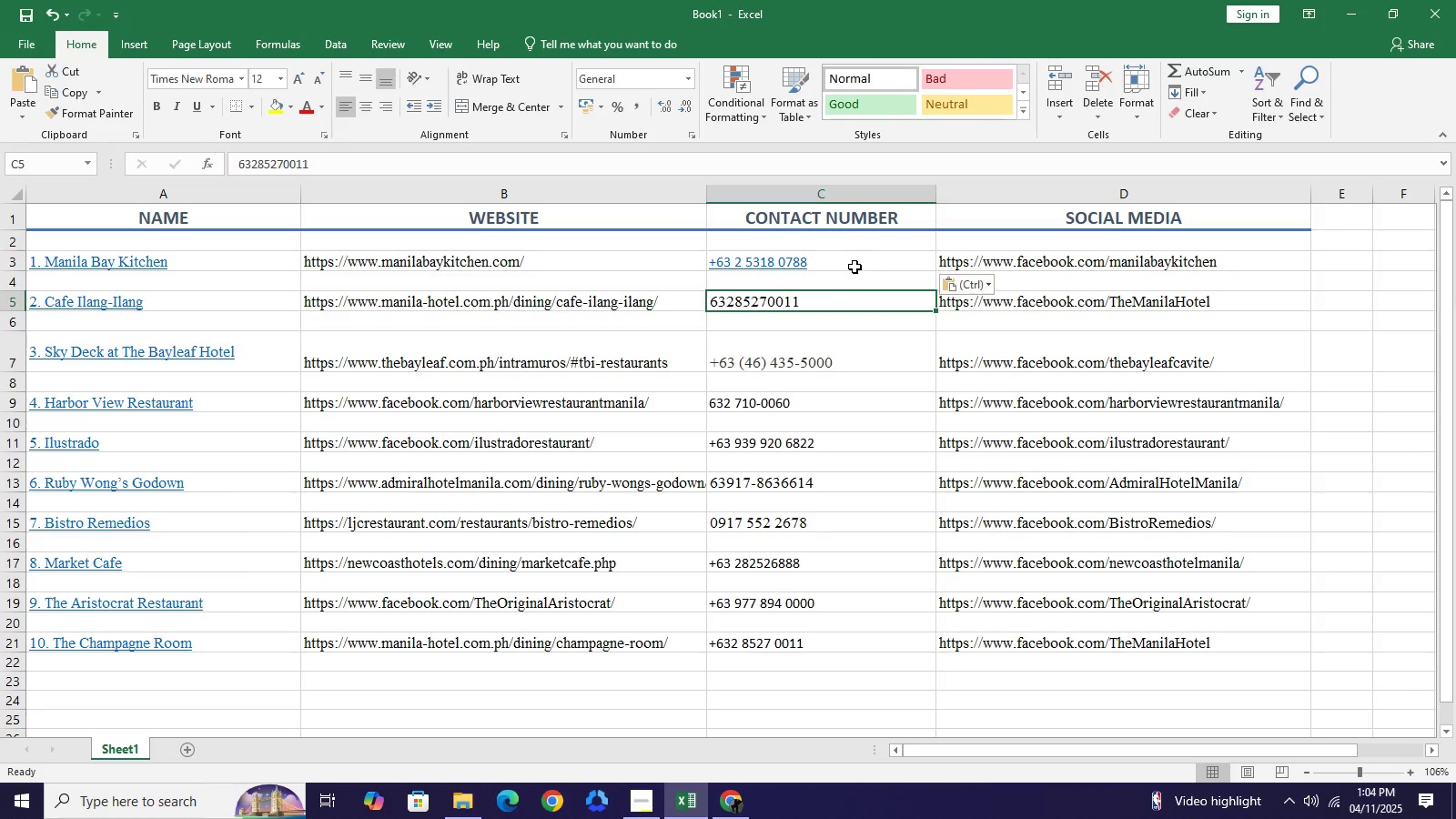 
left_click([854, 267])
 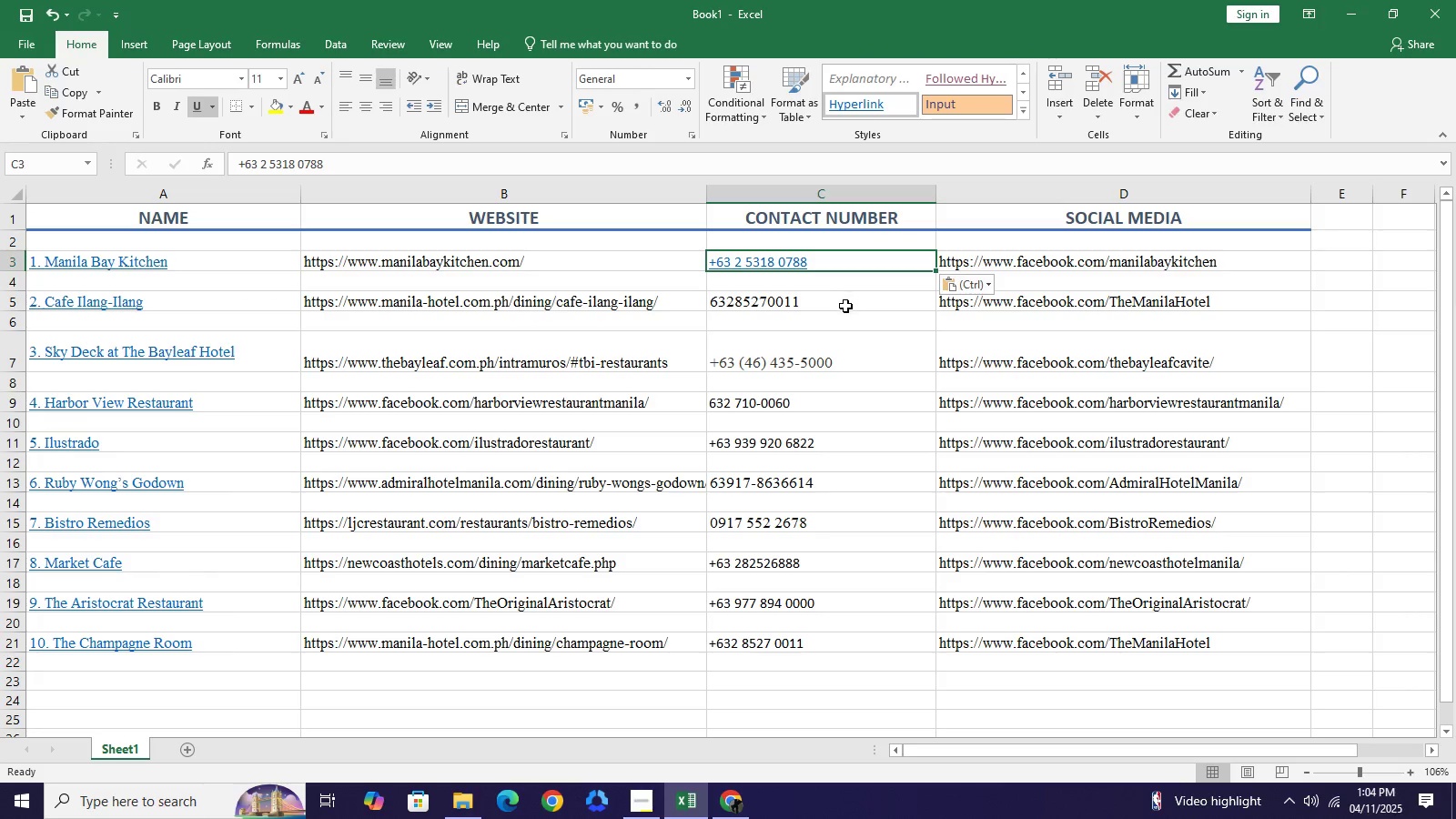 
left_click([845, 305])
 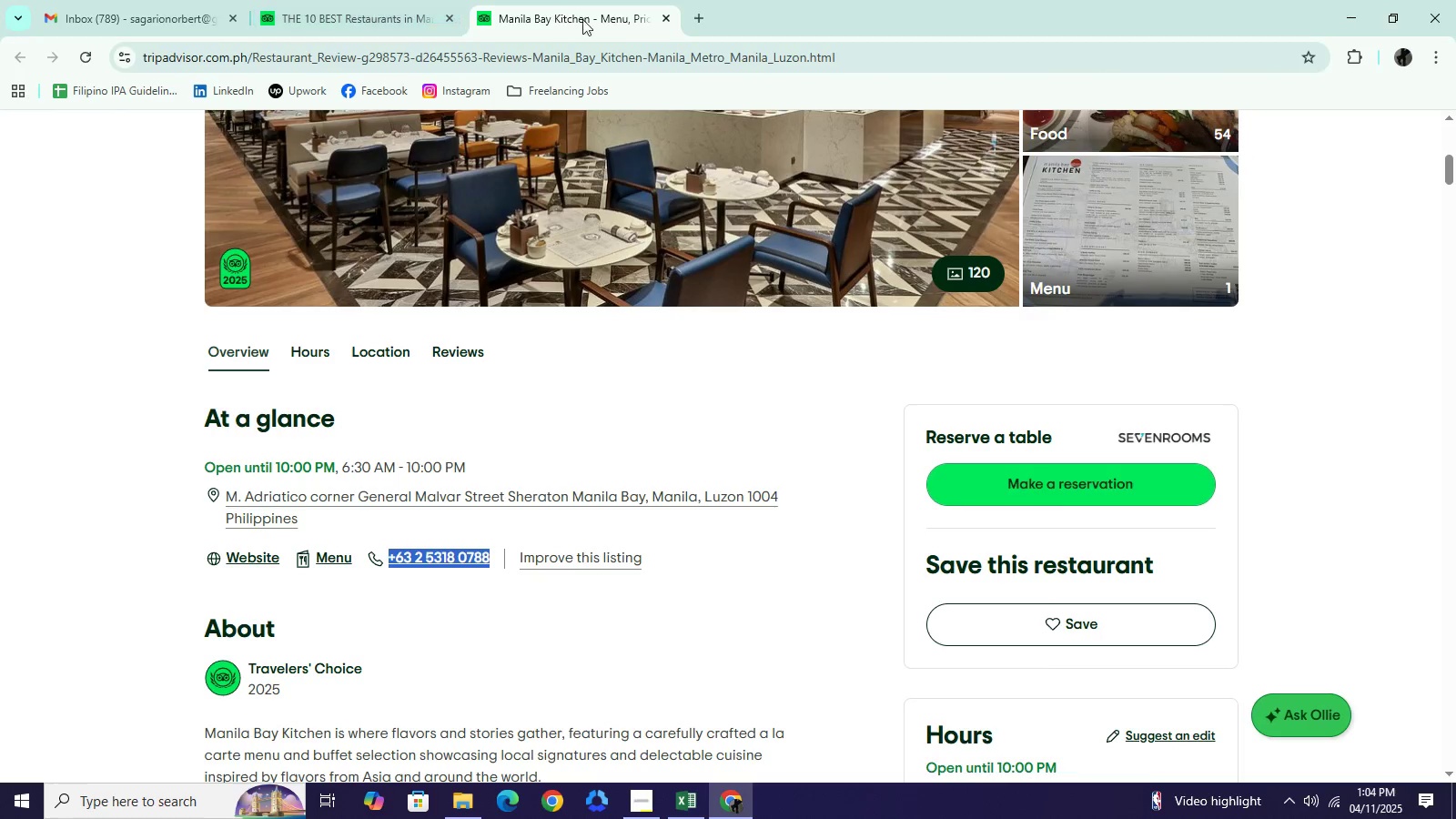 
mouse_move([652, 39])
 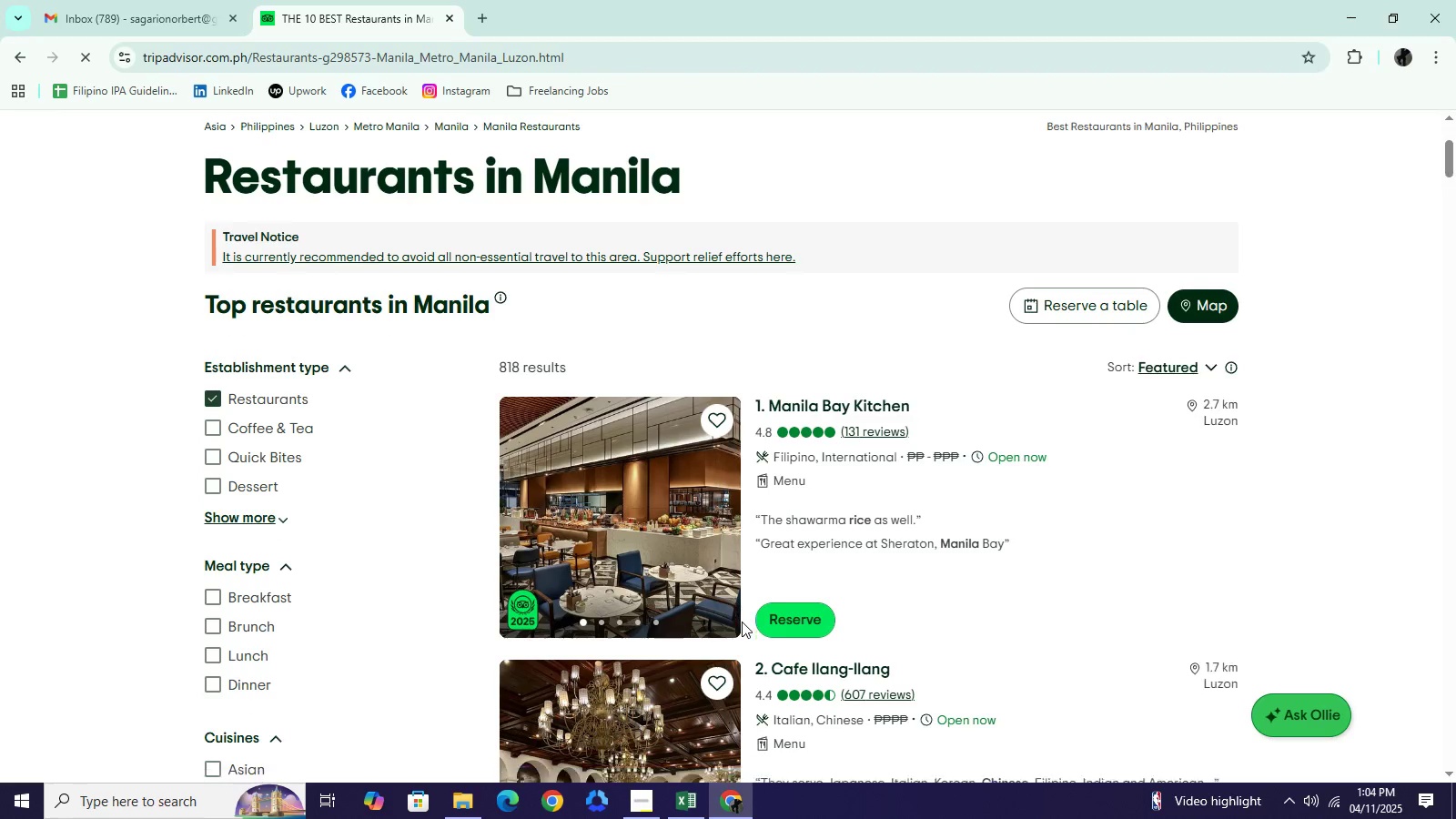 
scroll: coordinate [742, 622], scroll_direction: down, amount: 2.0
 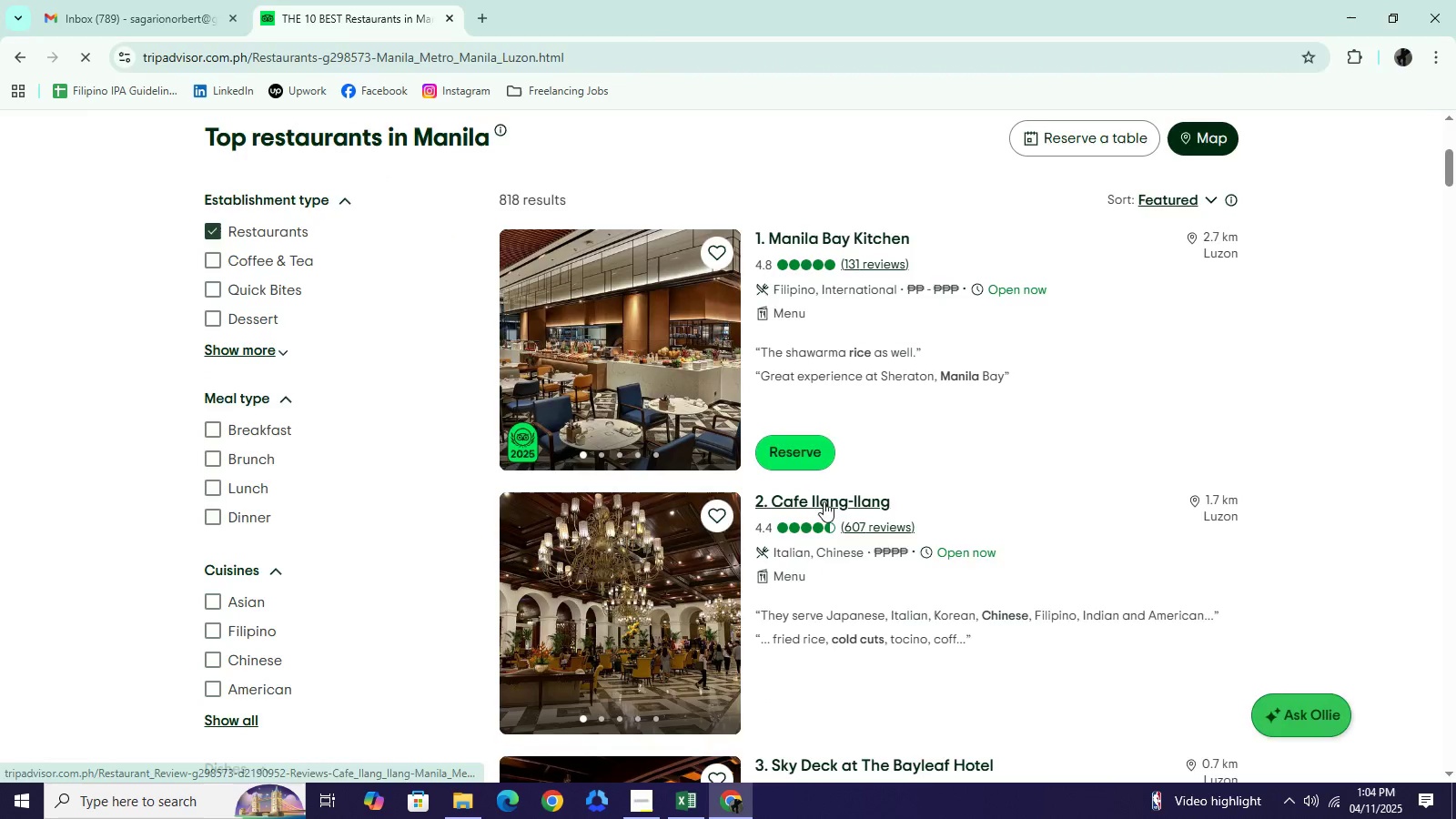 
left_click([824, 501])
 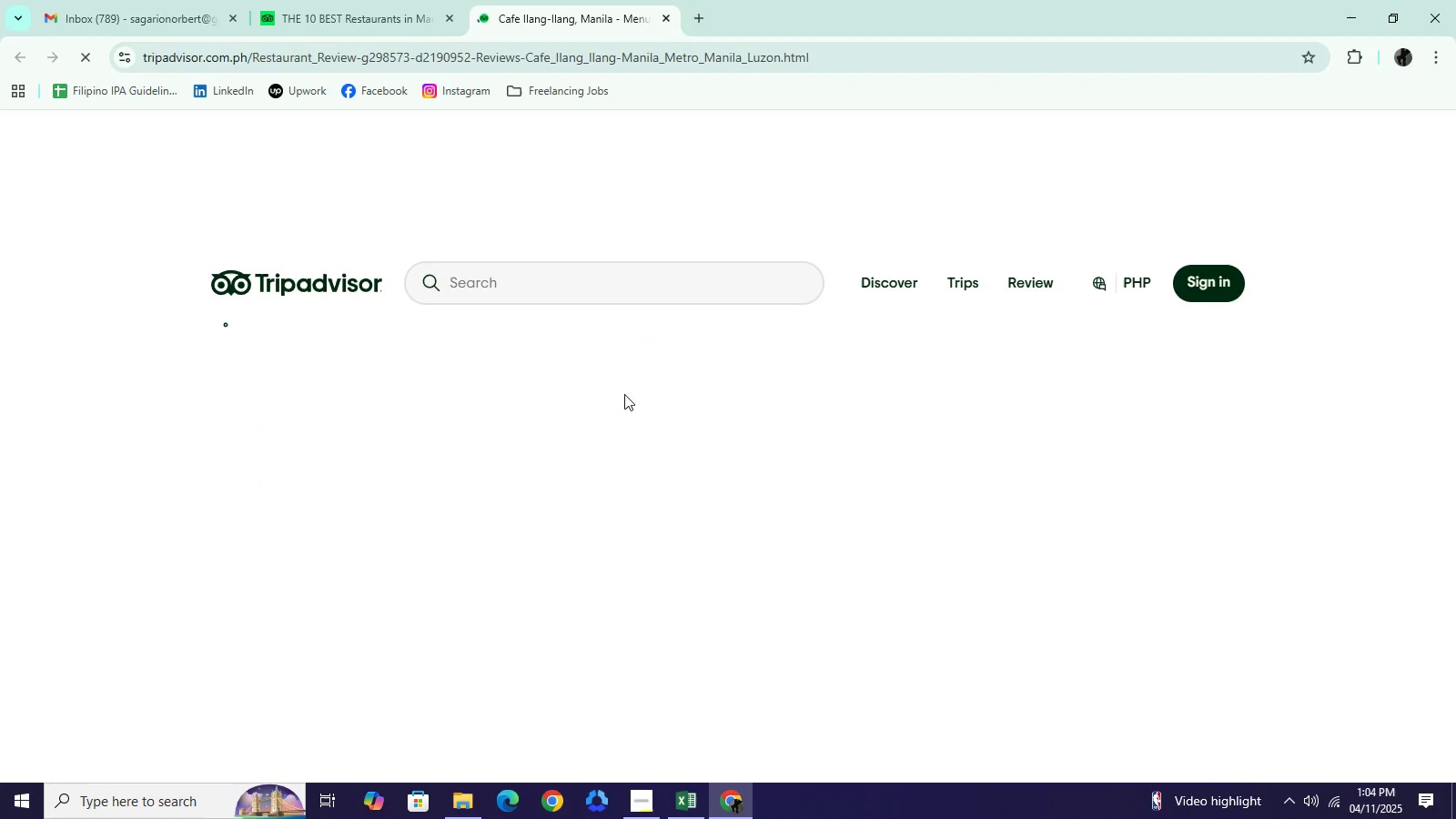 
scroll: coordinate [570, 440], scroll_direction: down, amount: 13.0
 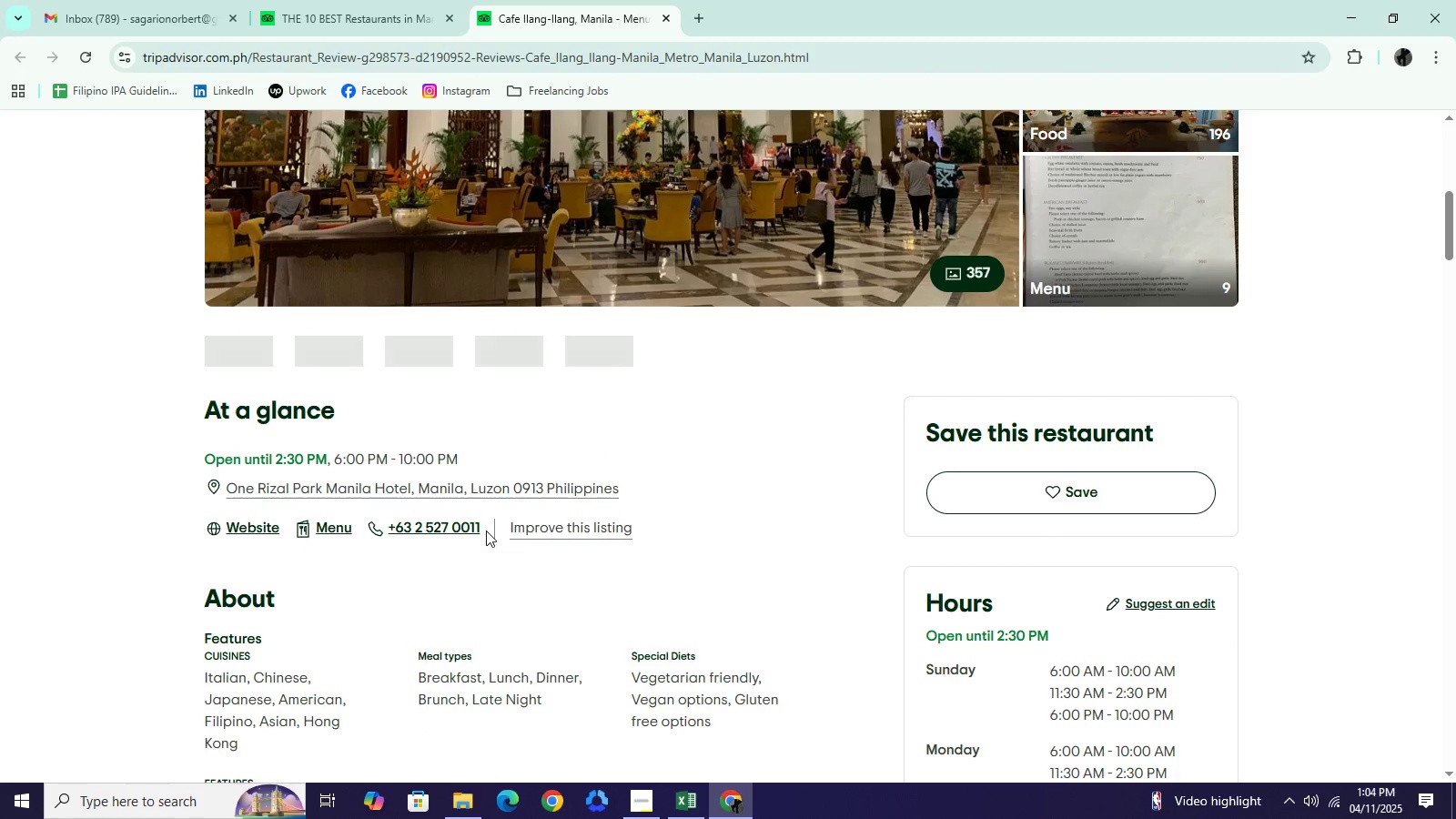 
left_click_drag(start_coordinate=[487, 531], to_coordinate=[389, 531])
 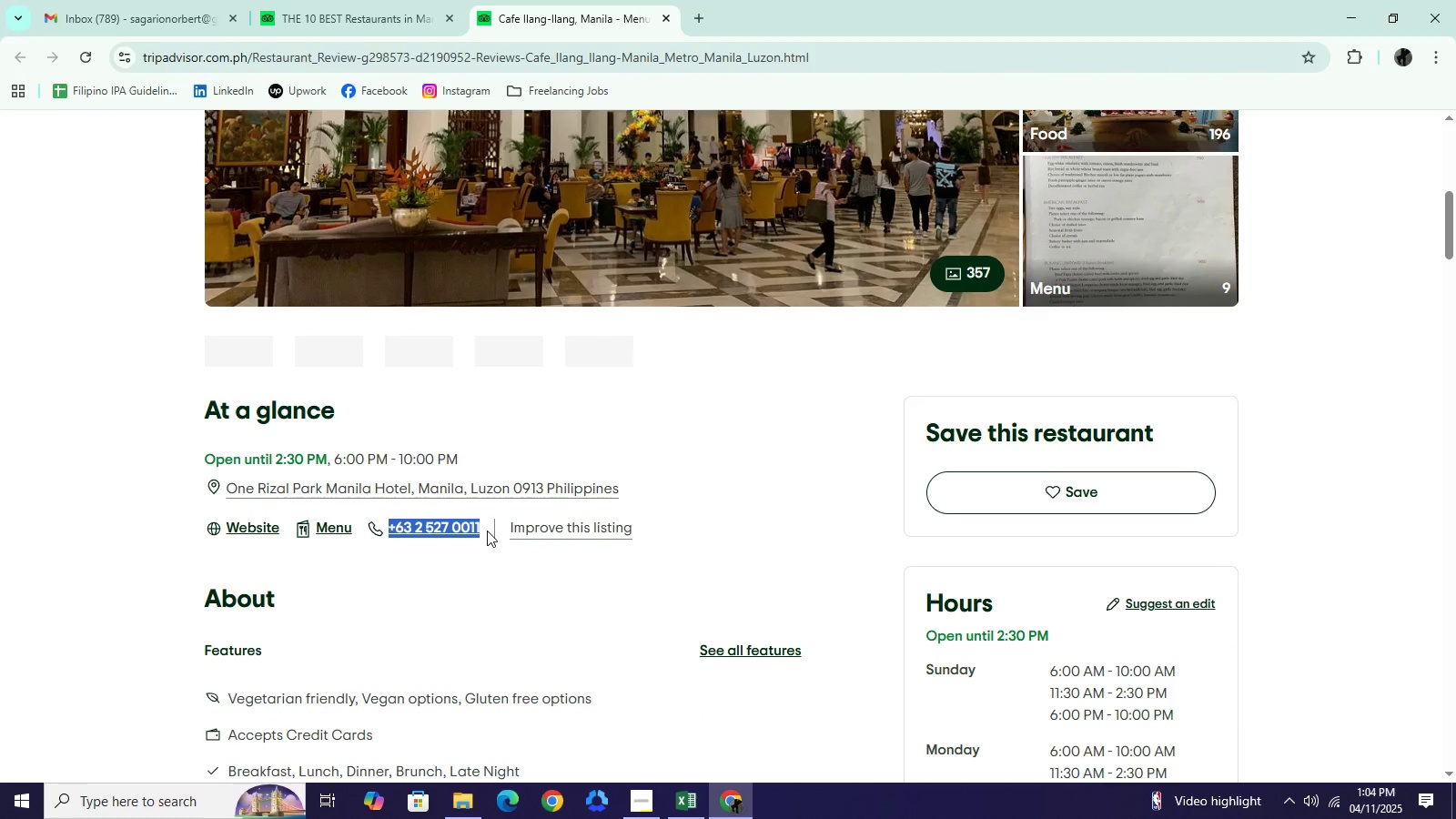 
key(Control+C)
 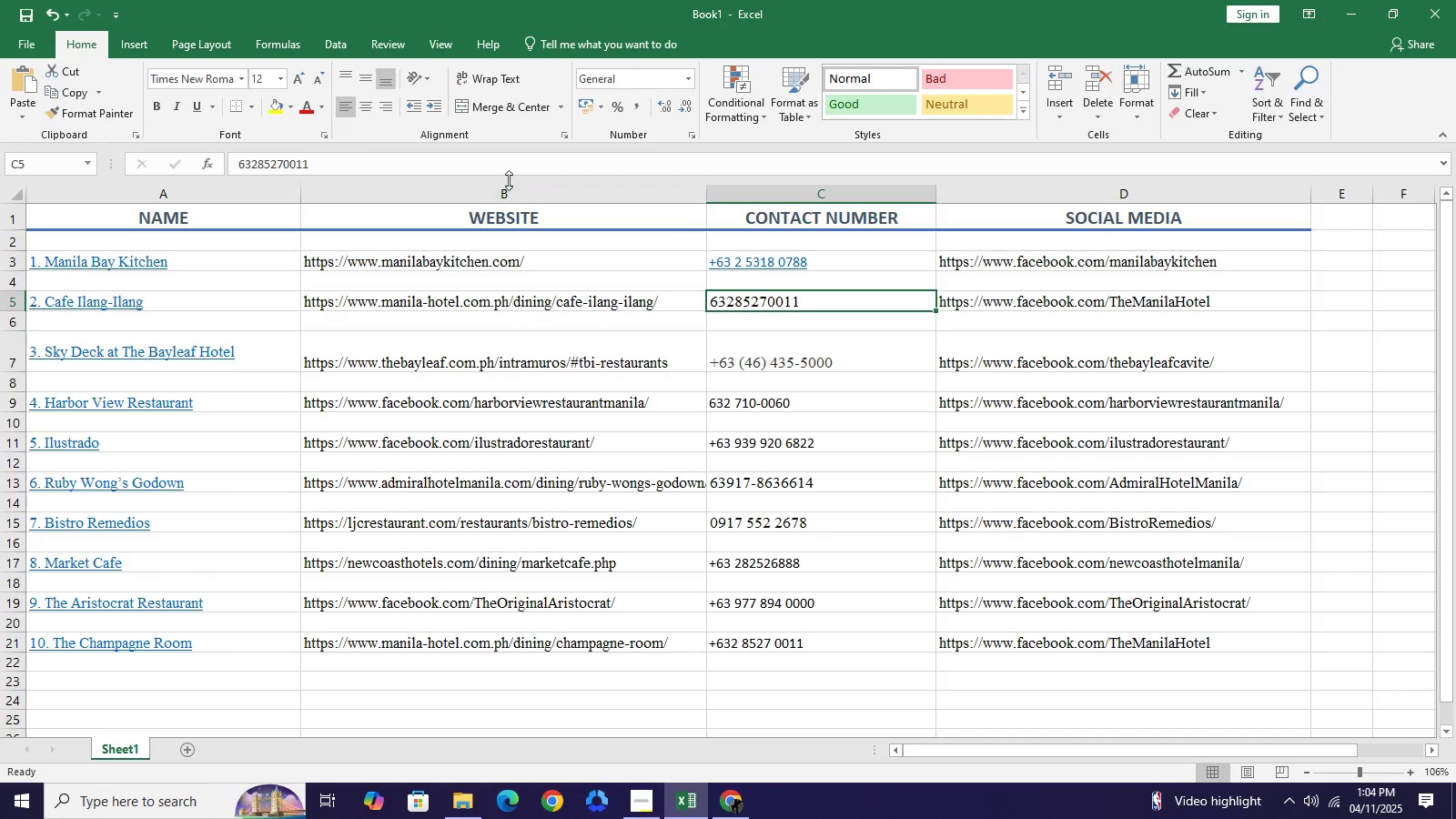 
left_click([479, 168])
 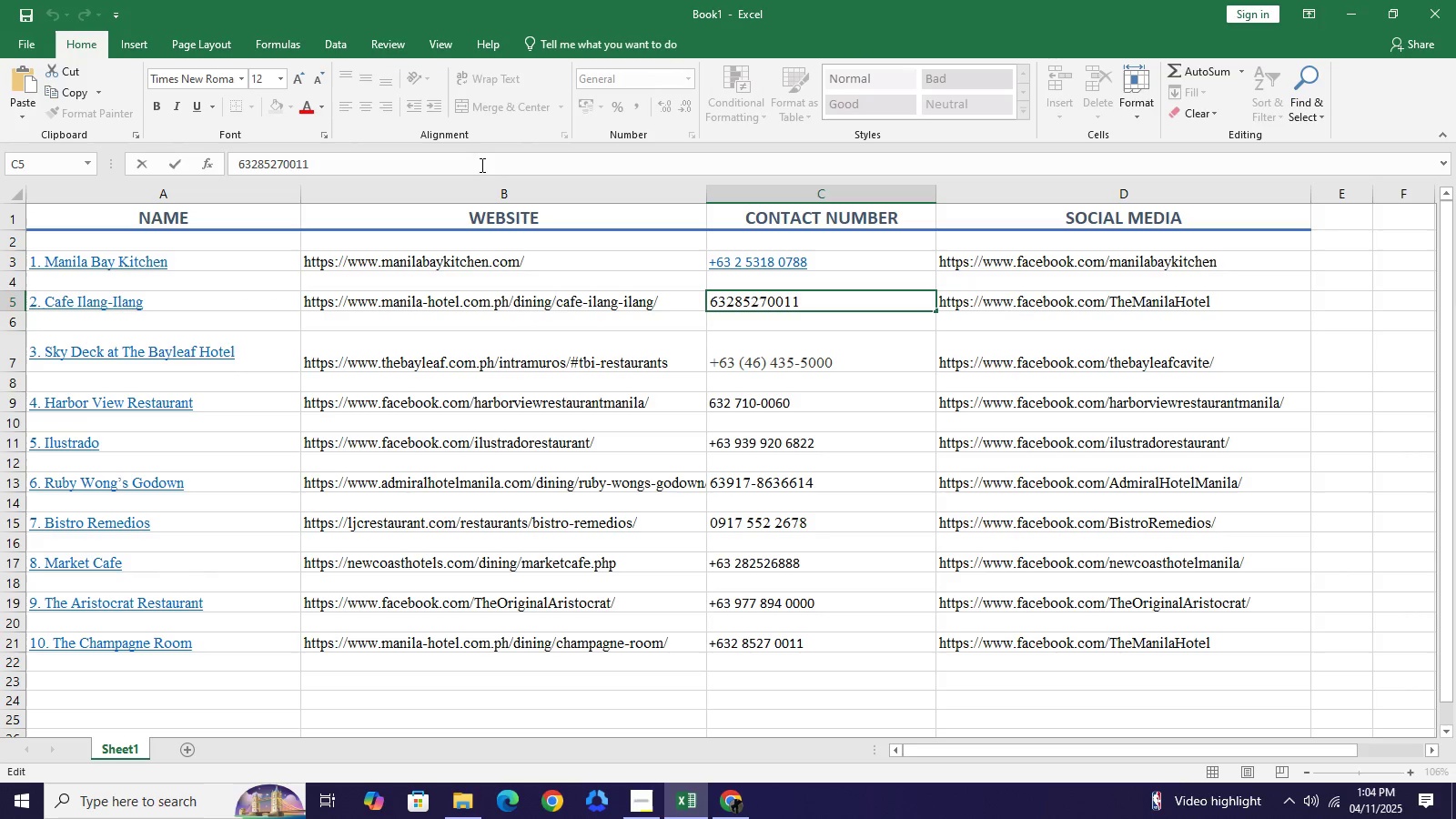 
key(Control+A)
 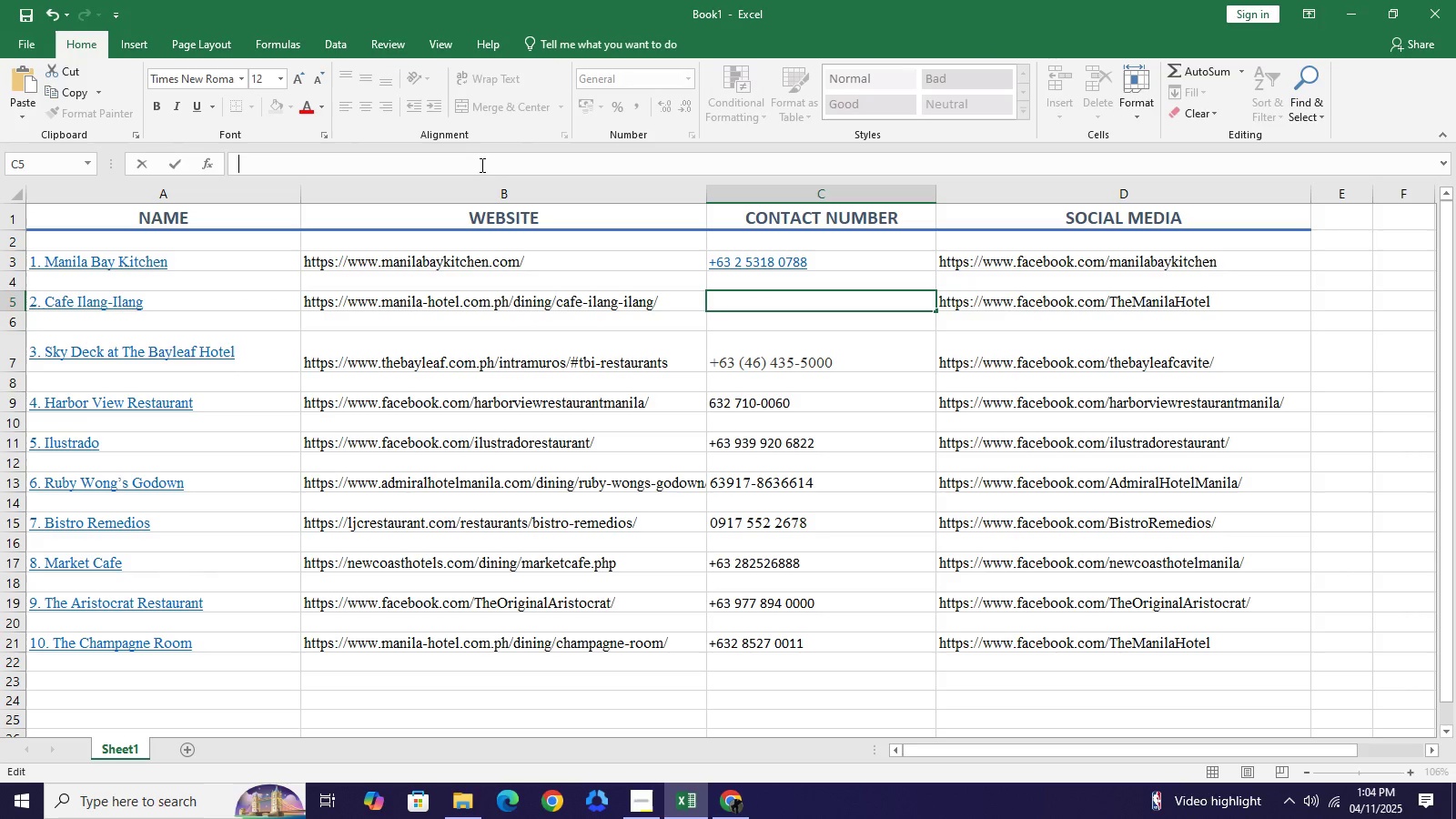 
key(Control+V)
 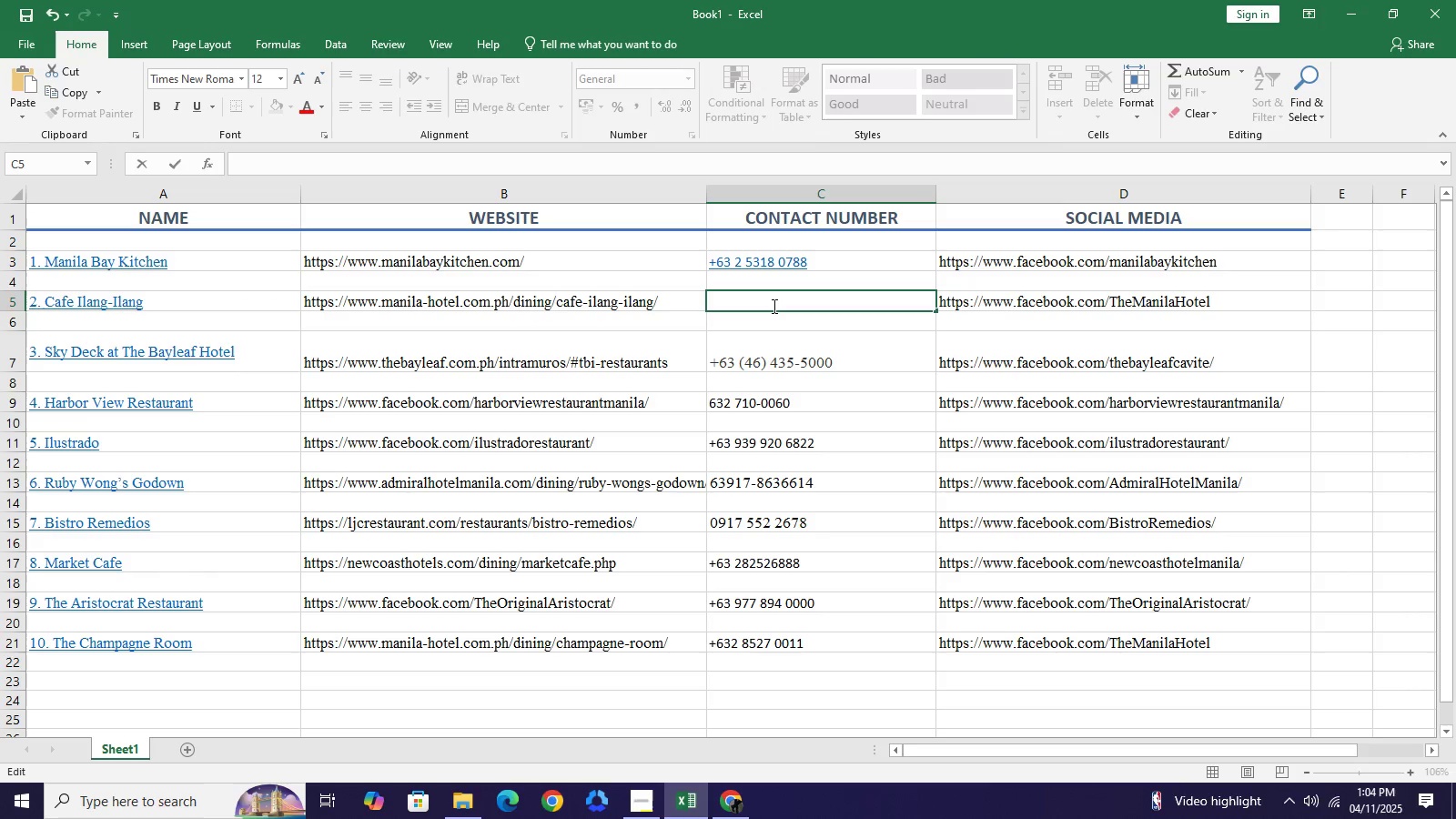 
key(Control+V)
 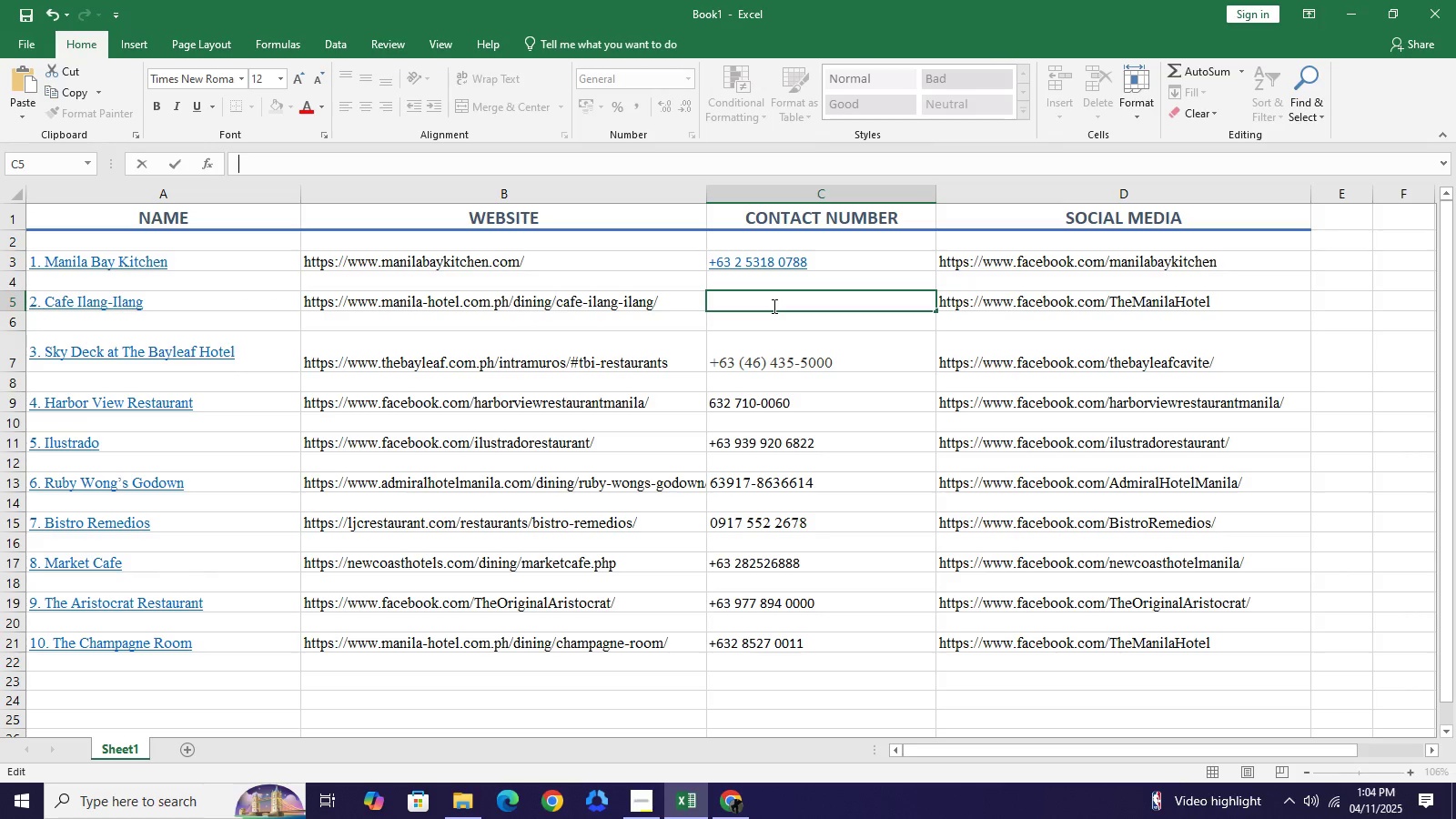 
key(Control+V)
 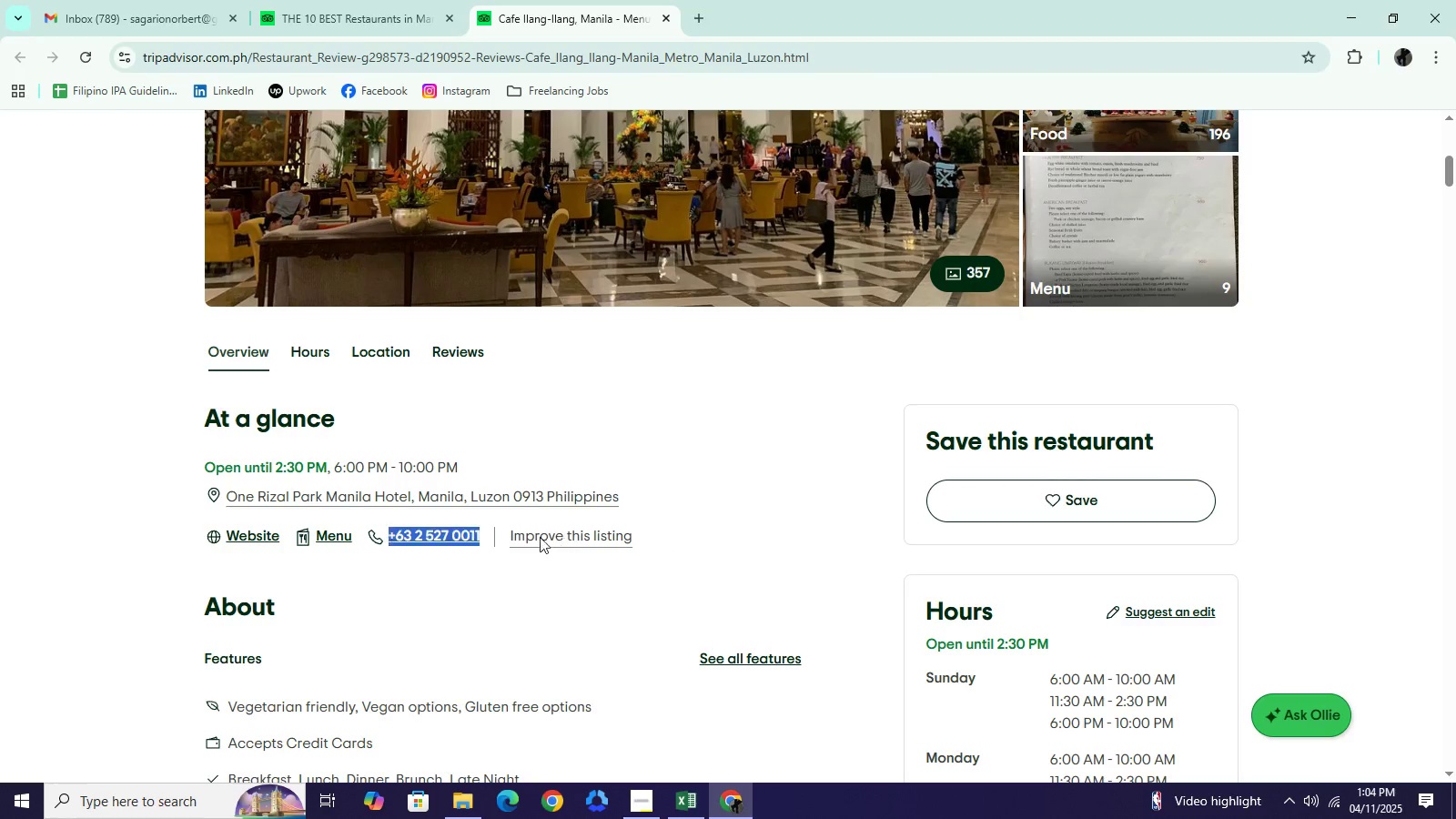 
key(Control+C)
 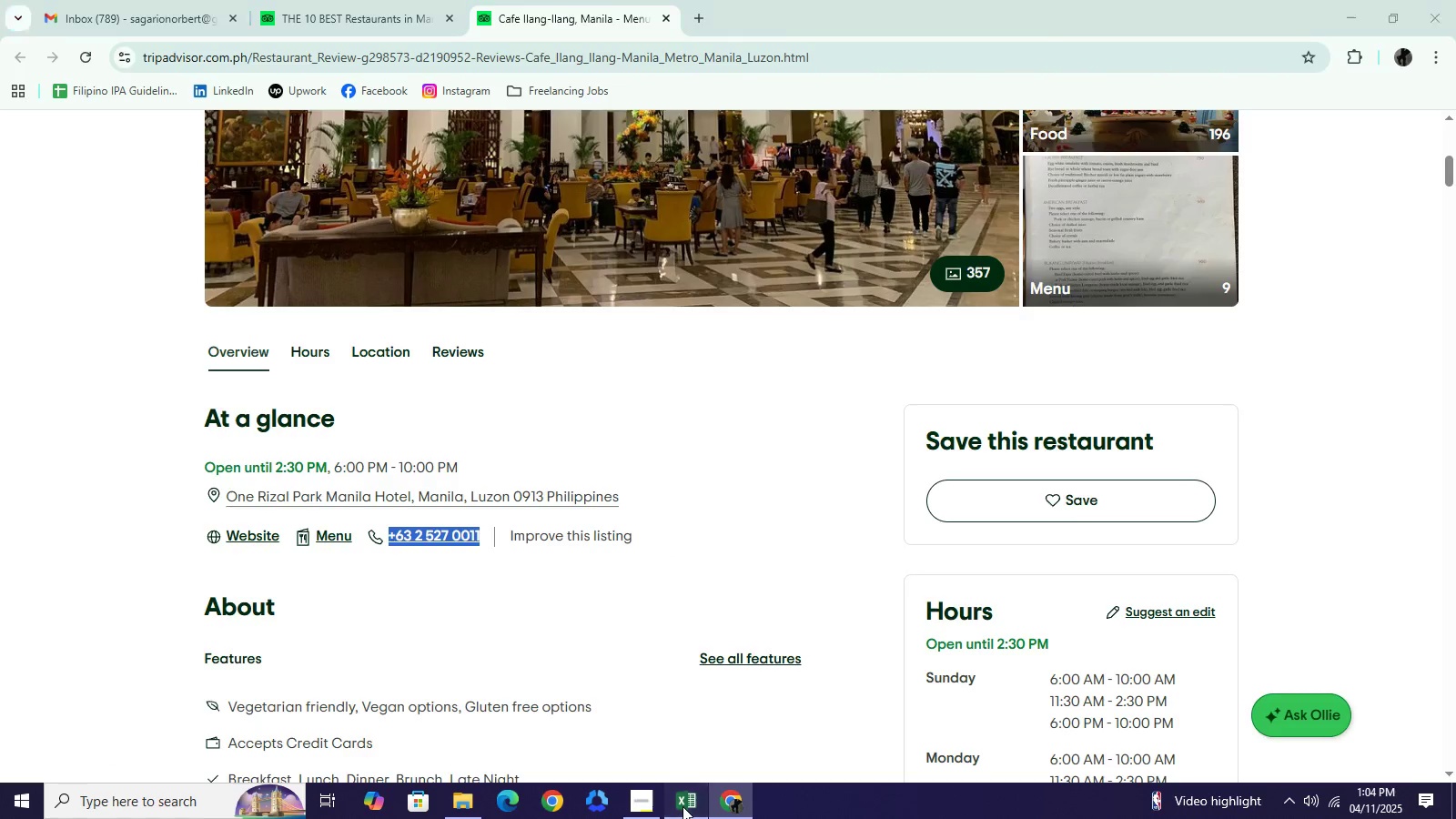 
left_click([682, 806])
 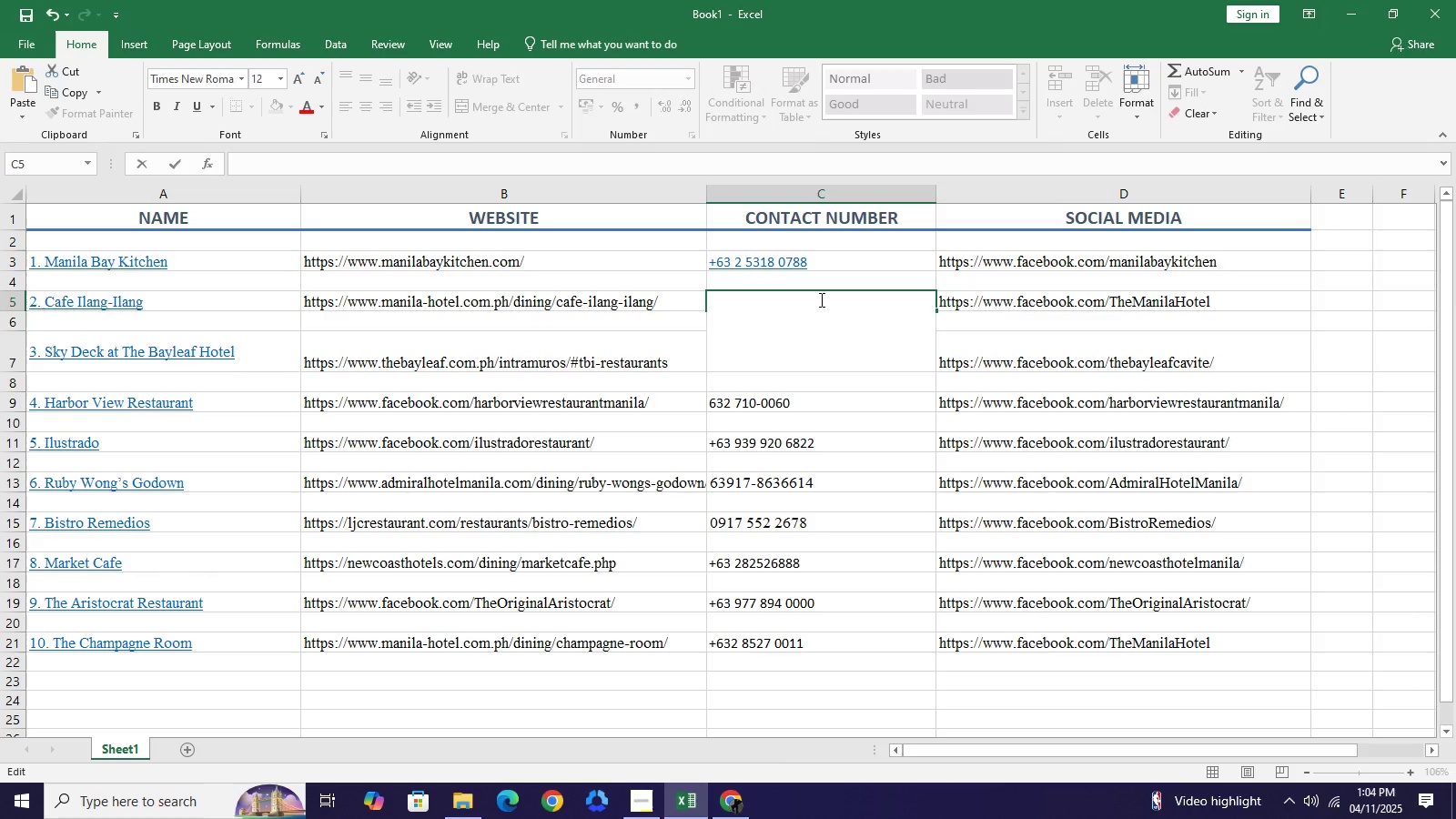 
left_click([820, 299])
 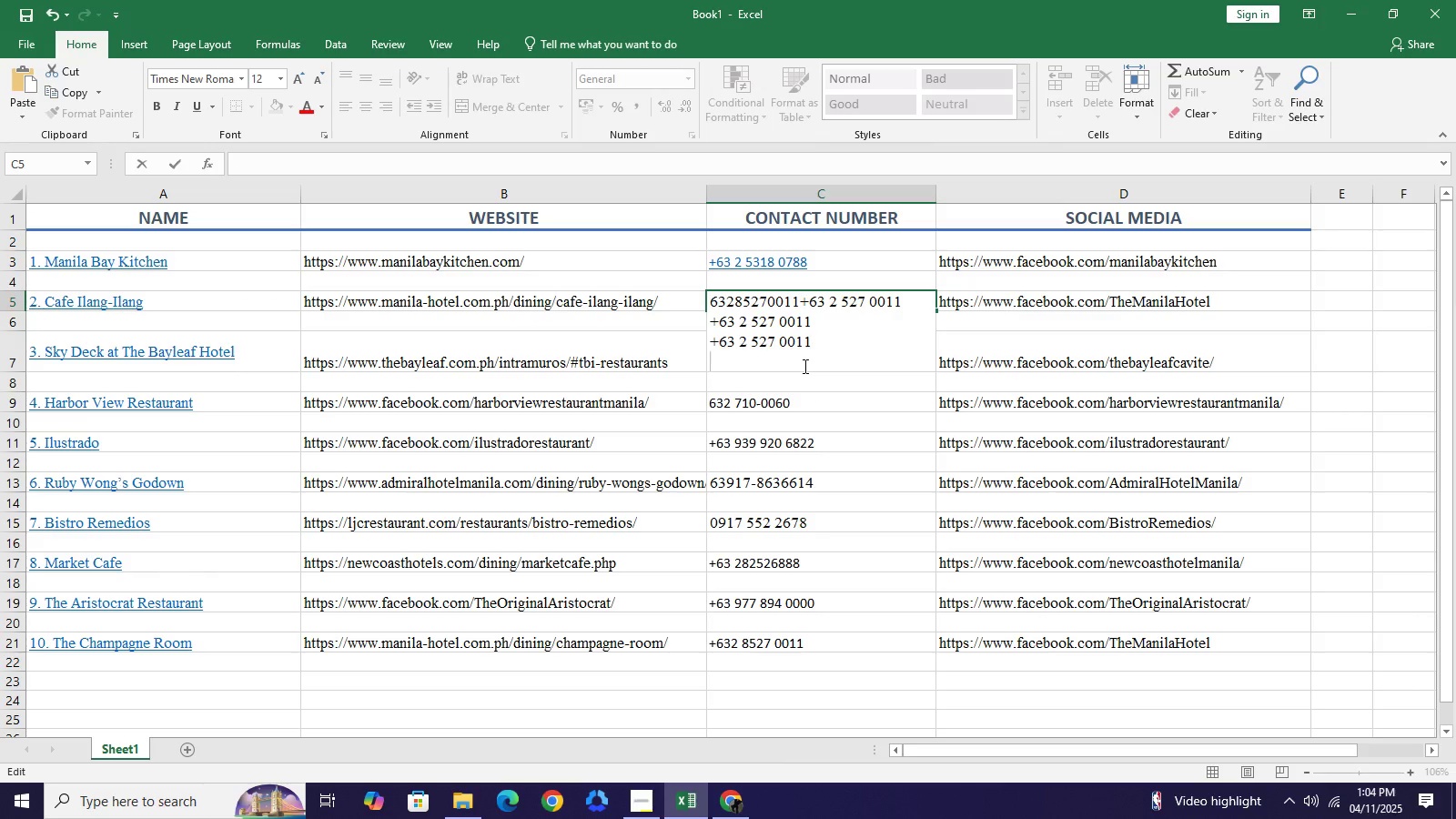 
key(Control+Z)
 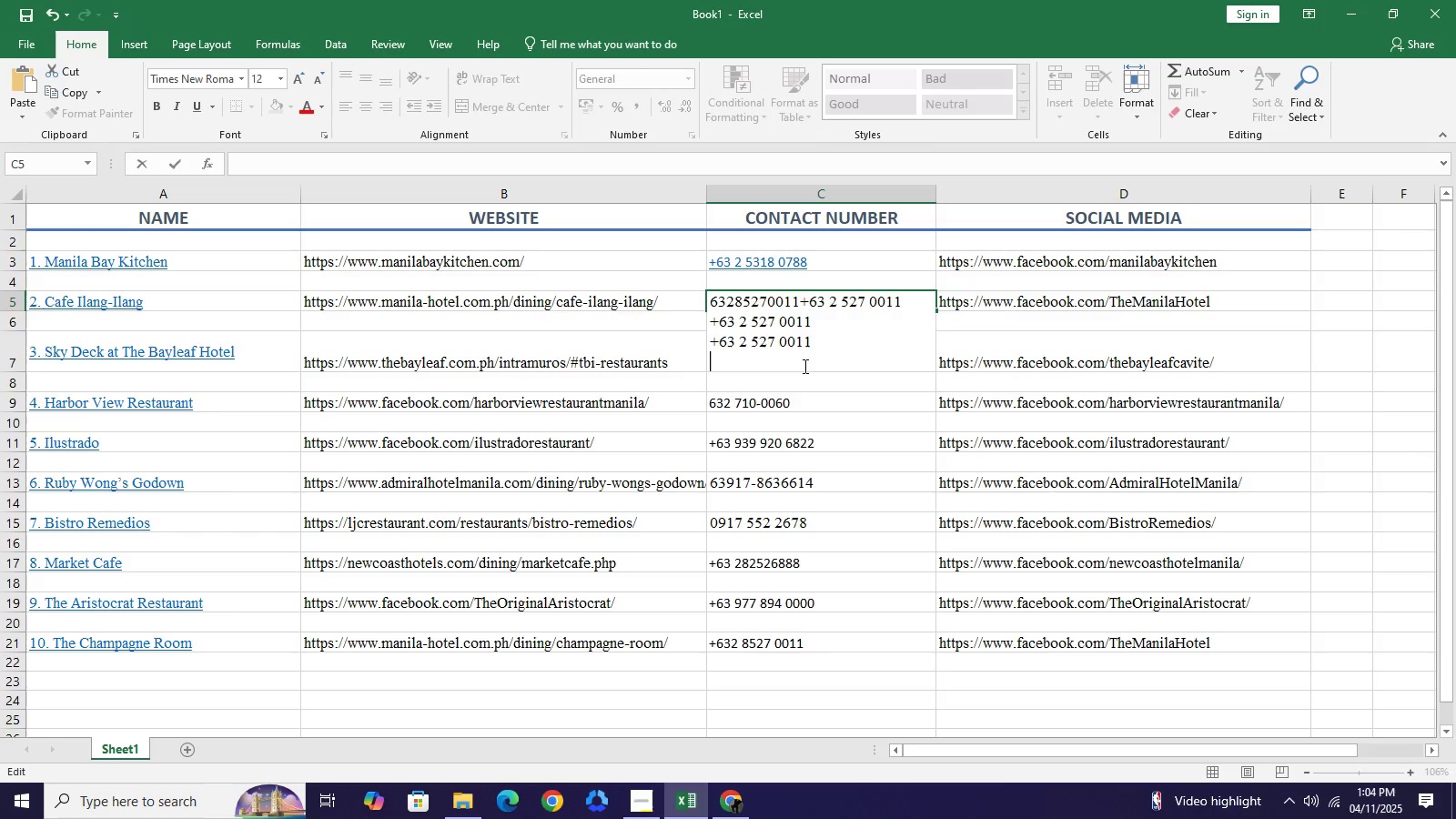 
key(Control+Z)
 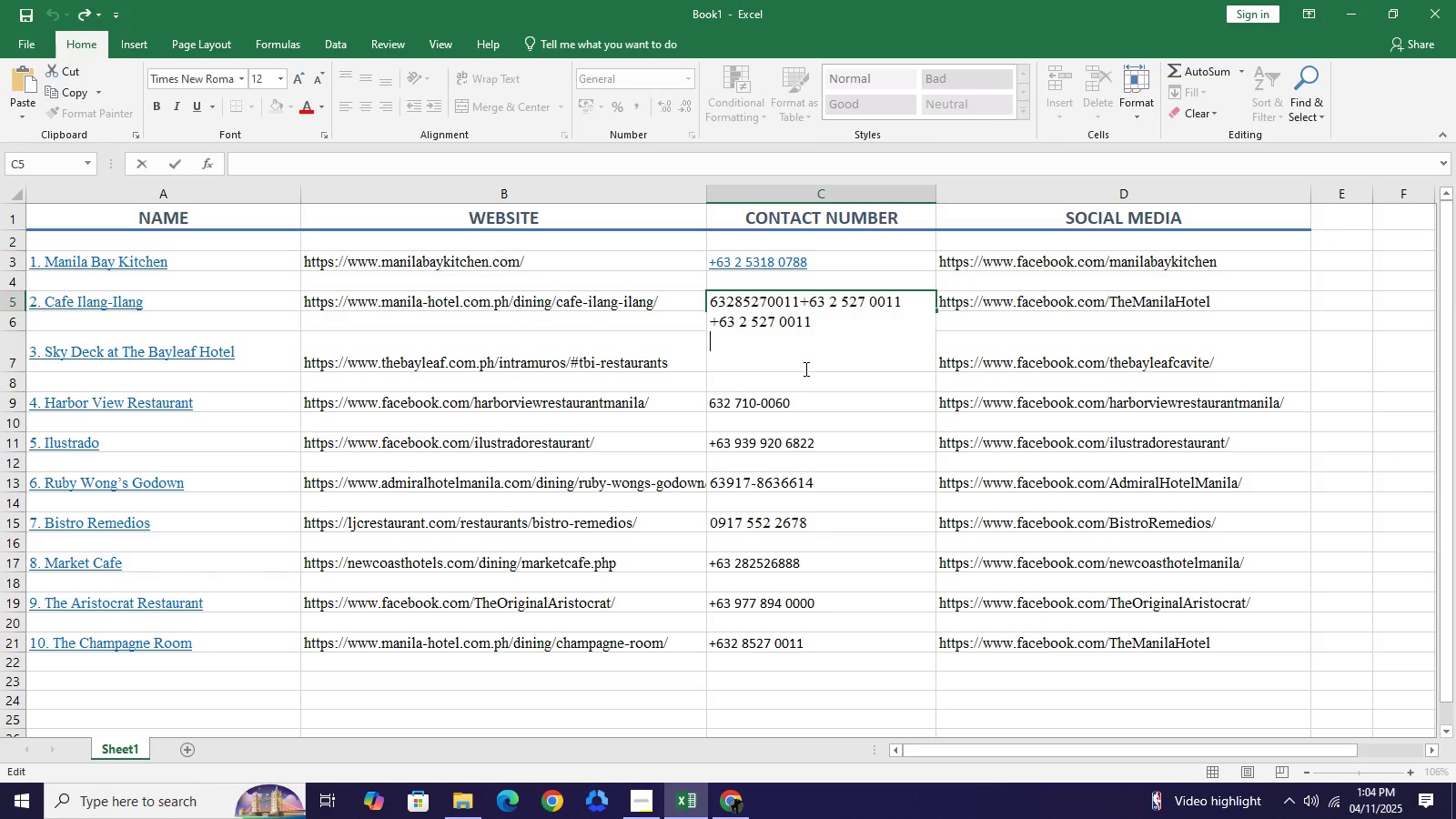 
key(Control+Z)
 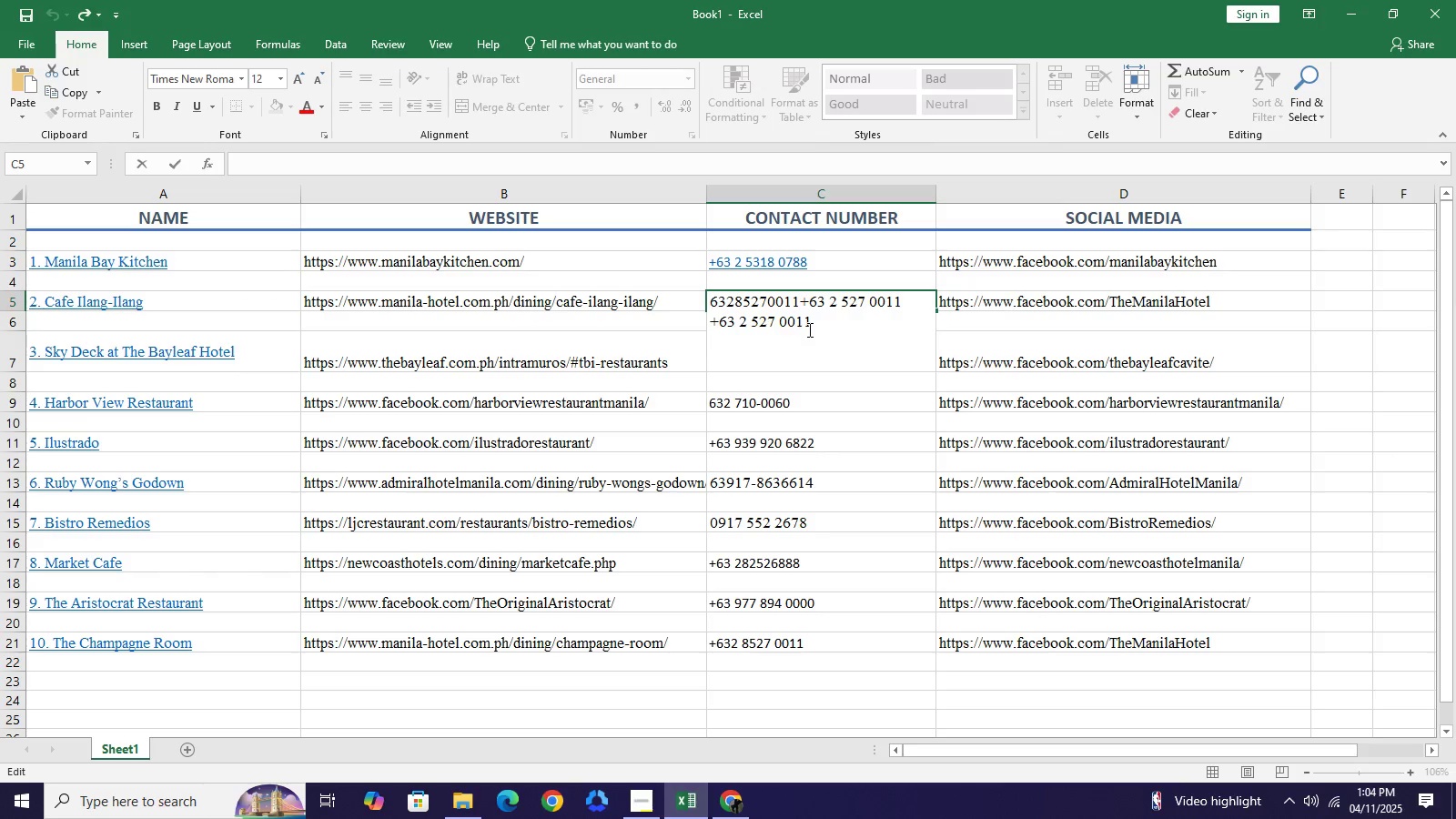 
double_click([808, 329])
 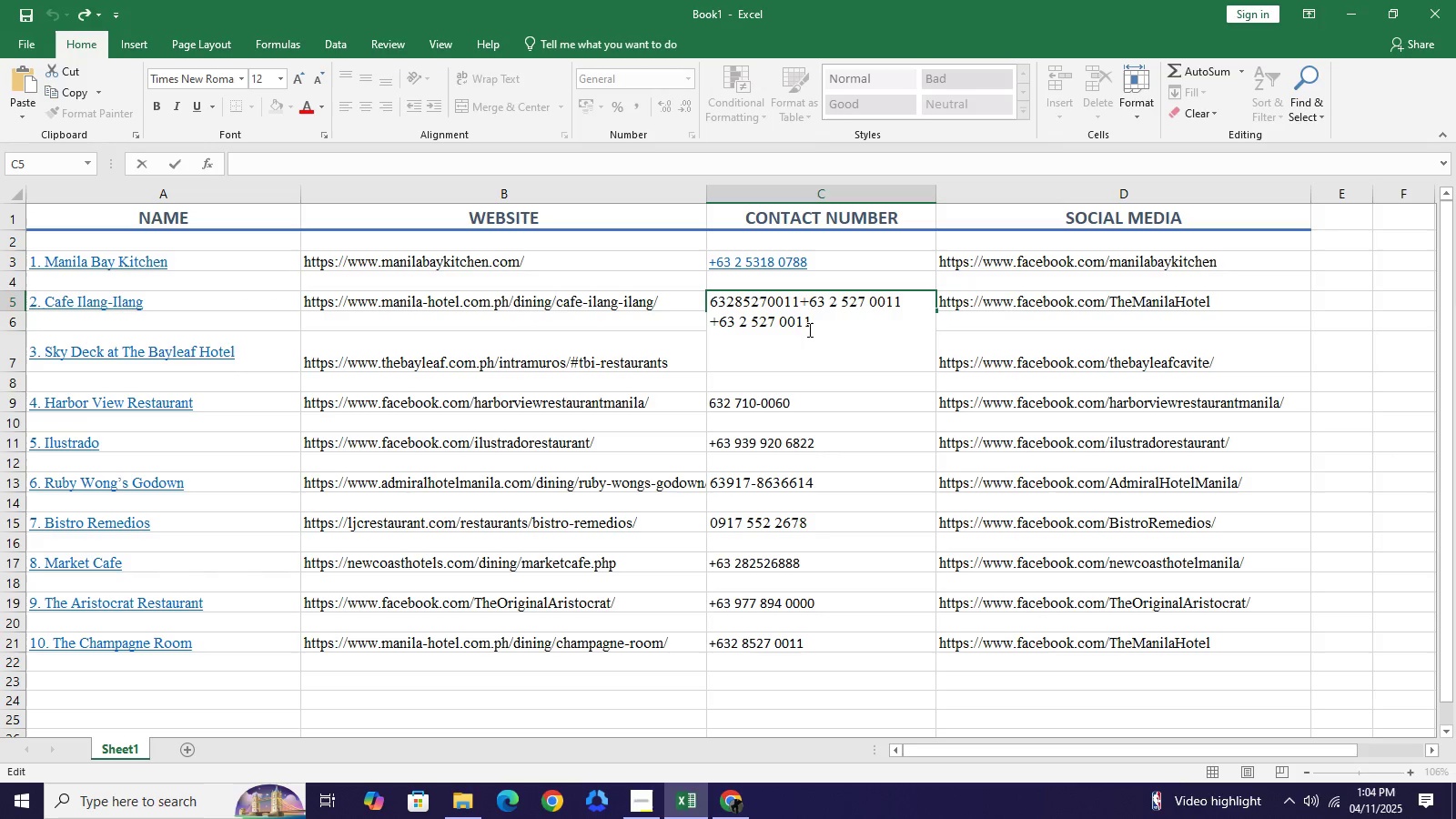 
triple_click([808, 329])
 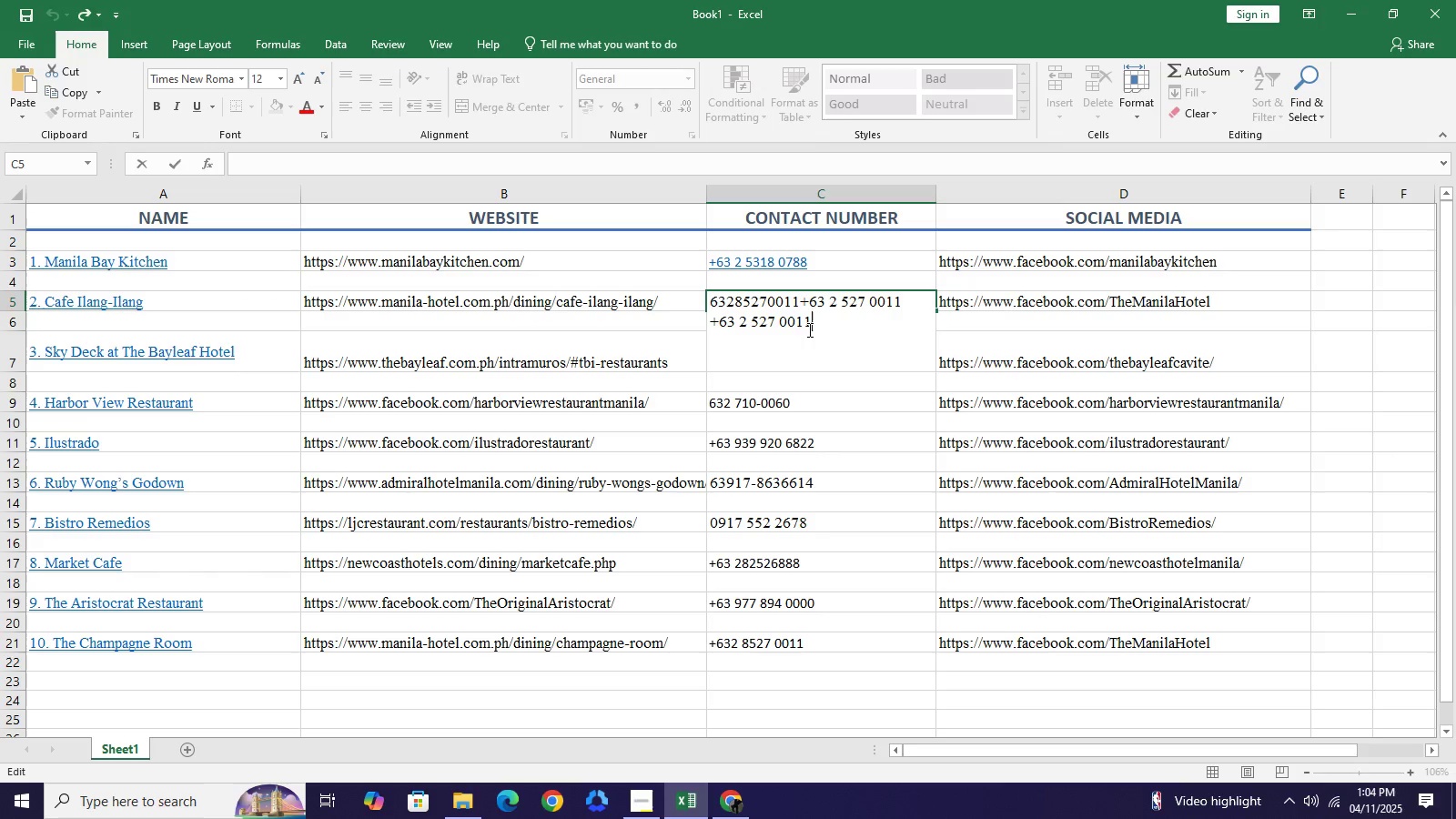 
triple_click([808, 329])
 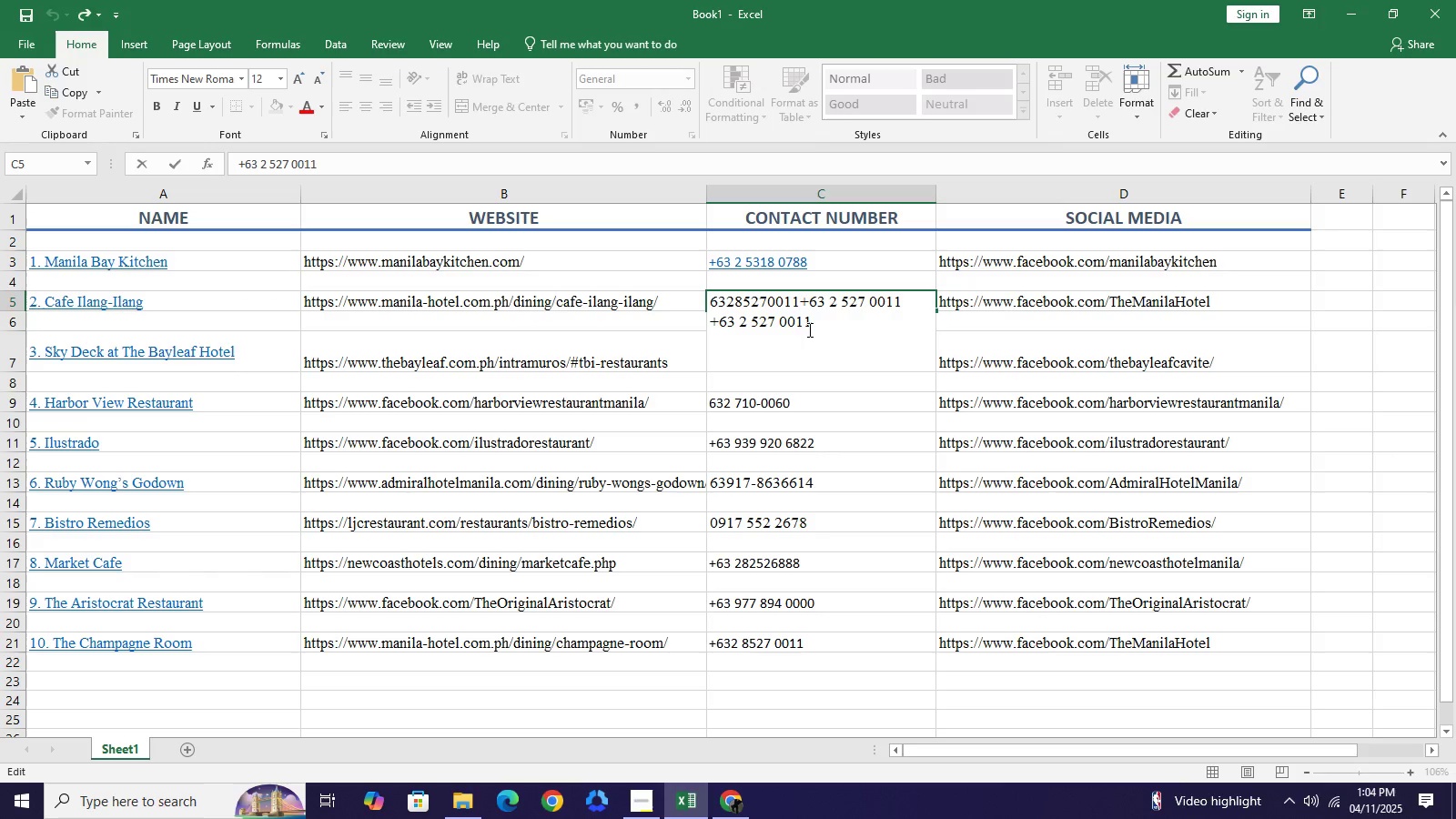 
key(Control+A)
 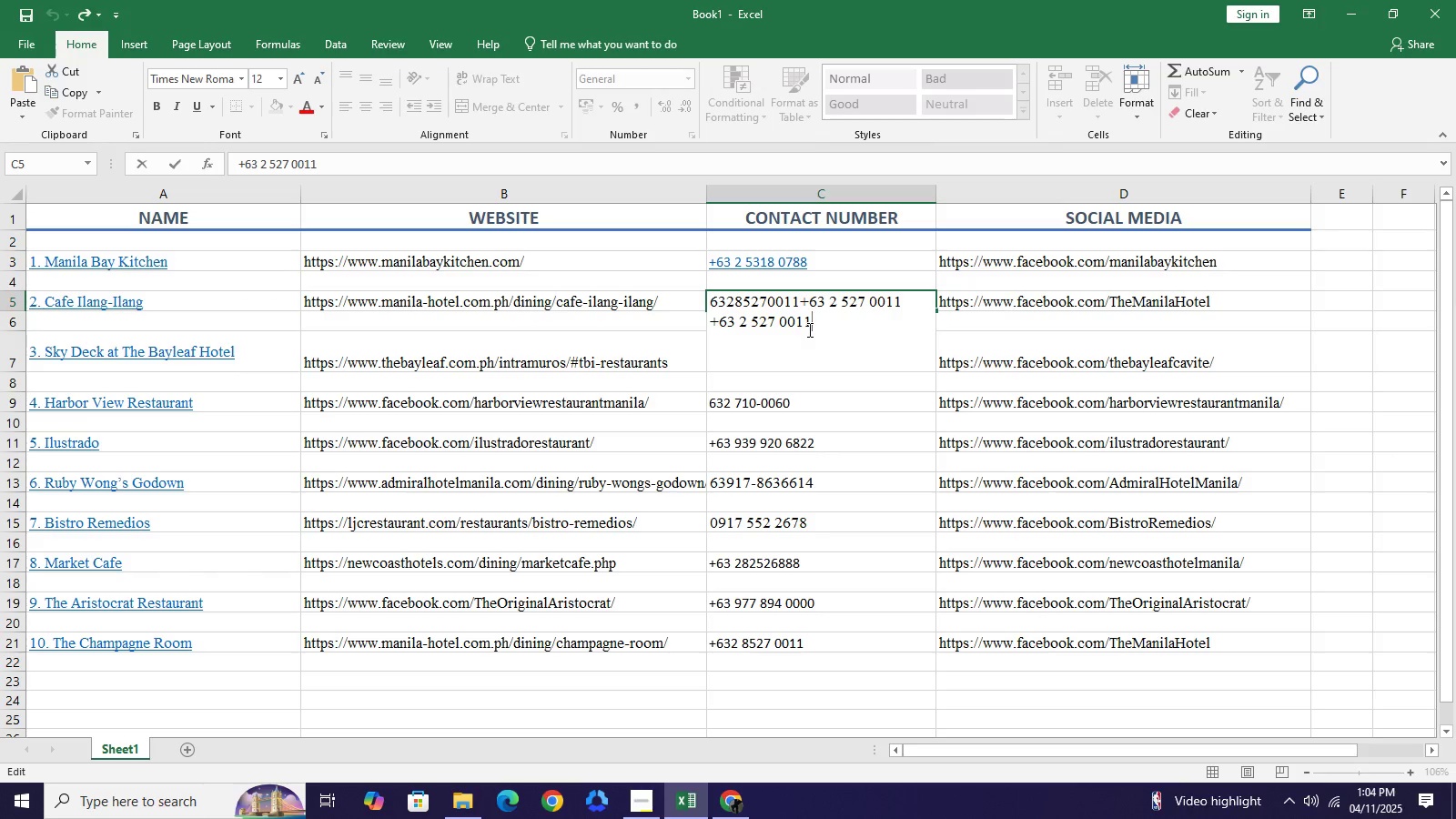 
key(Control+A)
 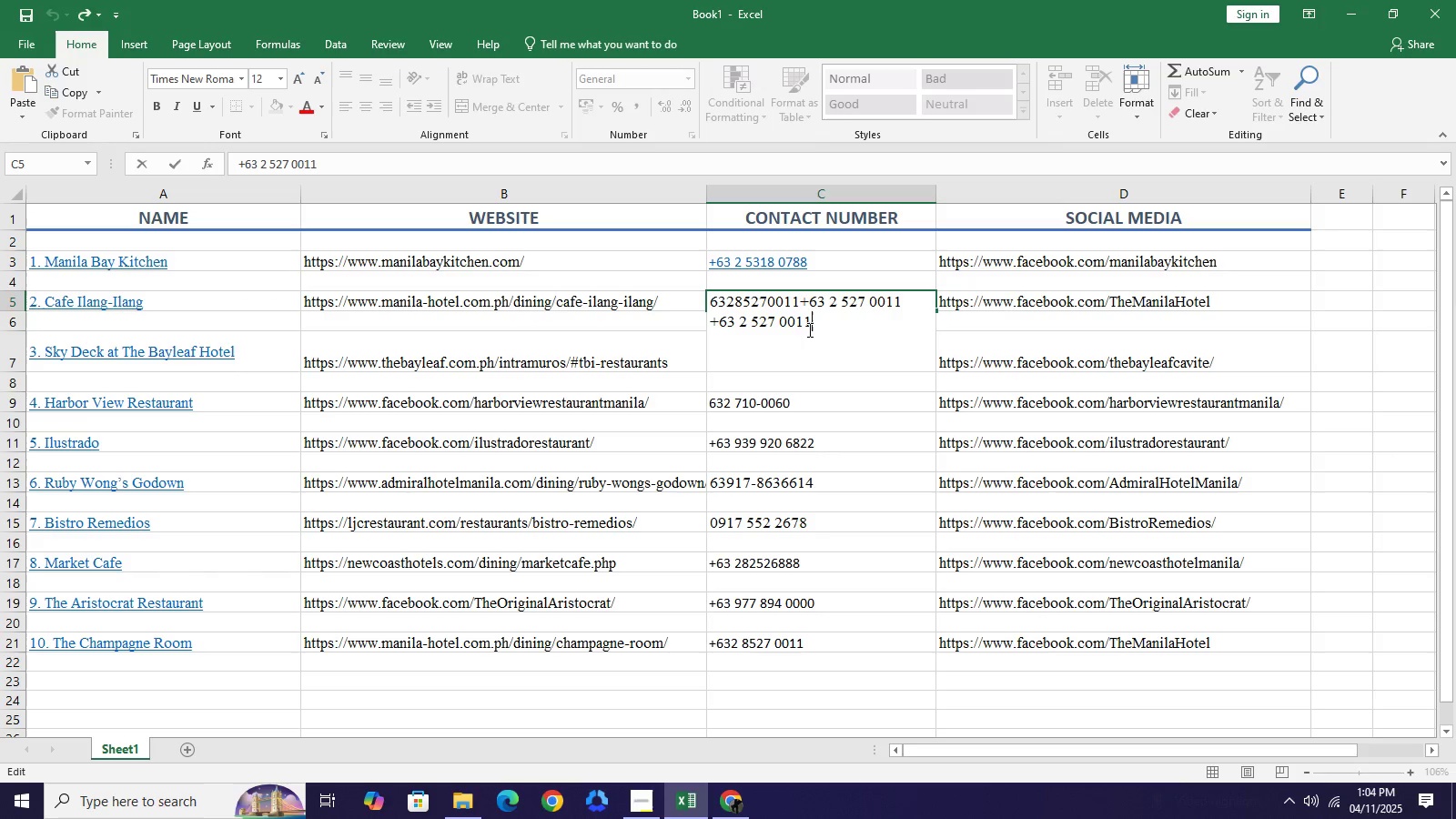 
key(CapsLock)
 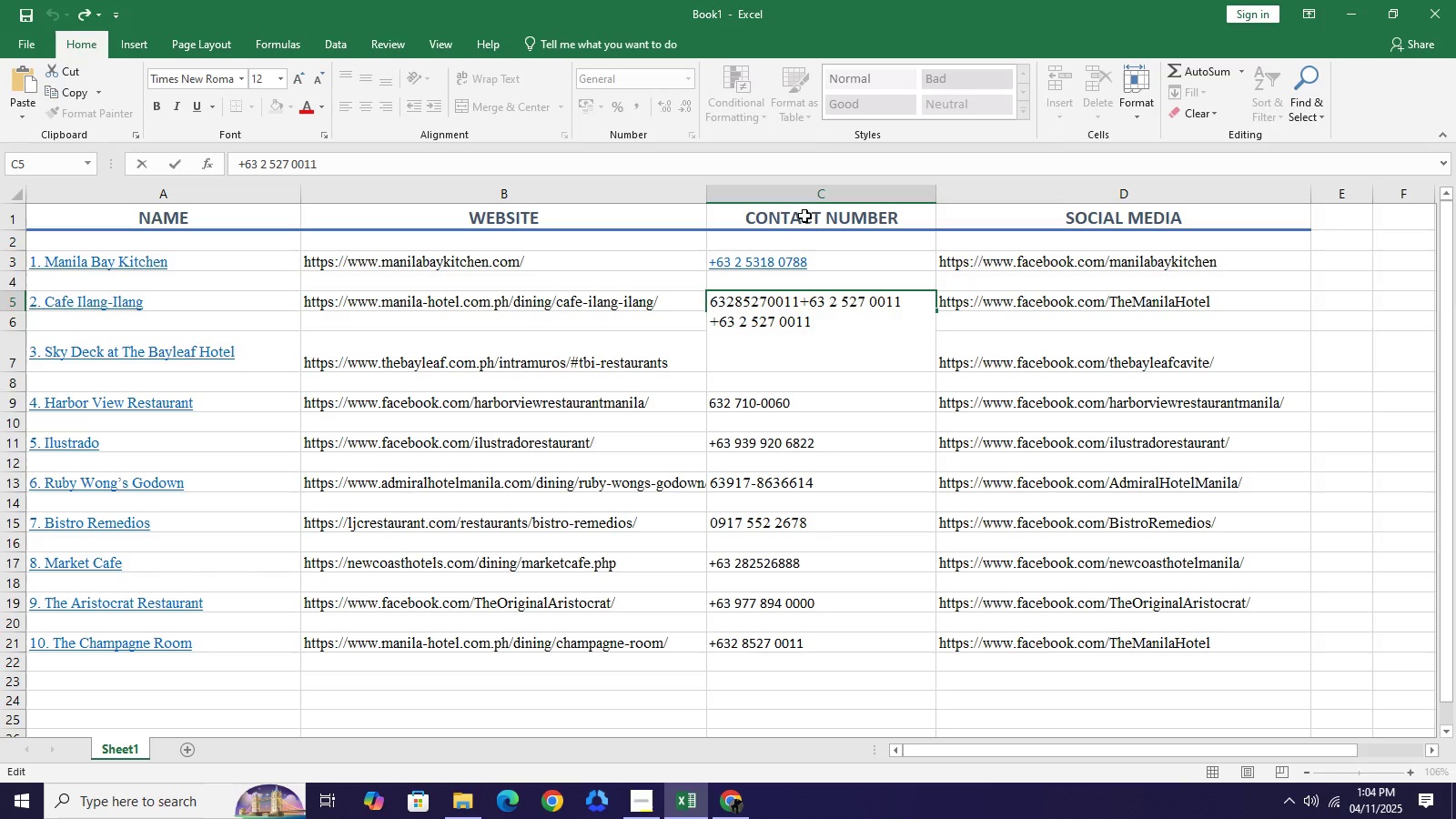 
hold_key(key=Backspace, duration=1.5)
 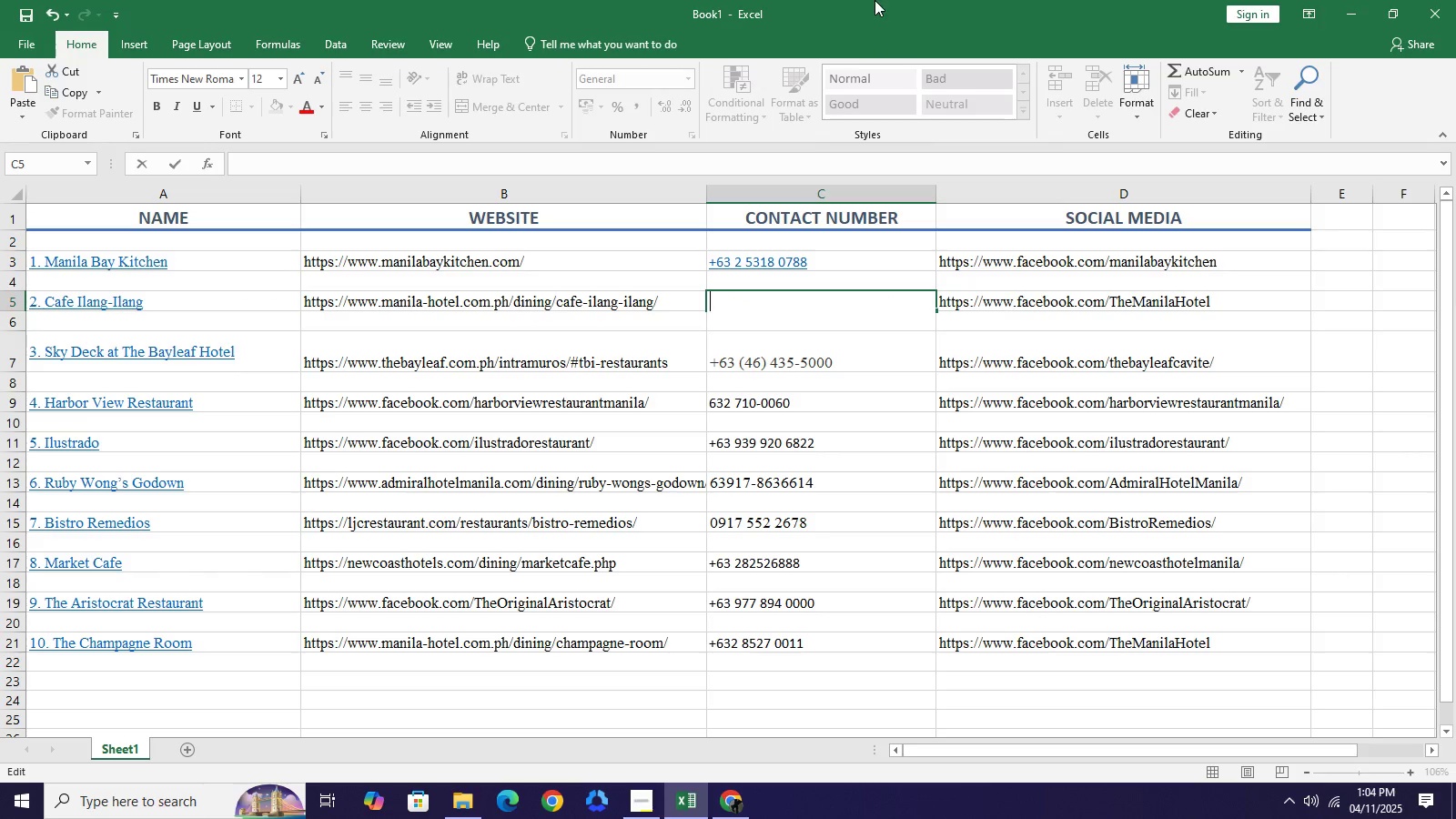 
hold_key(key=Backspace, duration=0.59)
 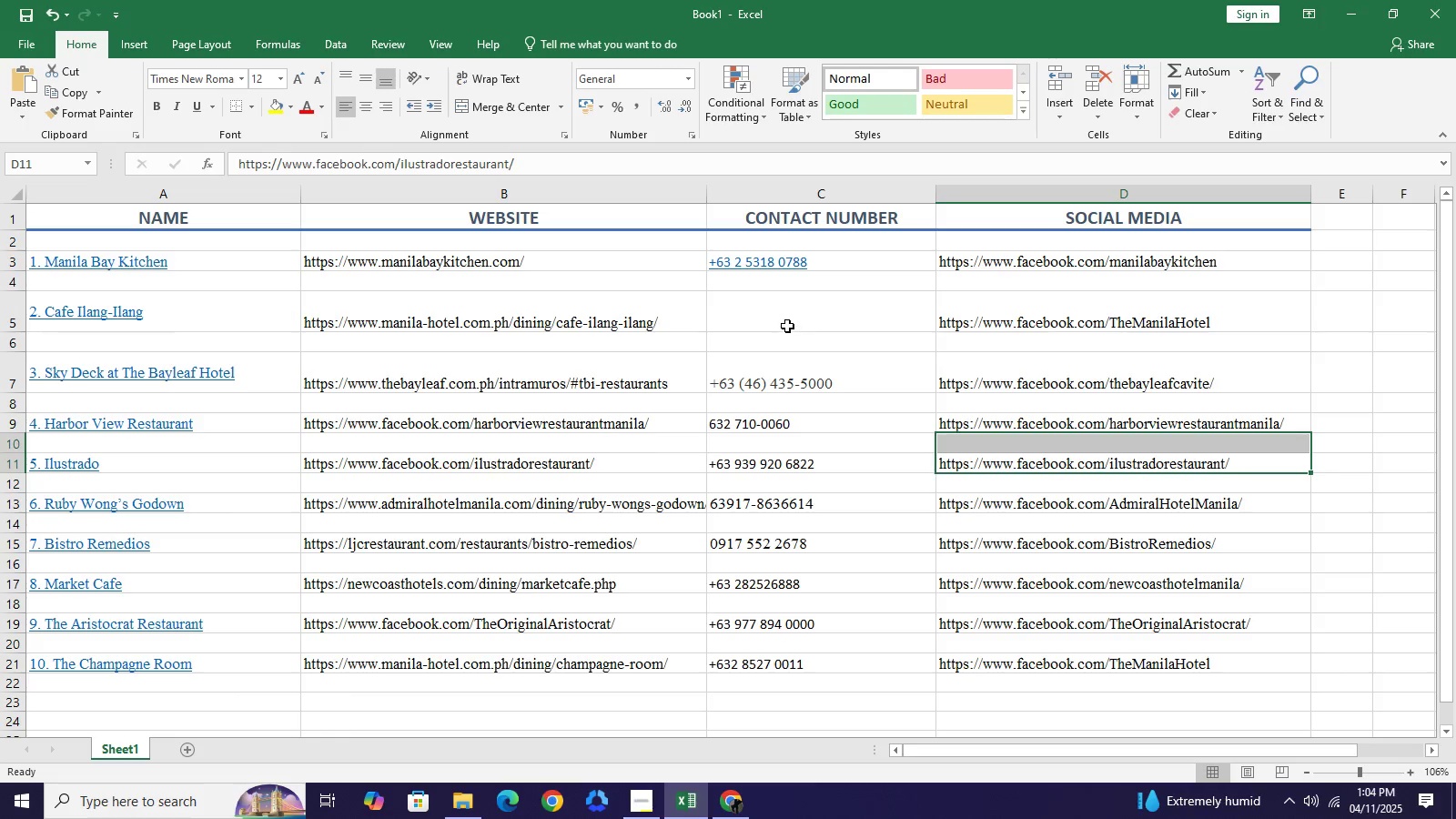 
left_click([787, 322])
 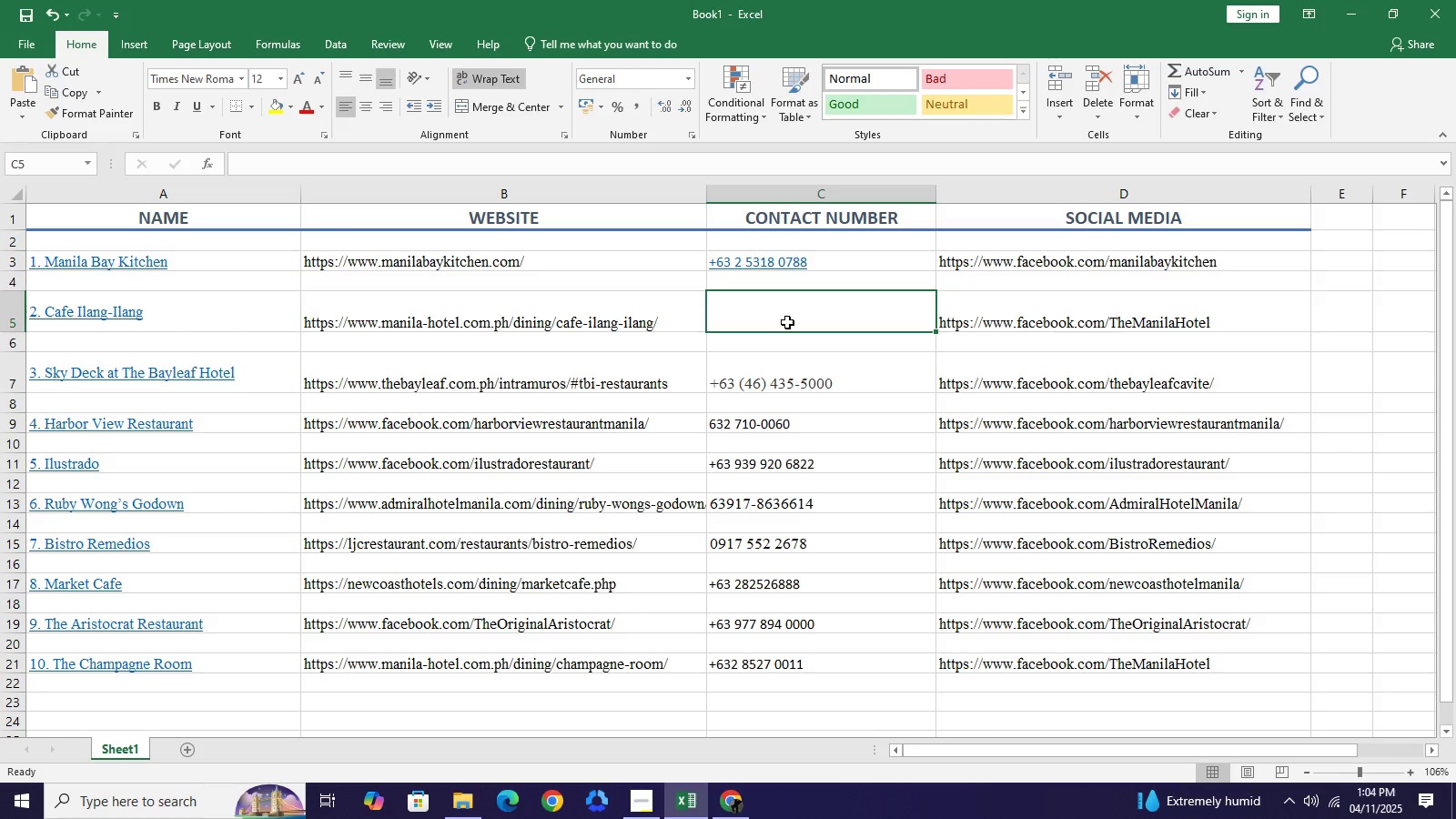 
left_click([787, 322])
 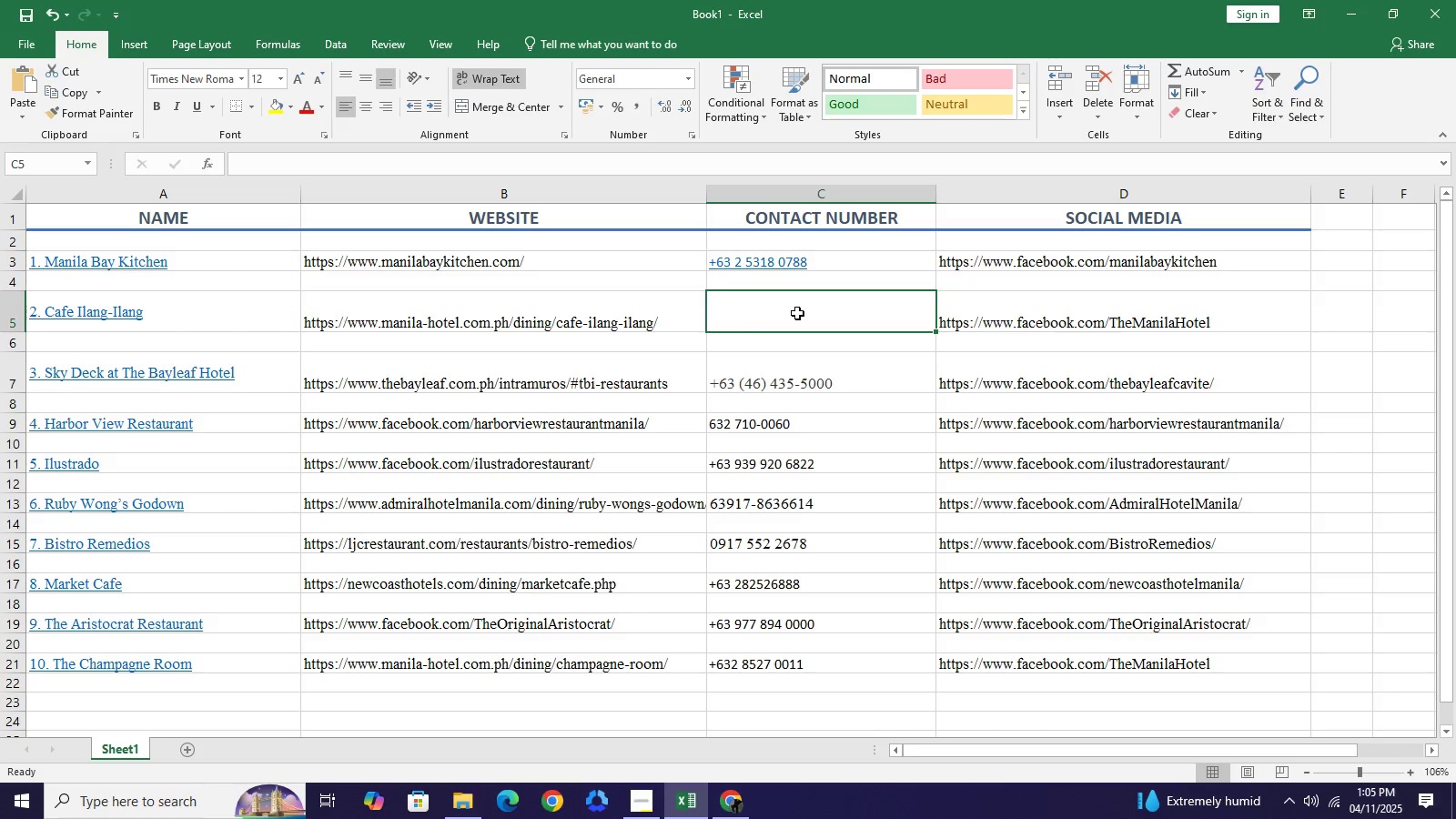 
double_click([797, 313])
 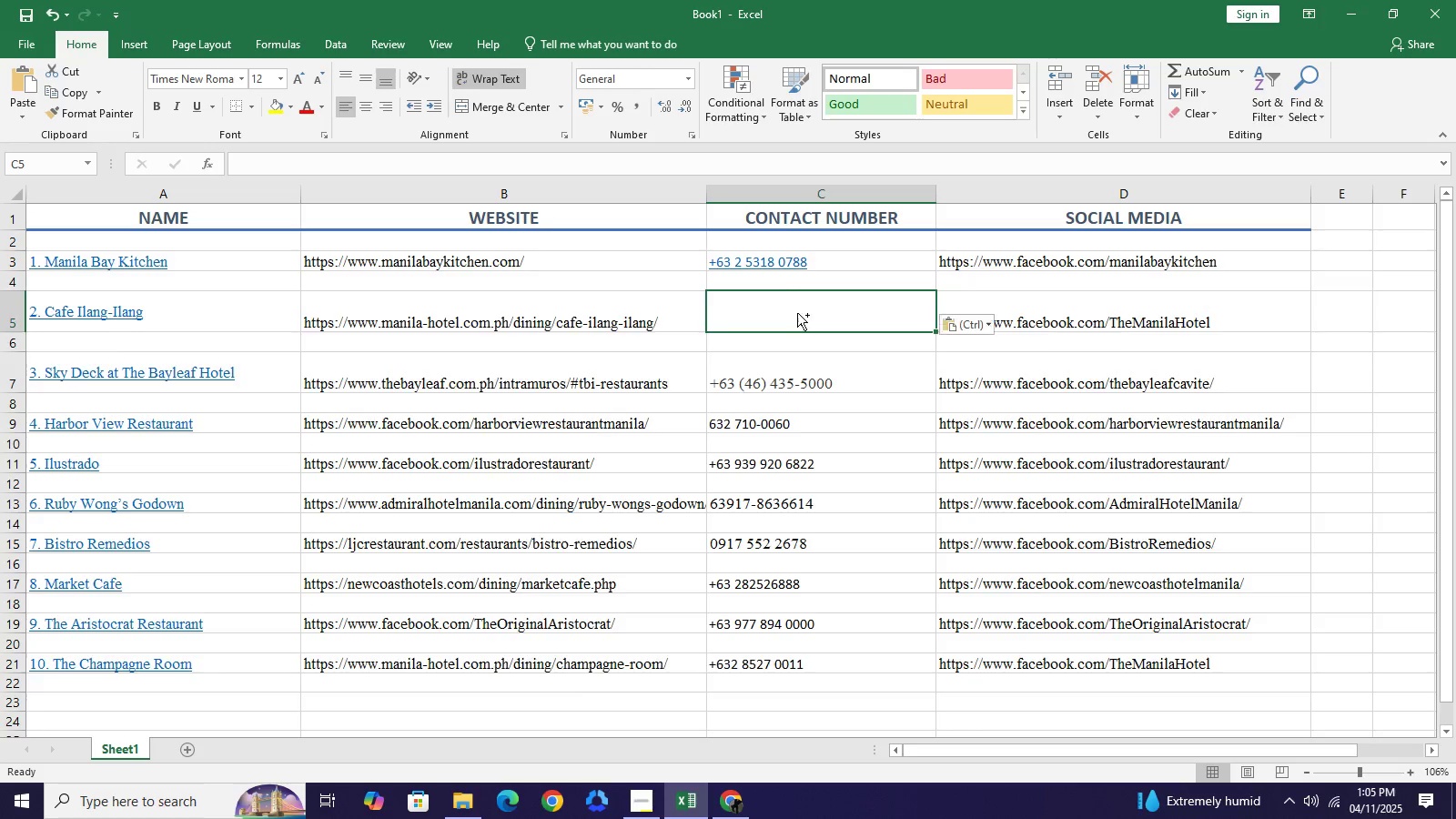 
key(Control+V)
 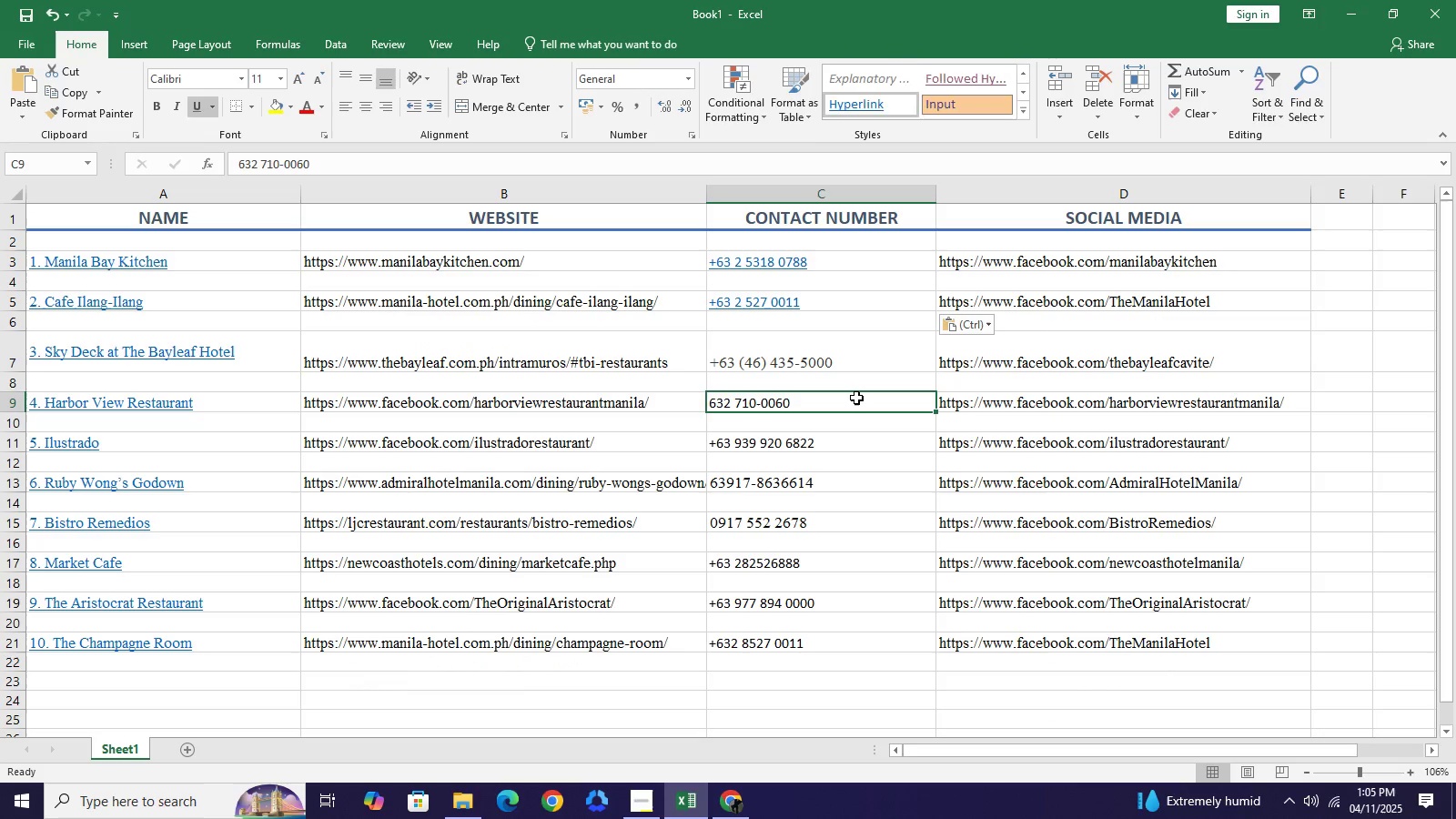 
left_click([856, 398])
 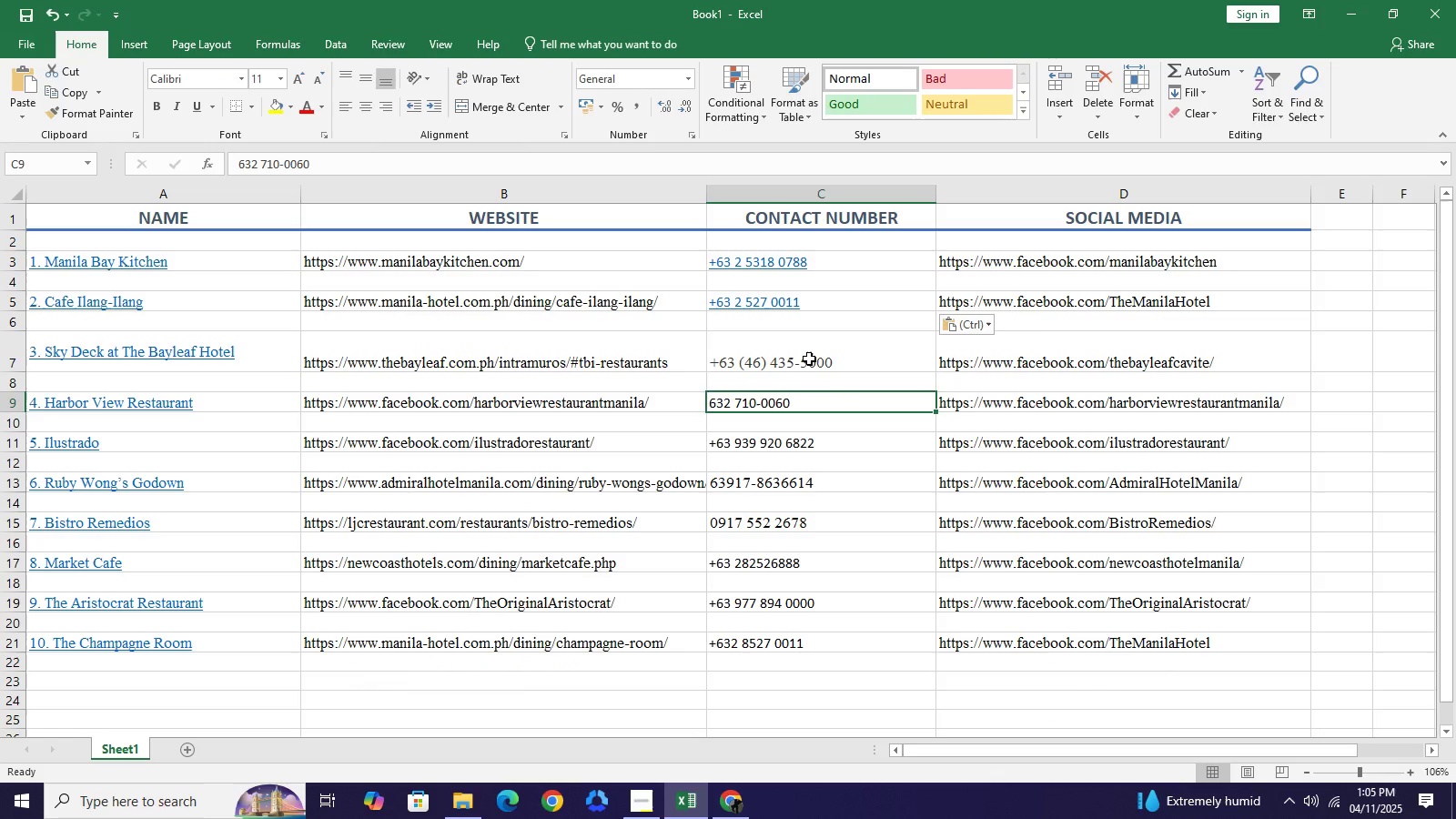 
left_click([809, 359])
 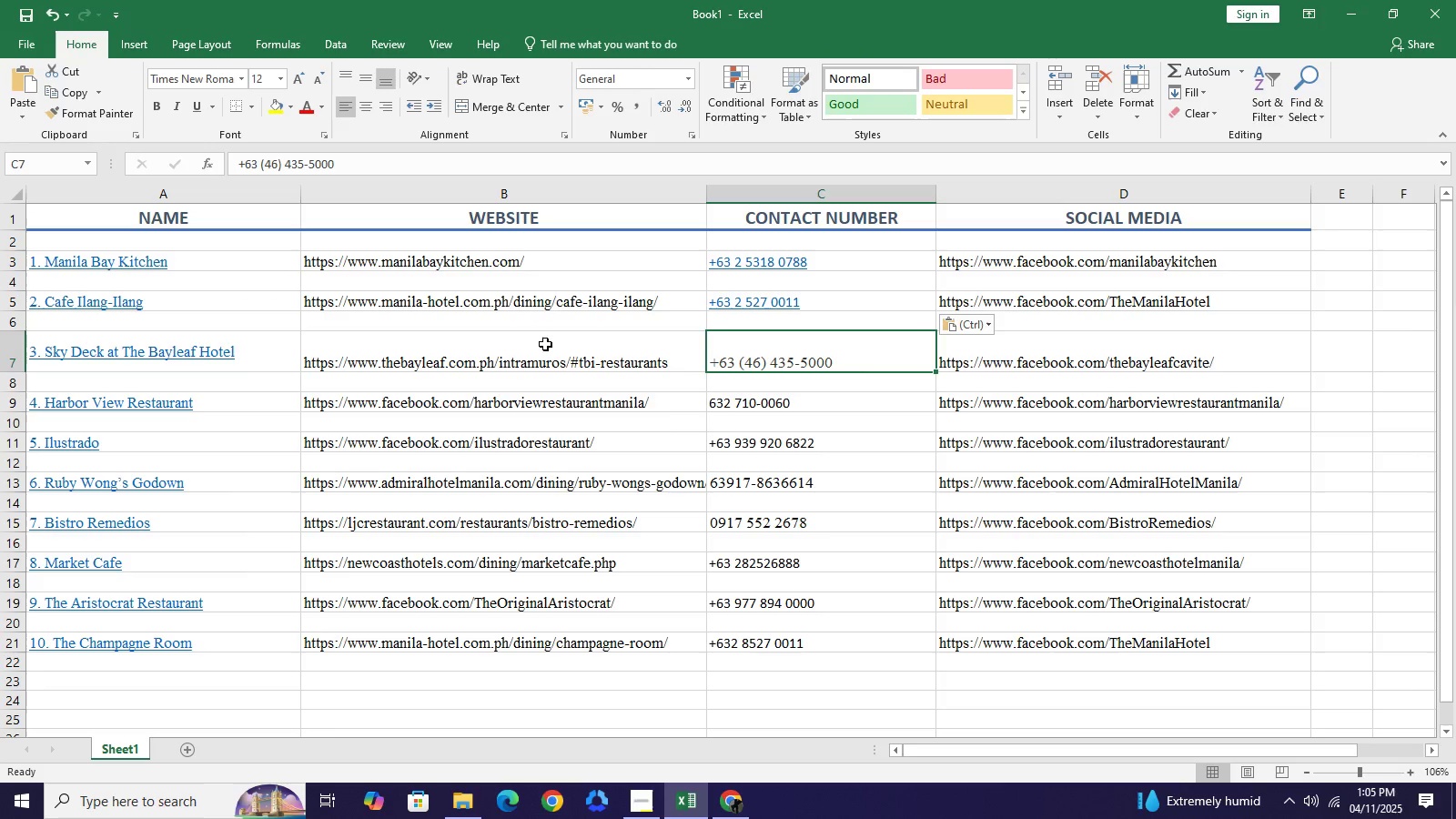 
mouse_move([743, 794])
 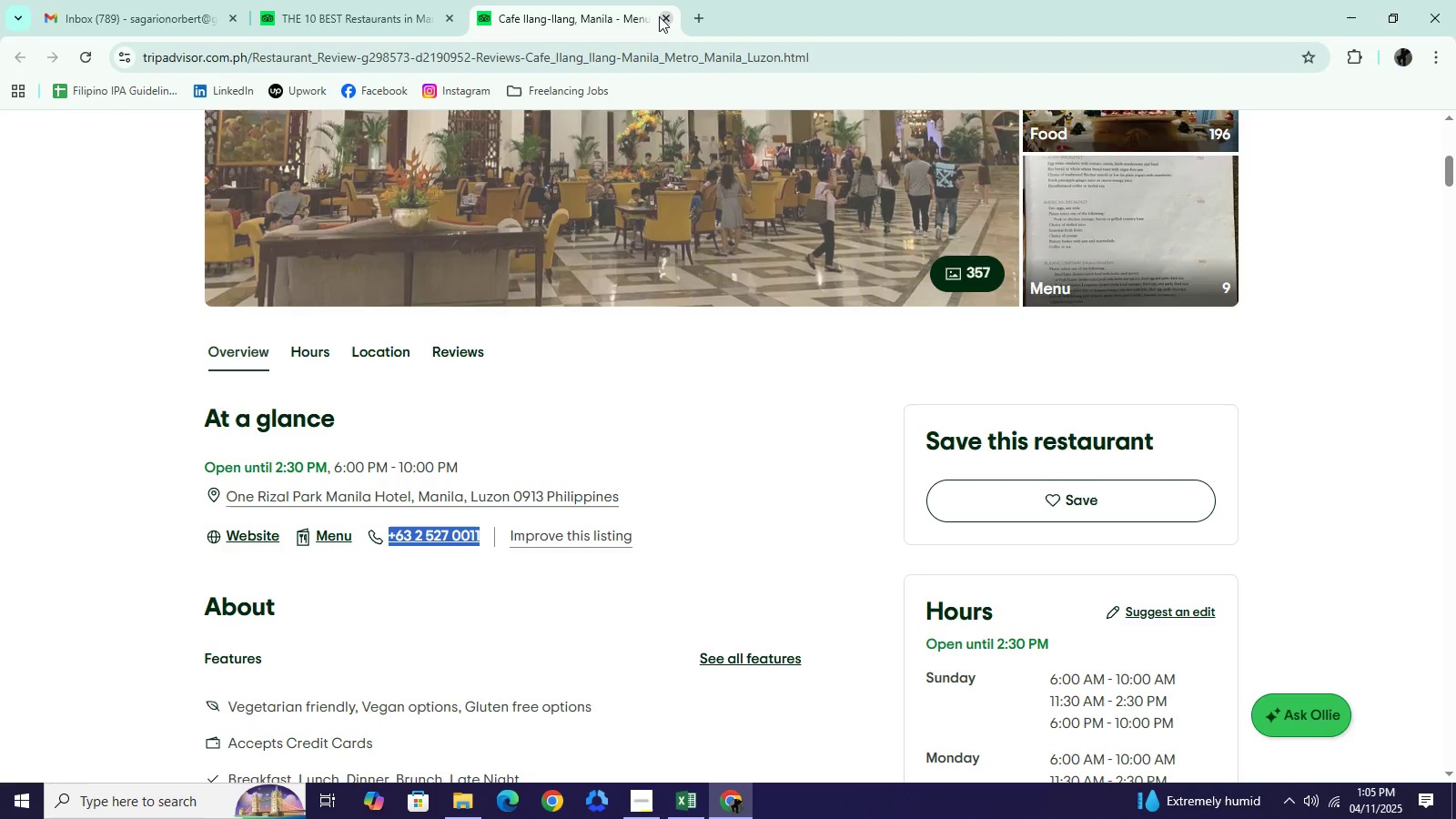 
left_click([659, 16])
 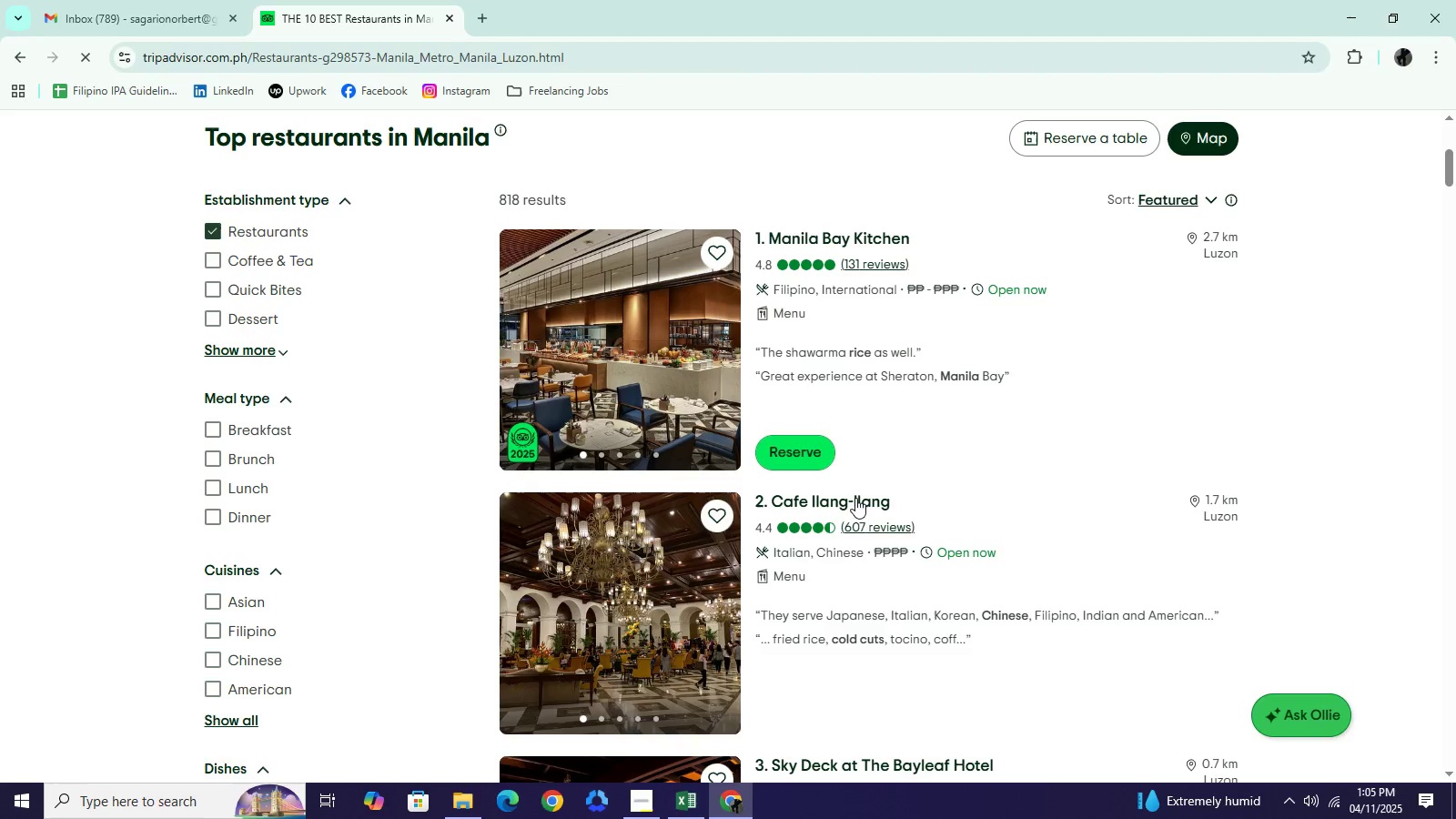 
scroll: coordinate [854, 524], scroll_direction: down, amount: 2.0
 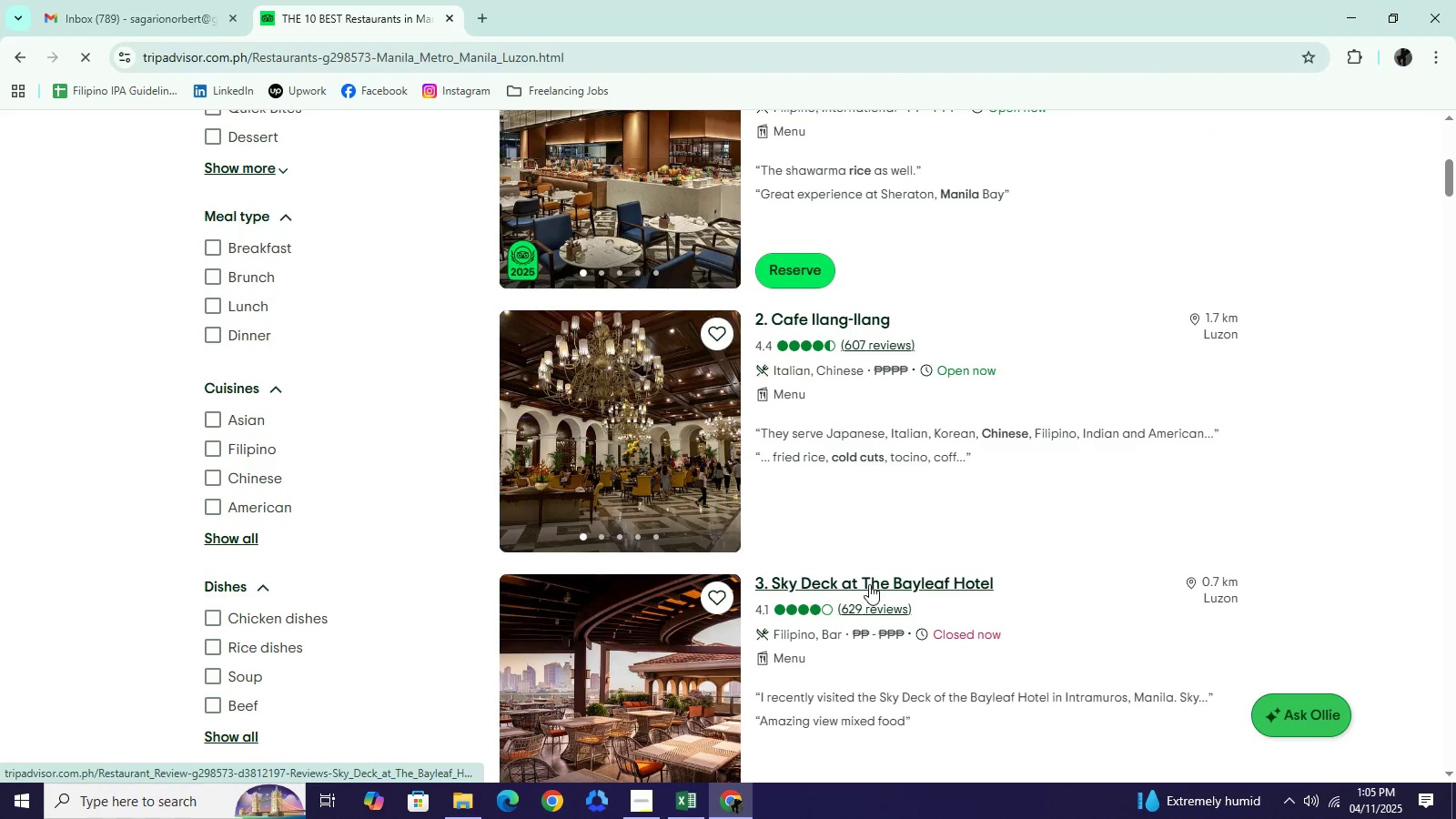 
left_click([869, 584])
 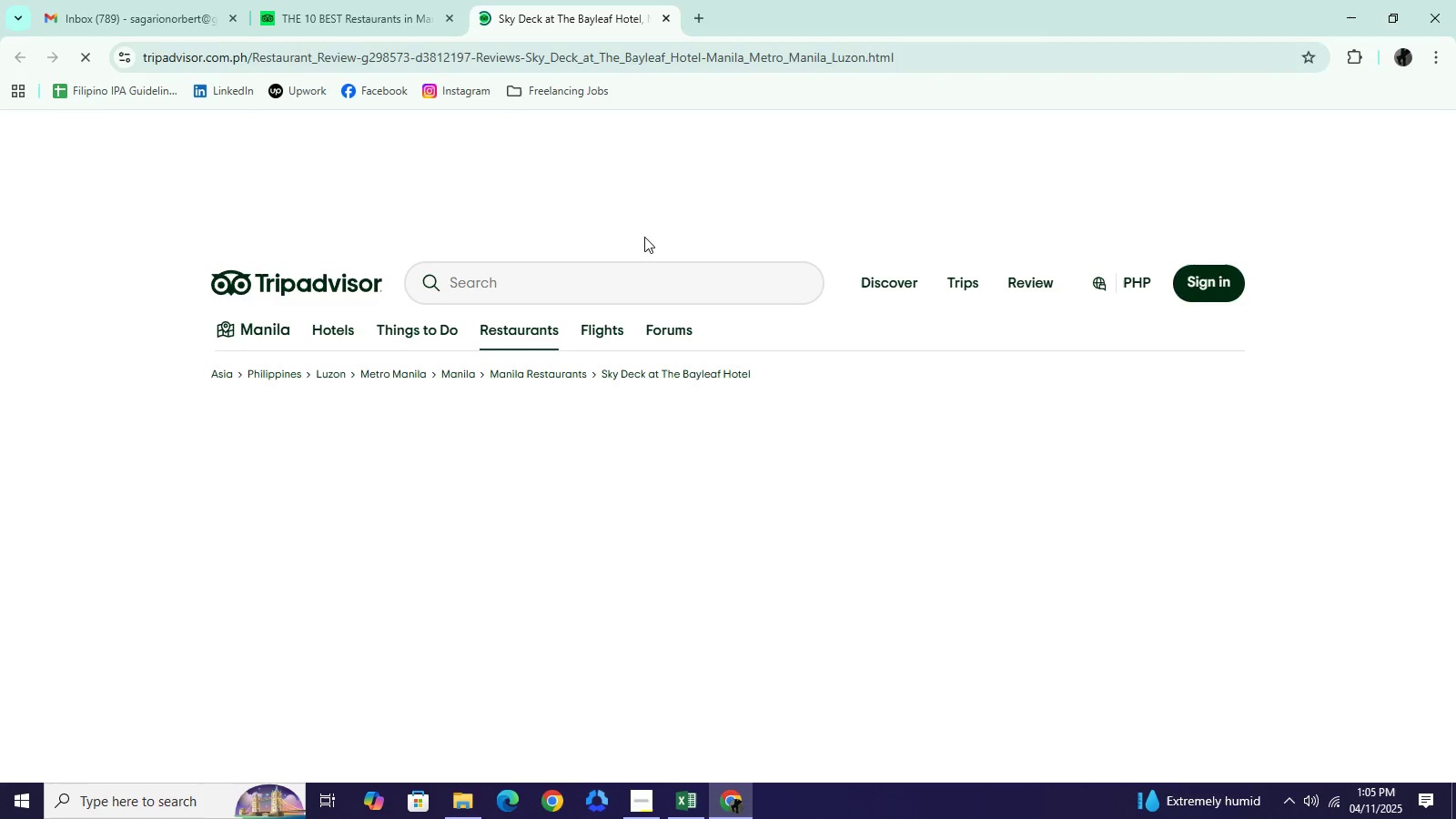 
scroll: coordinate [478, 590], scroll_direction: down, amount: 9.0
 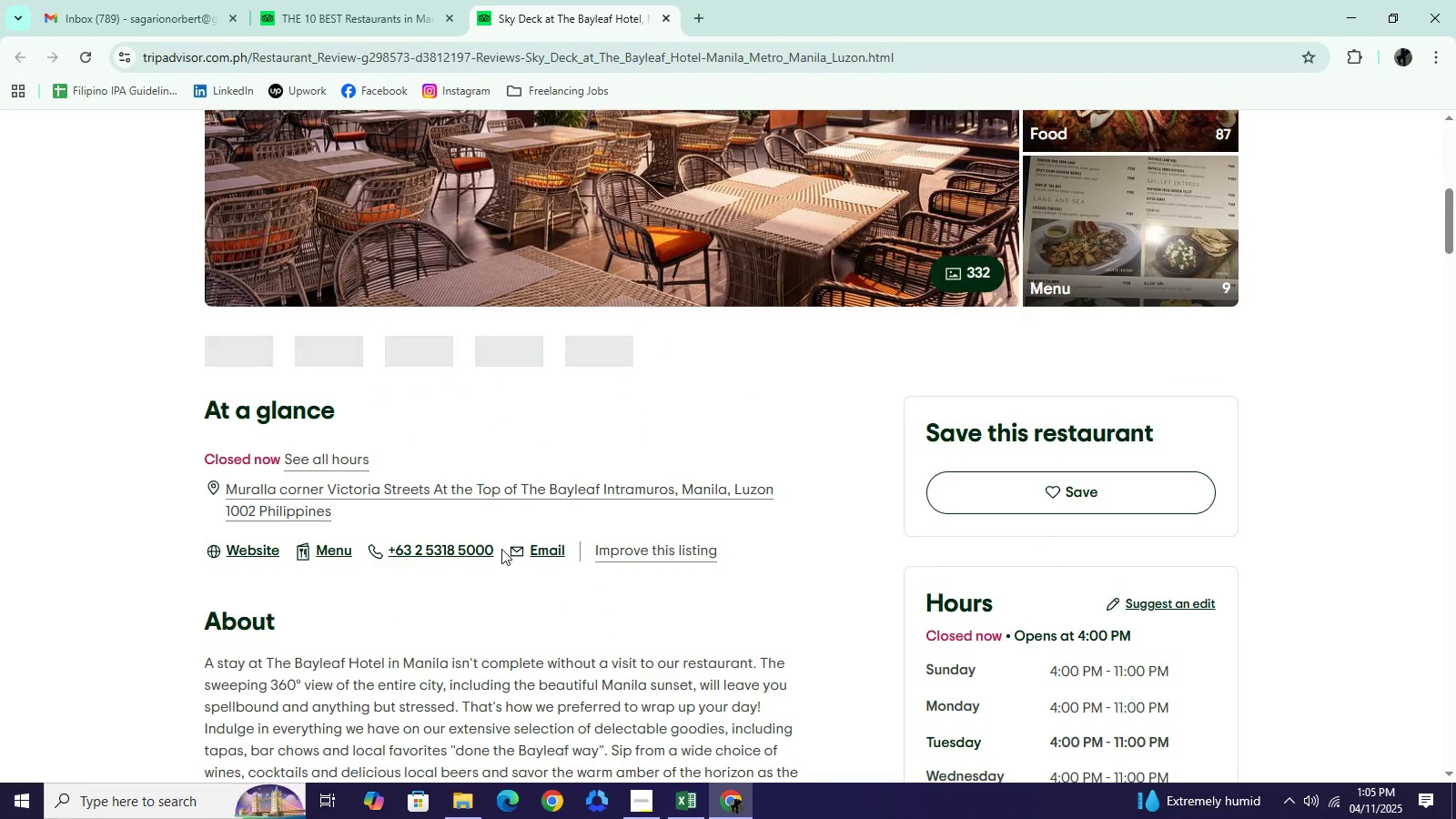 
left_click_drag(start_coordinate=[504, 549], to_coordinate=[387, 554])
 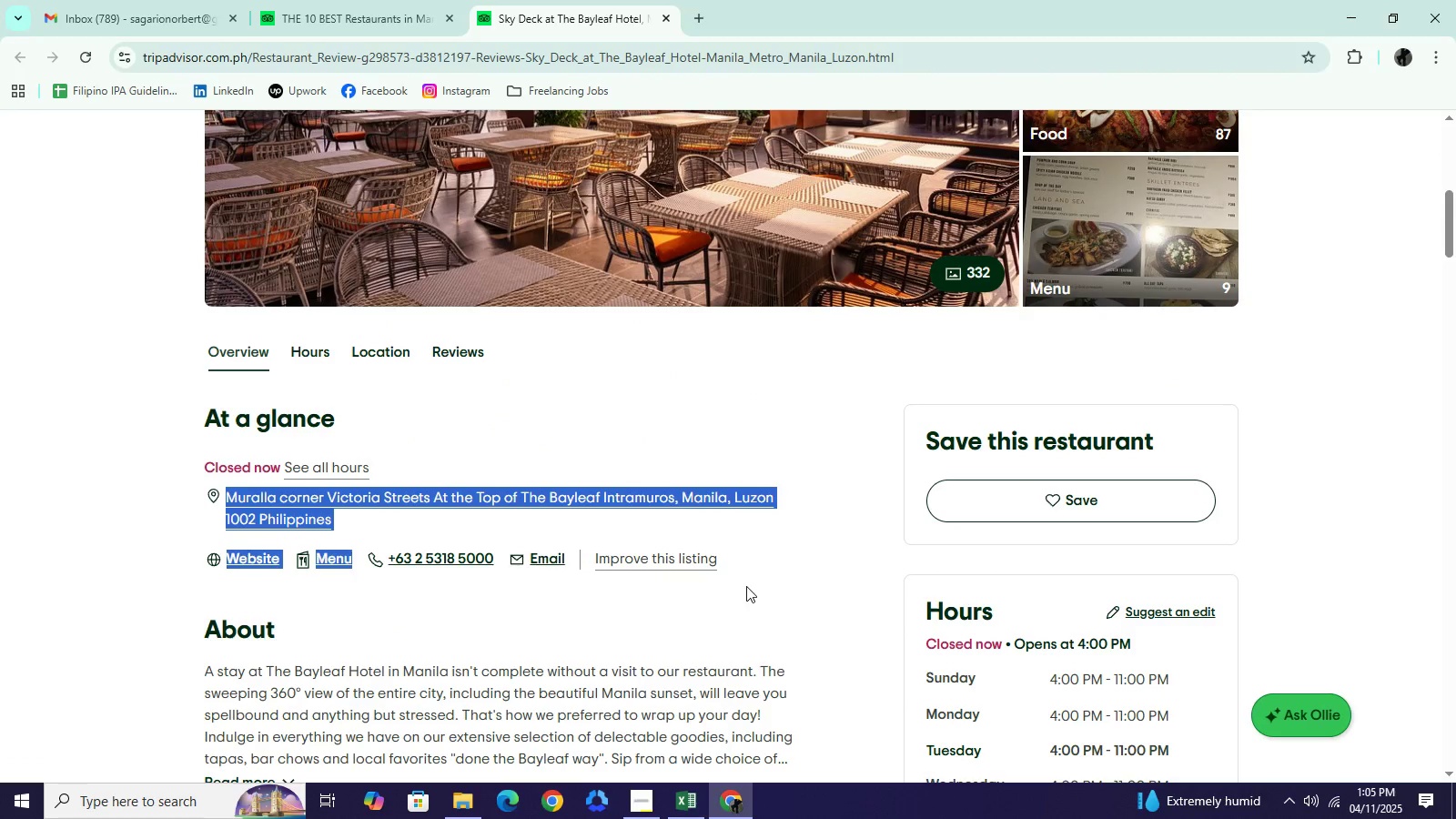 
left_click([748, 586])
 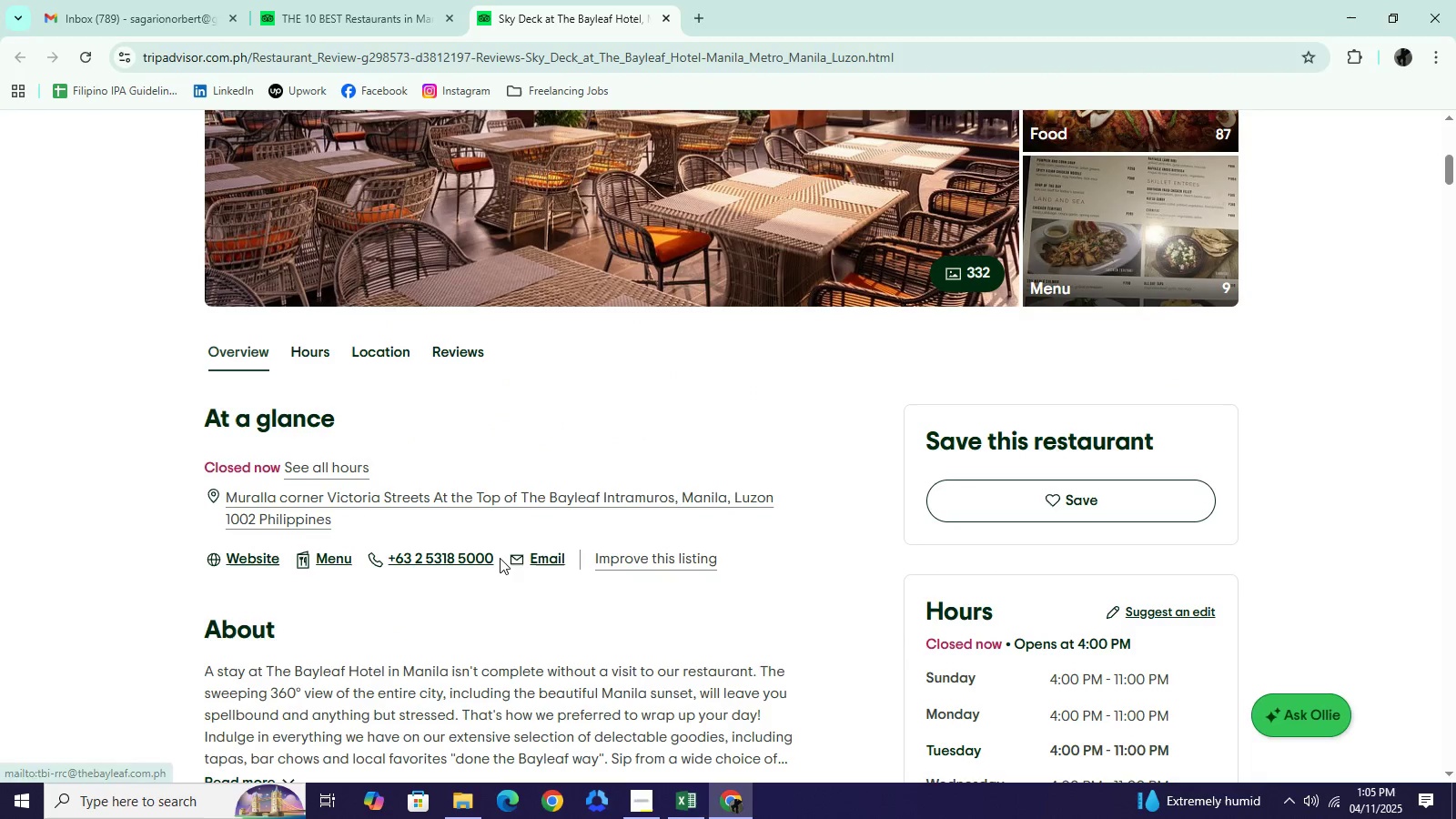 
left_click_drag(start_coordinate=[500, 558], to_coordinate=[390, 553])
 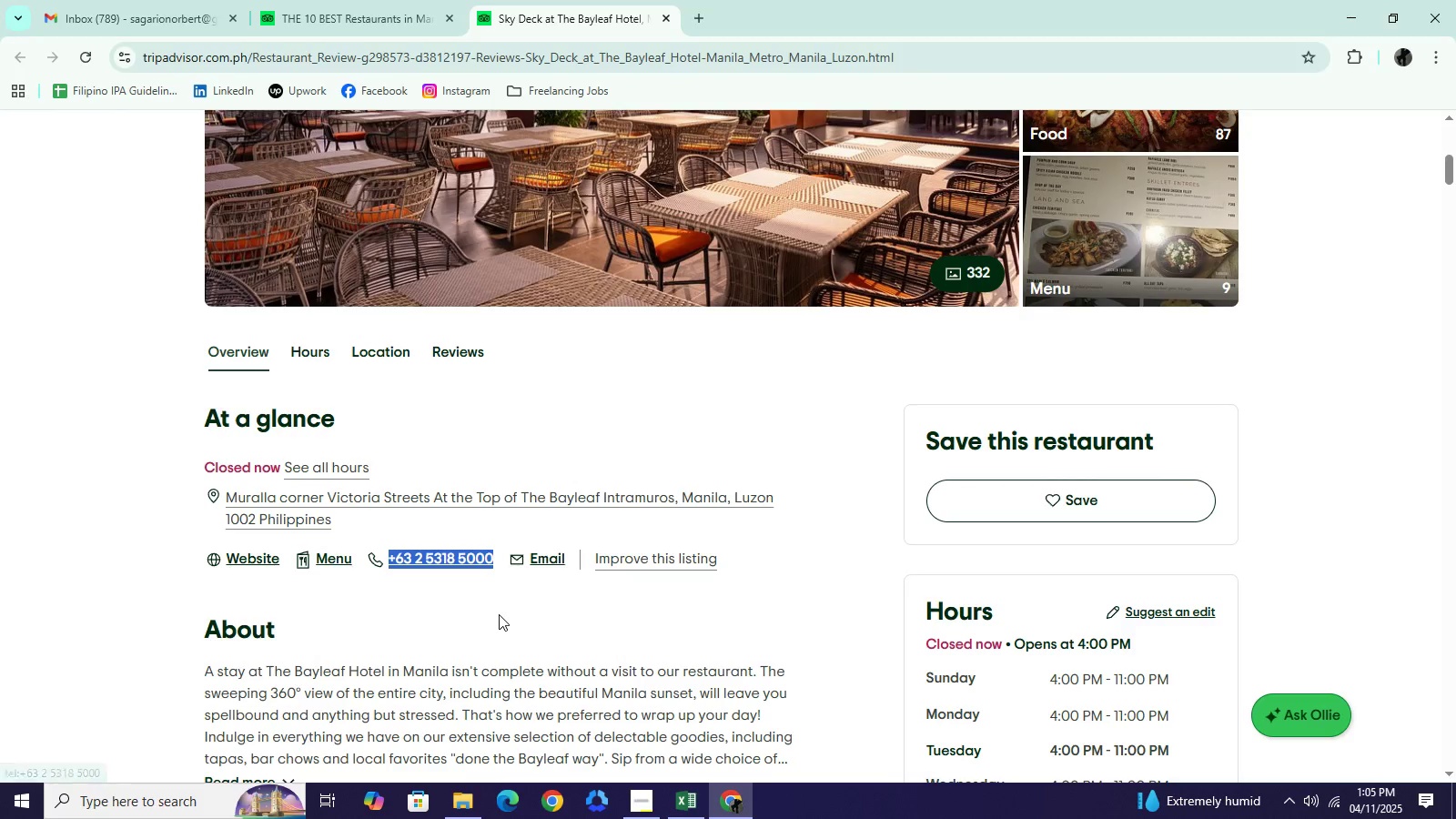 
key(Control+C)
 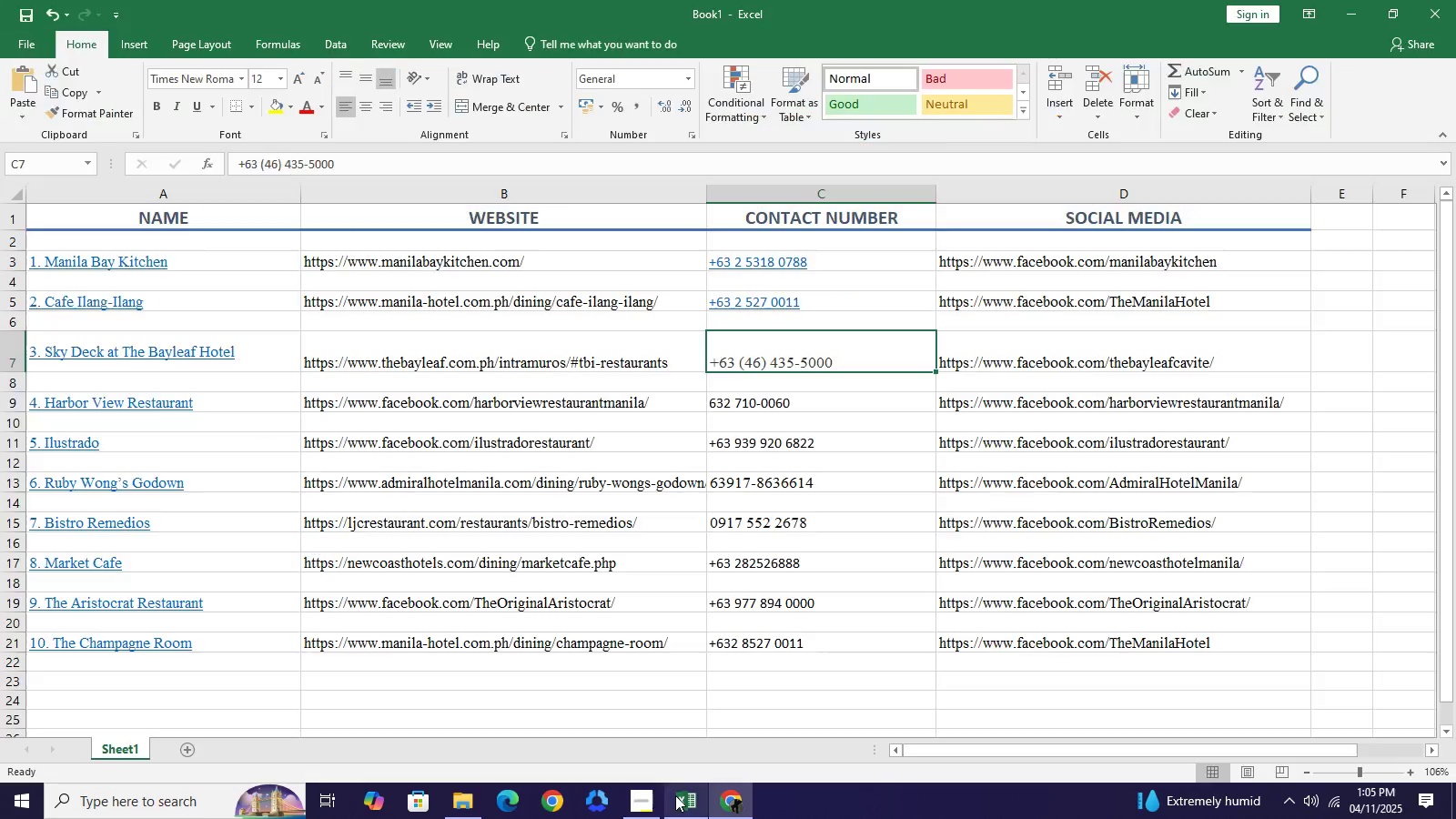 
left_click([675, 795])
 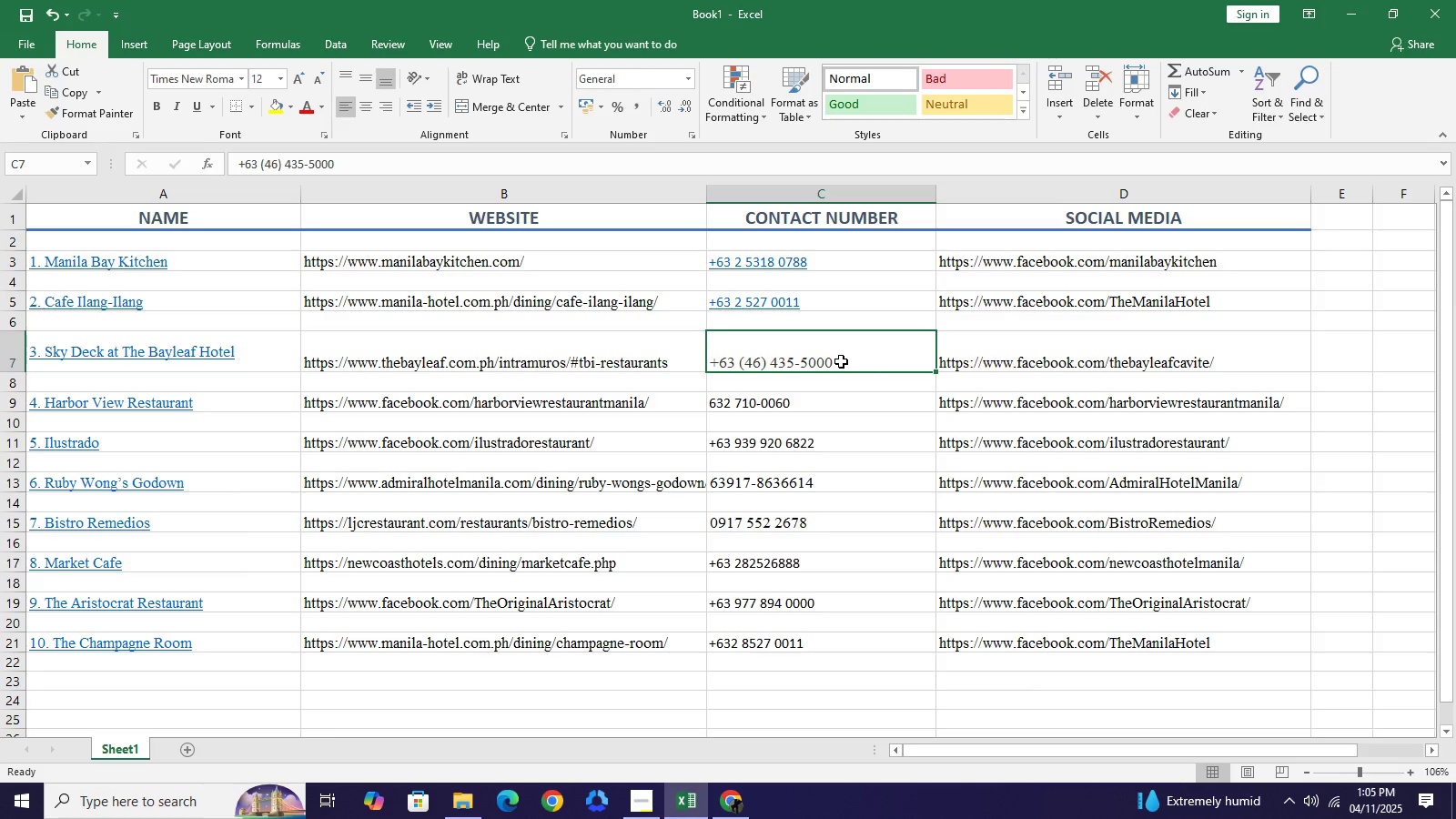 
key(Control+V)
 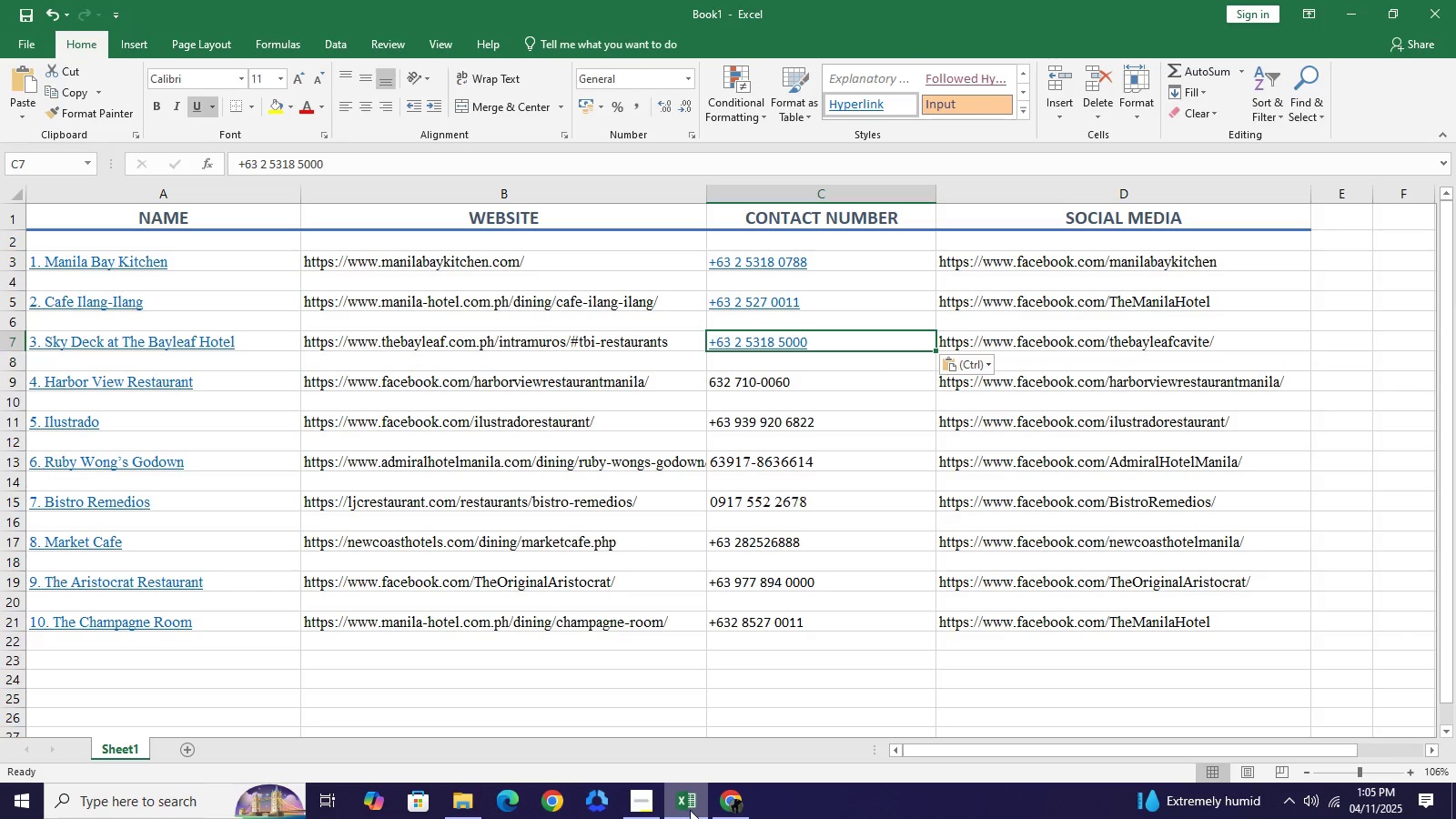 
left_click([690, 809])
 